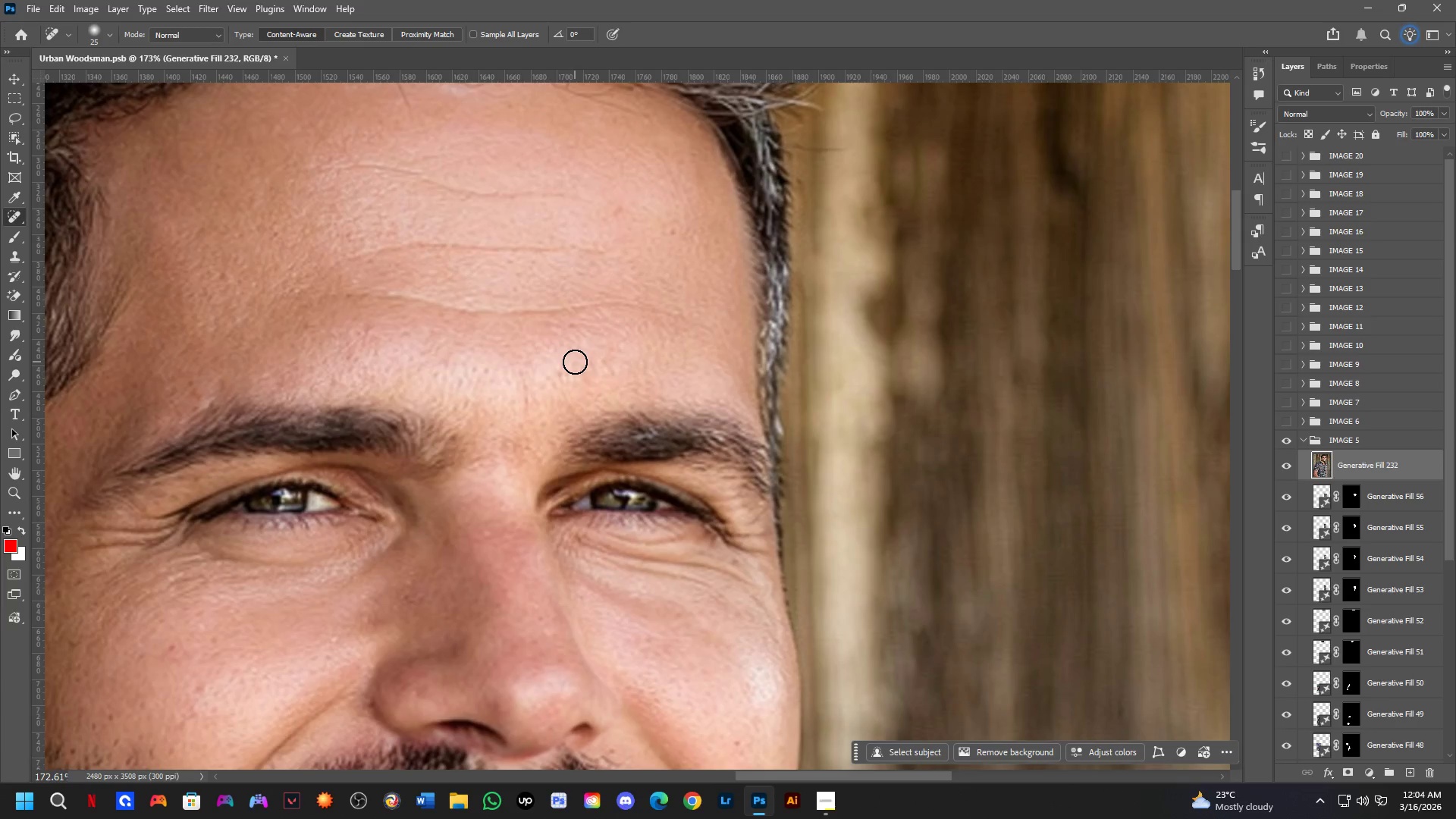 
wait(36.94)
 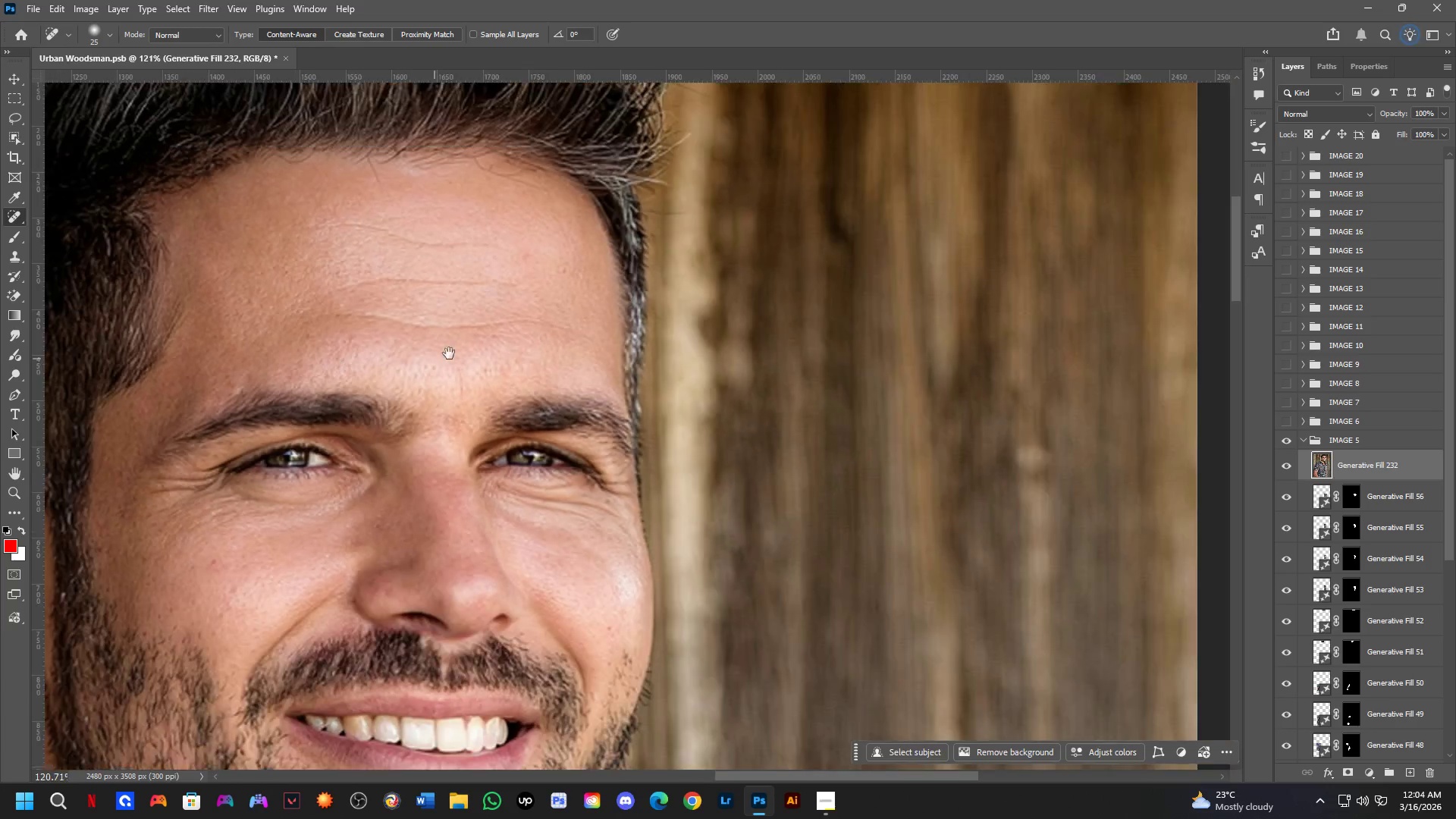 
hold_key(key=Space, duration=0.47)
 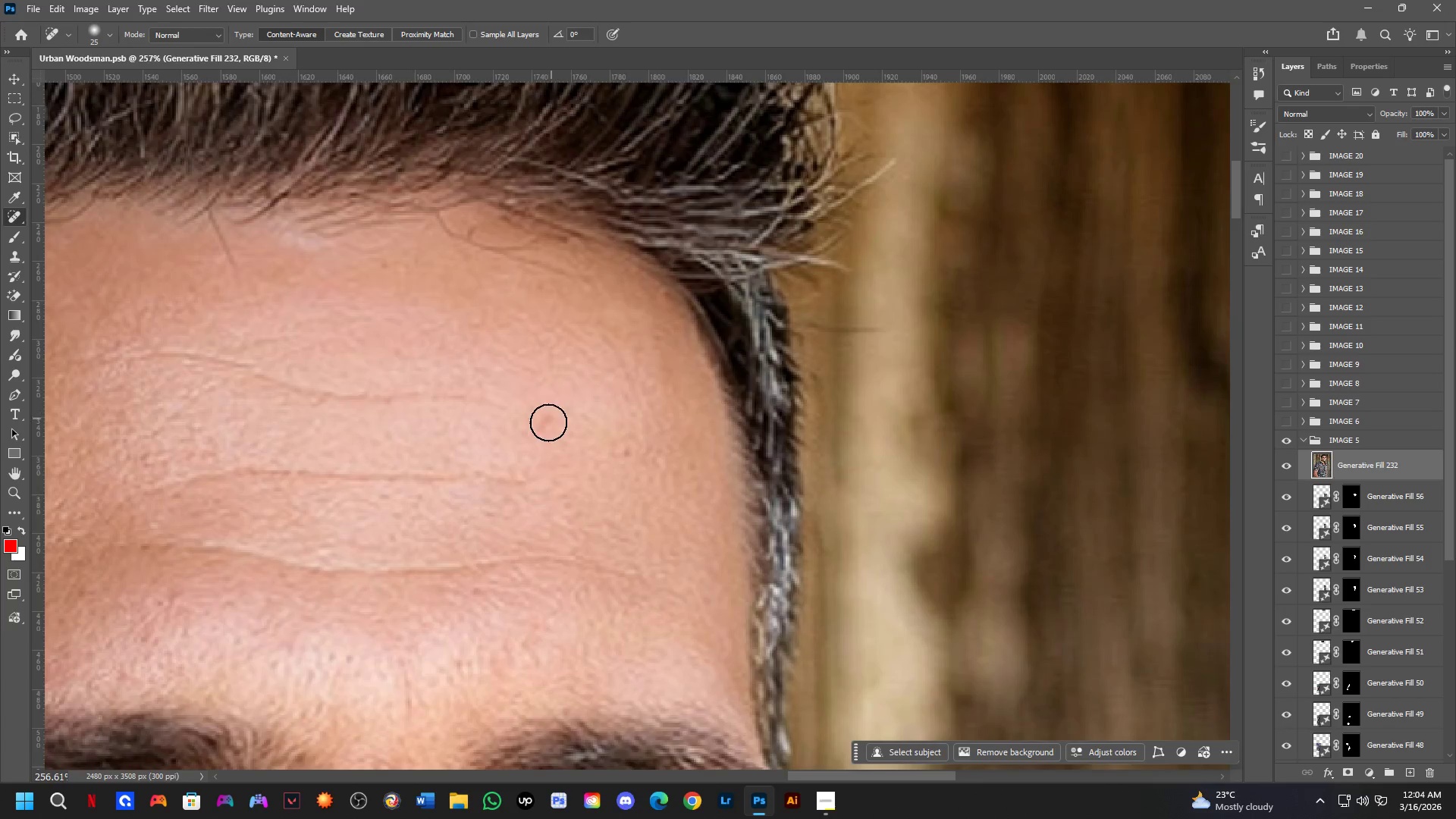 
left_click_drag(start_coordinate=[464, 344], to_coordinate=[485, 481])
 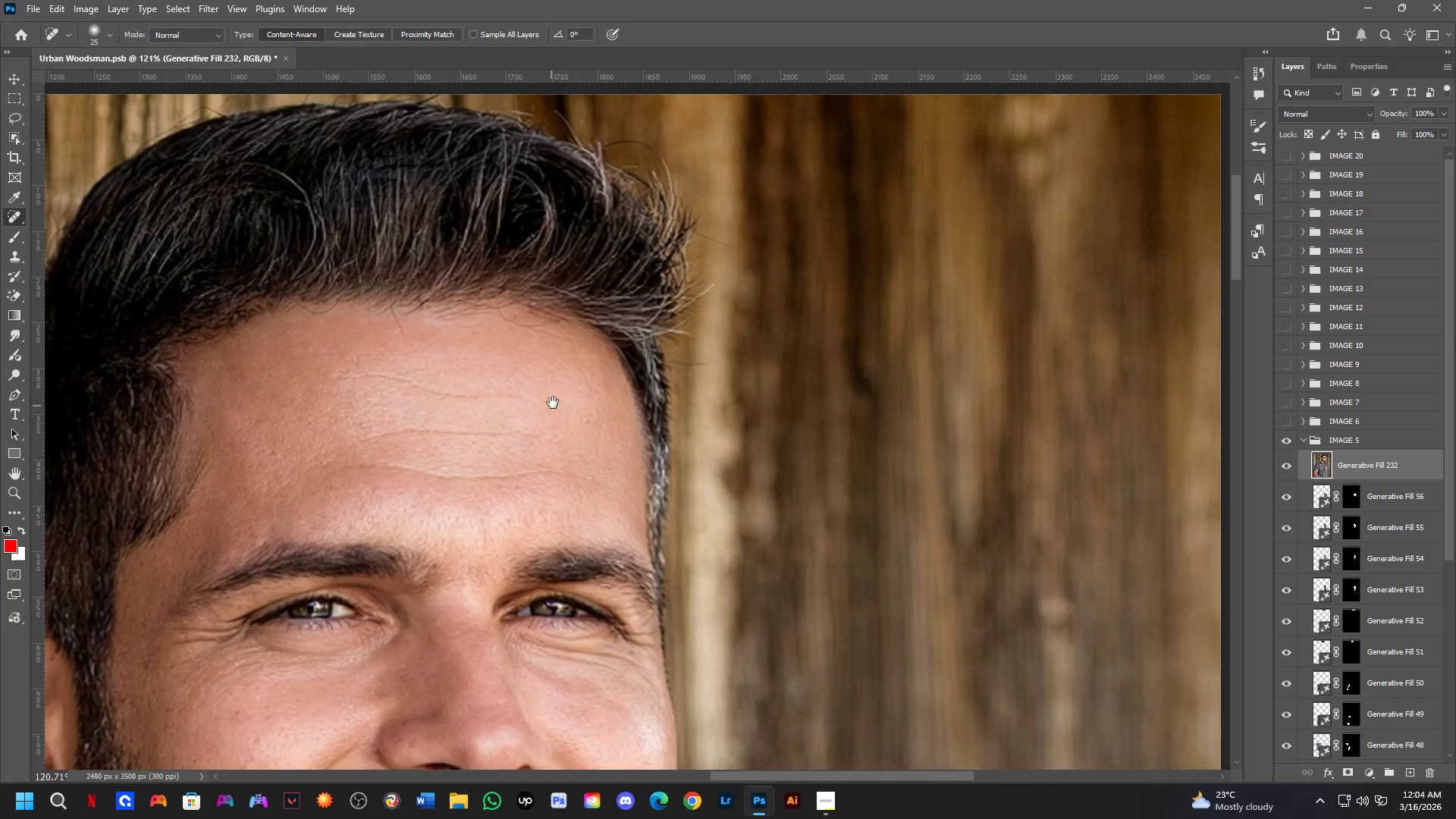 
scroll: coordinate [315, 362], scroll_direction: down, amount: 4.0
 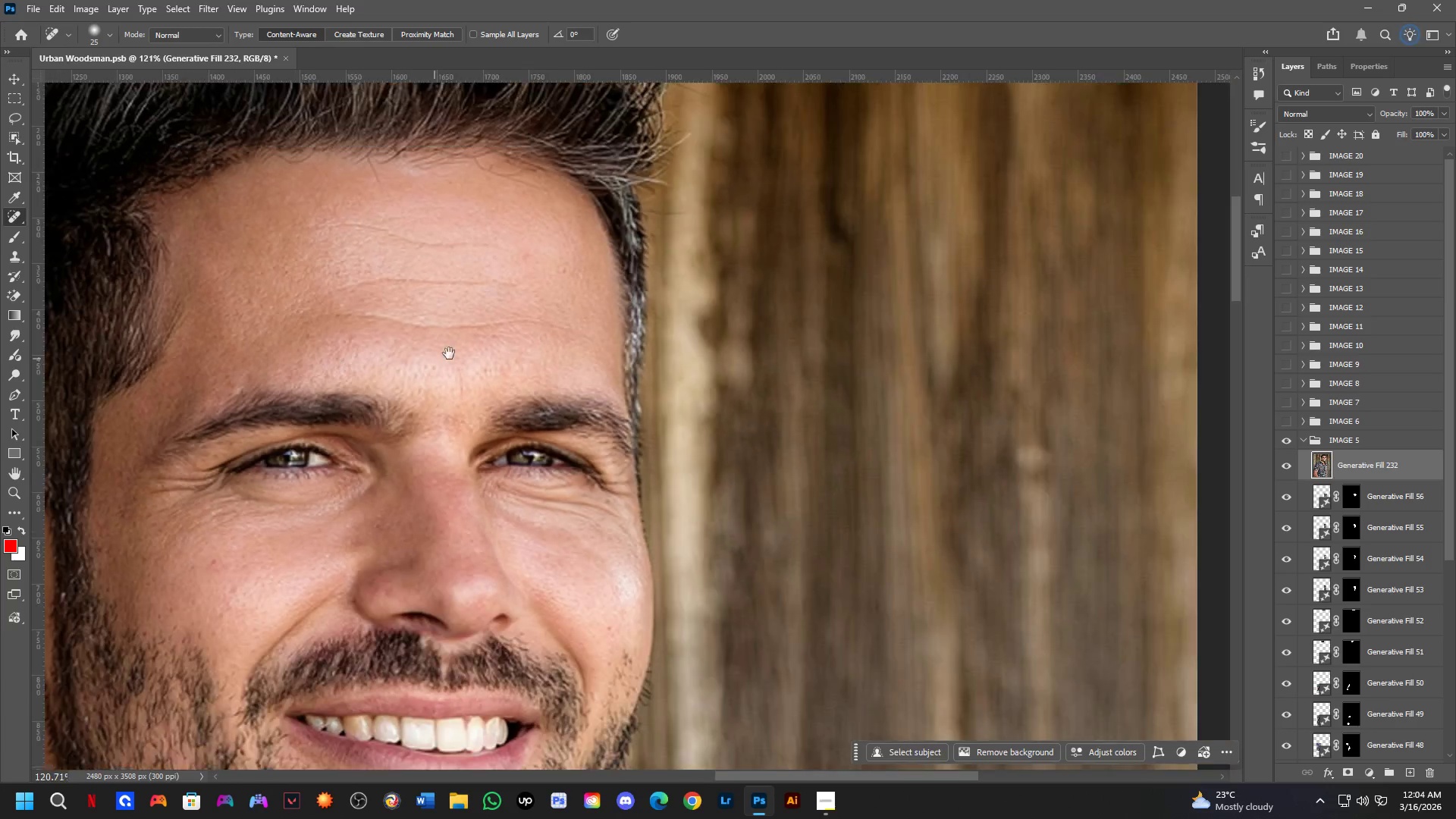 
key(Alt+AltLeft)
 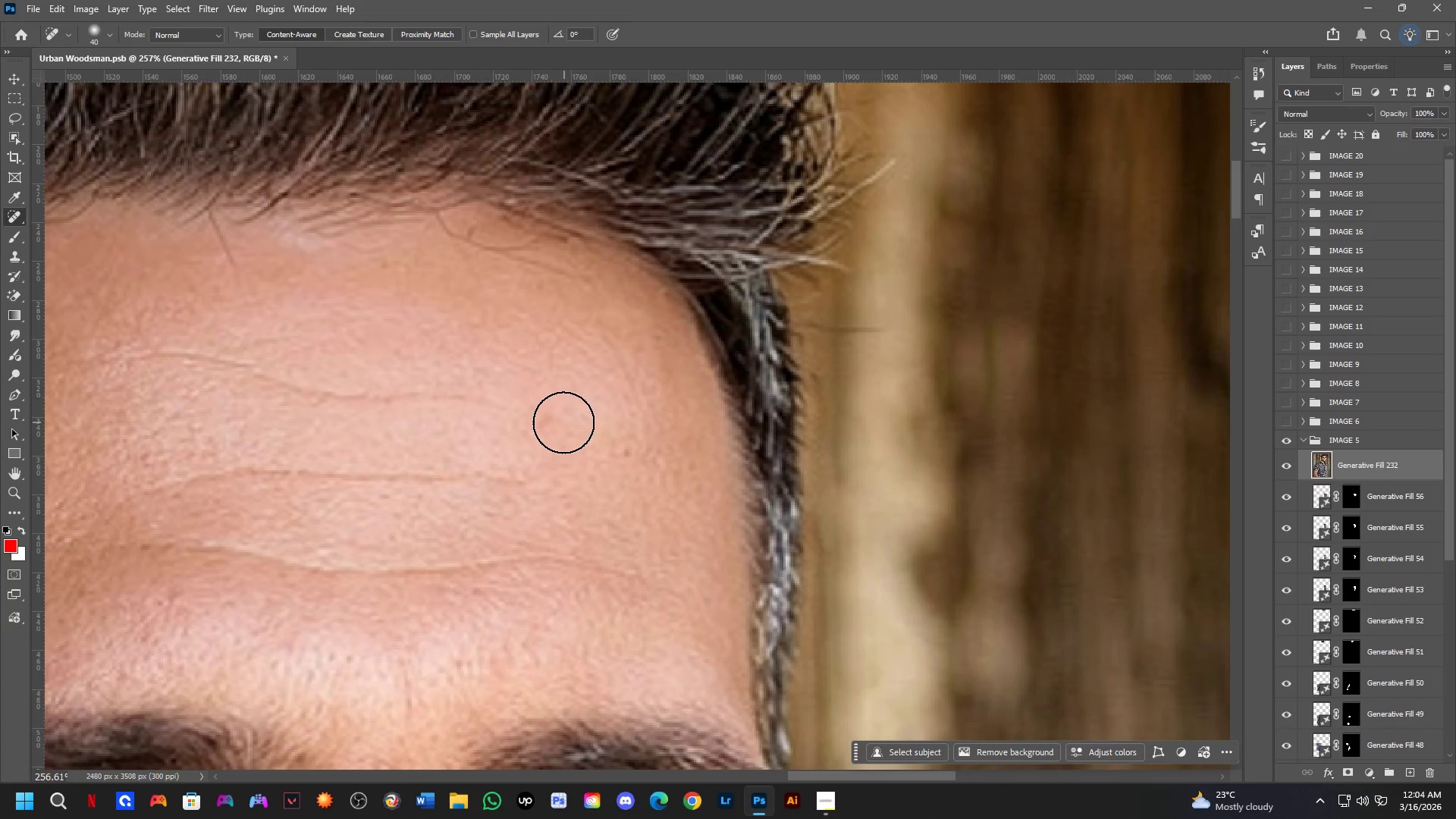 
scroll: coordinate [554, 413], scroll_direction: up, amount: 8.0
 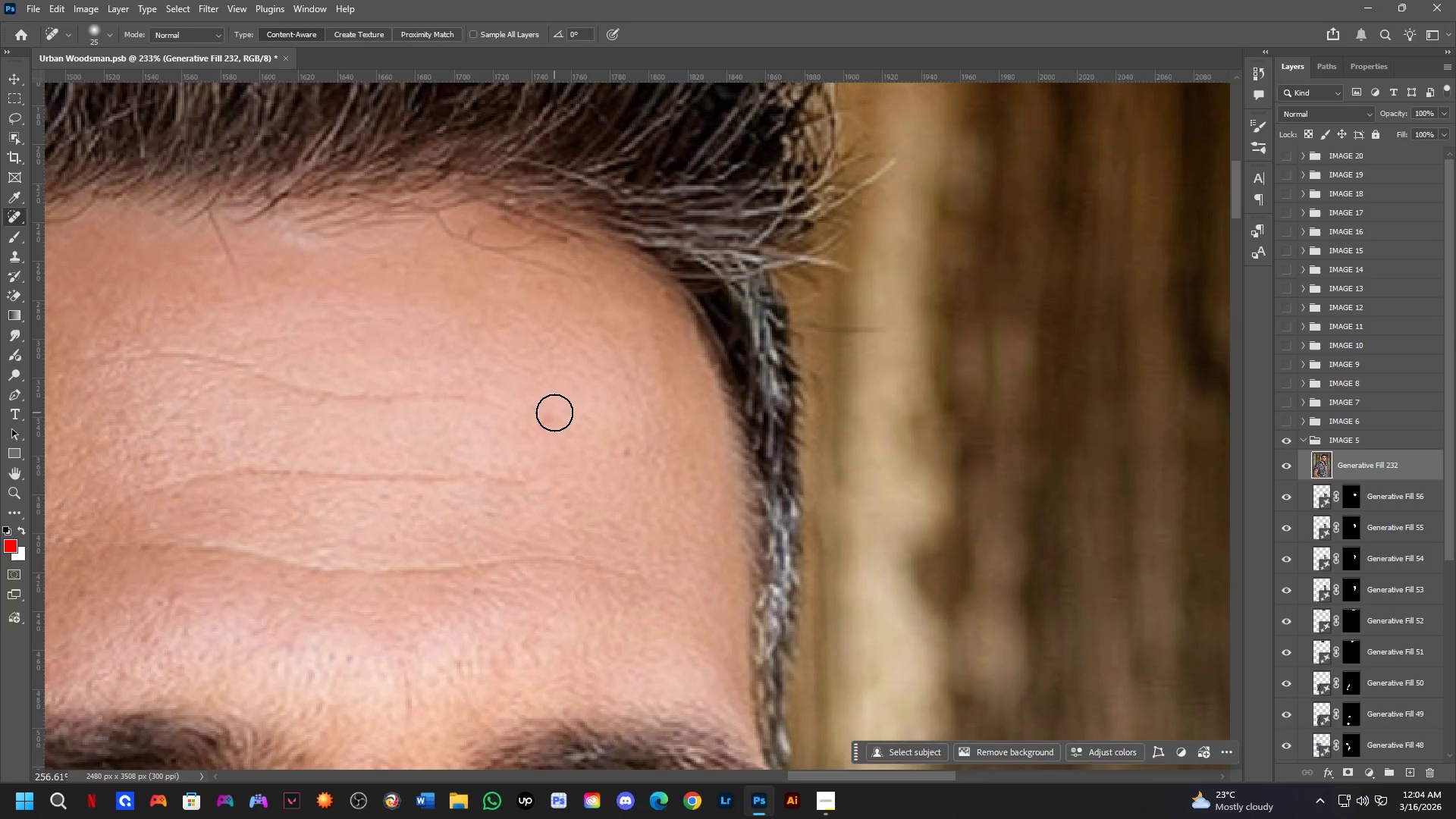 
key(Alt+AltLeft)
 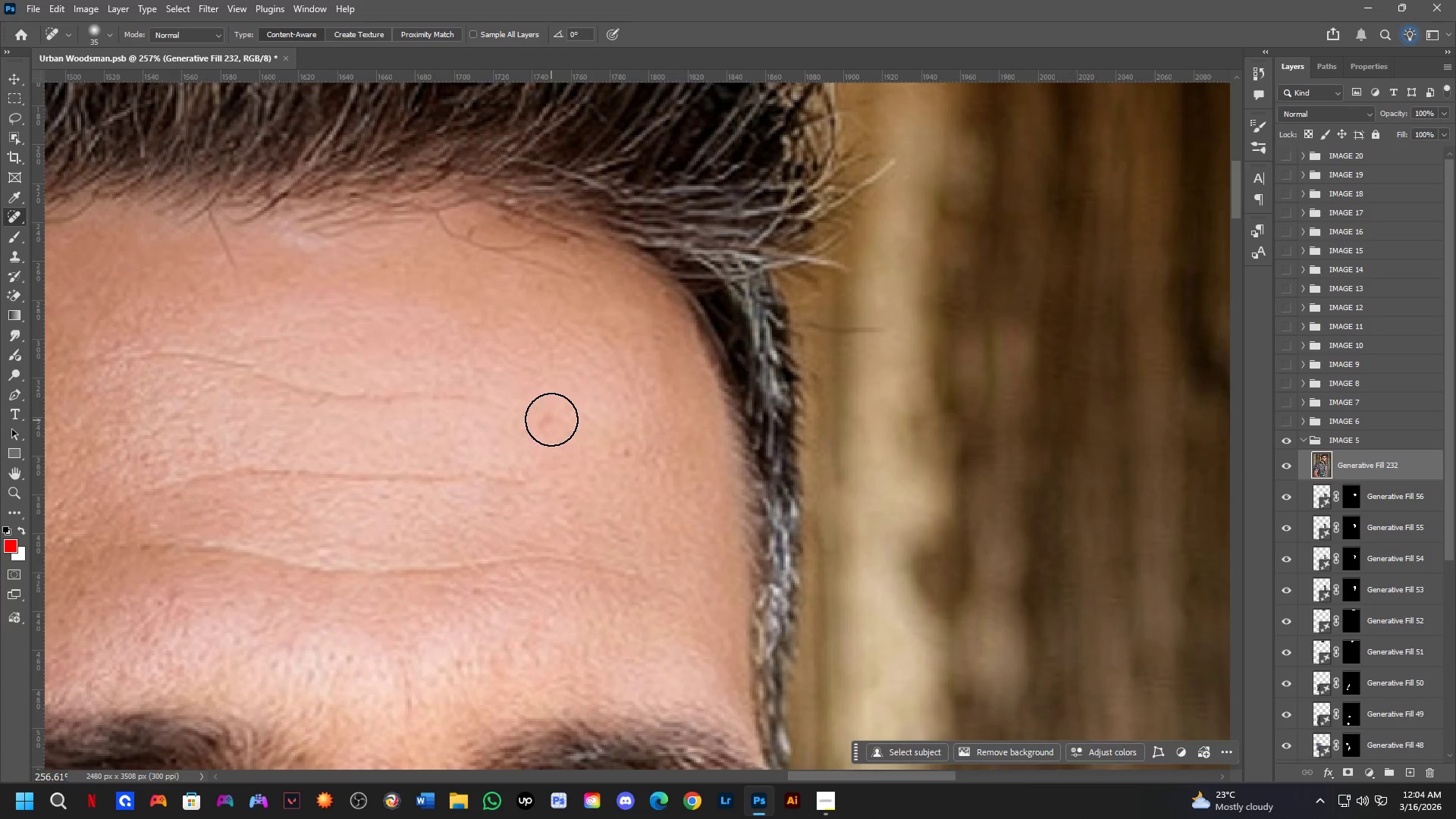 
left_click_drag(start_coordinate=[546, 422], to_coordinate=[535, 442])
 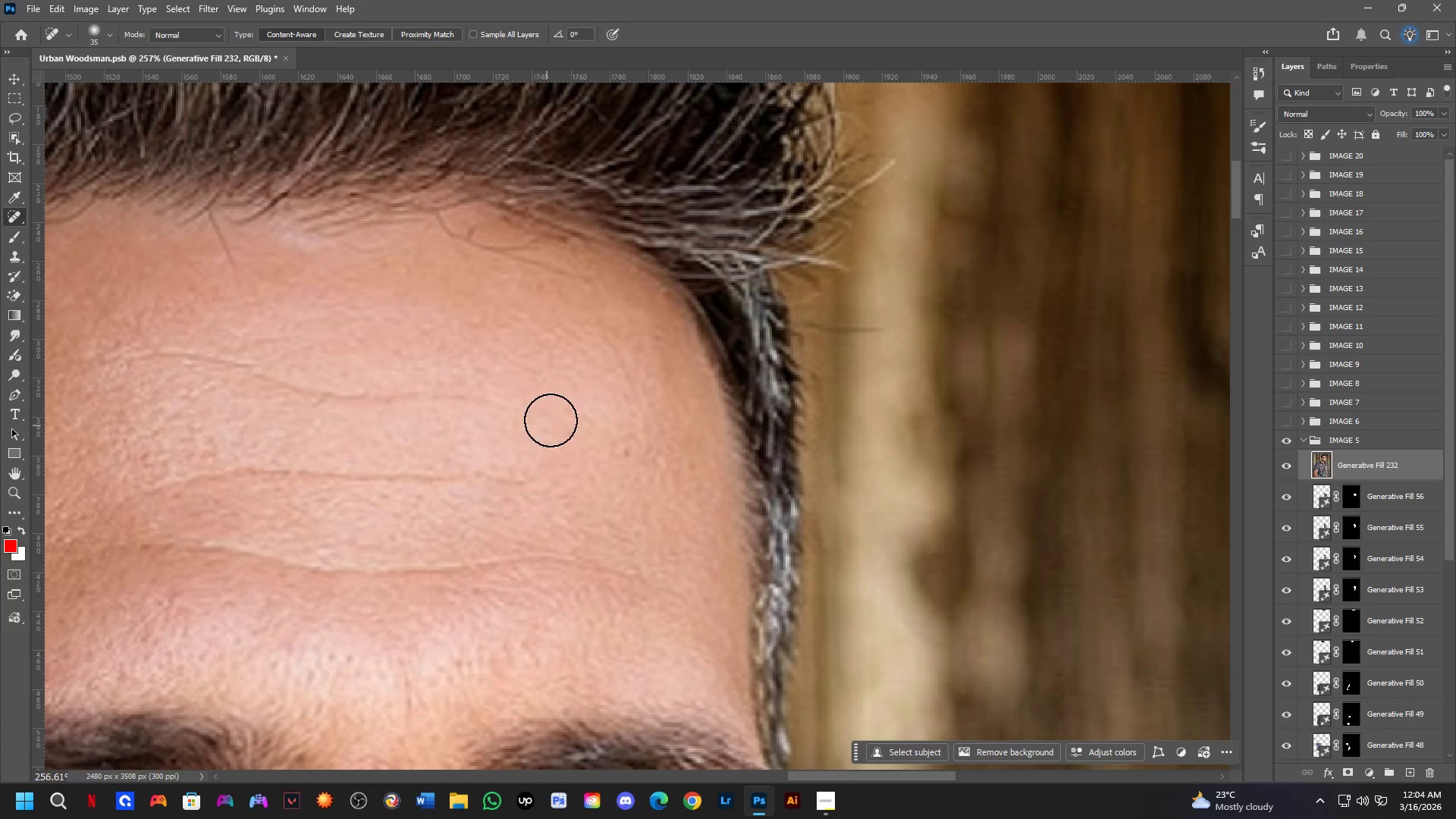 
hold_key(key=Space, duration=0.52)
 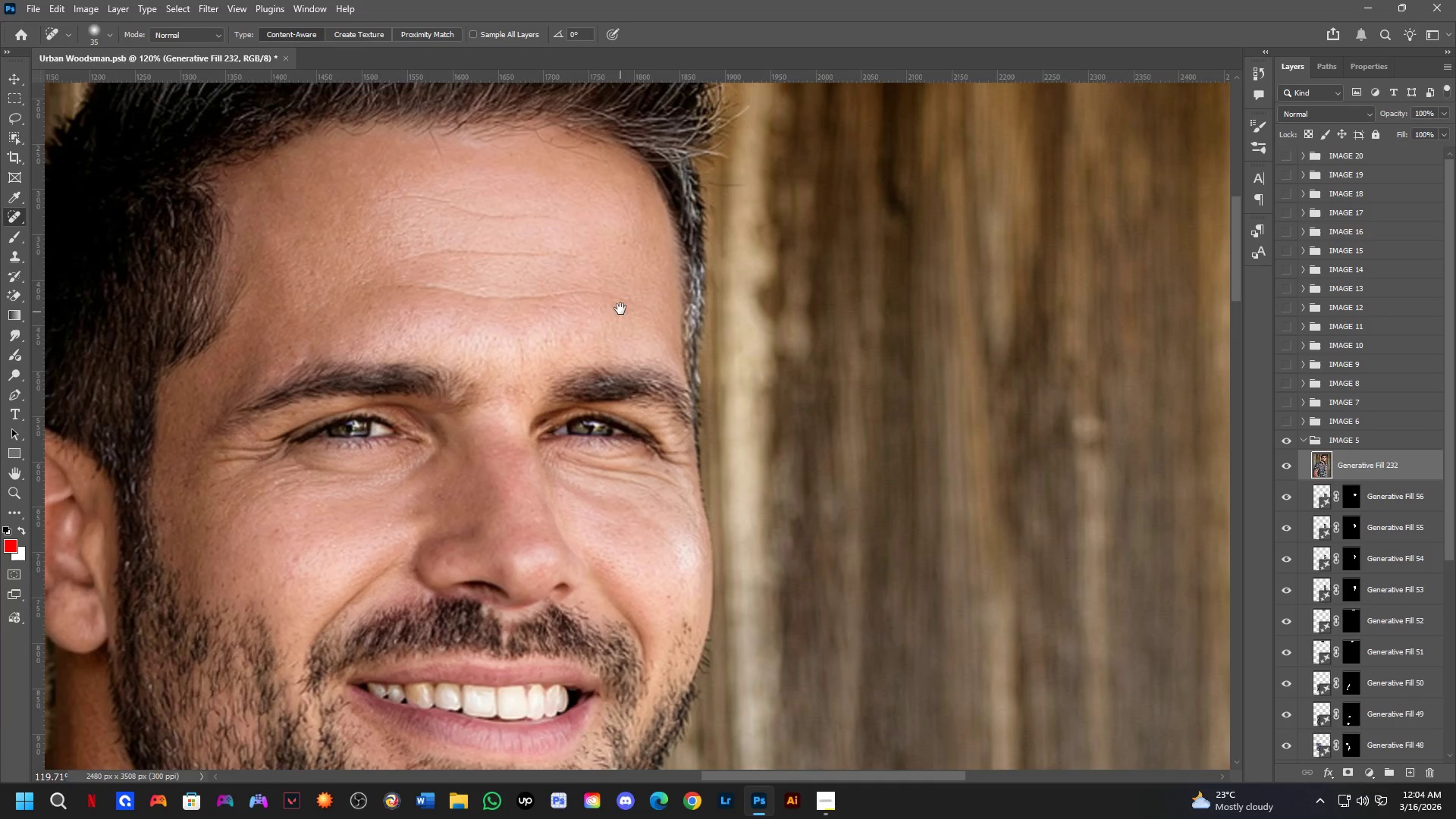 
left_click_drag(start_coordinate=[580, 464], to_coordinate=[586, 443])
 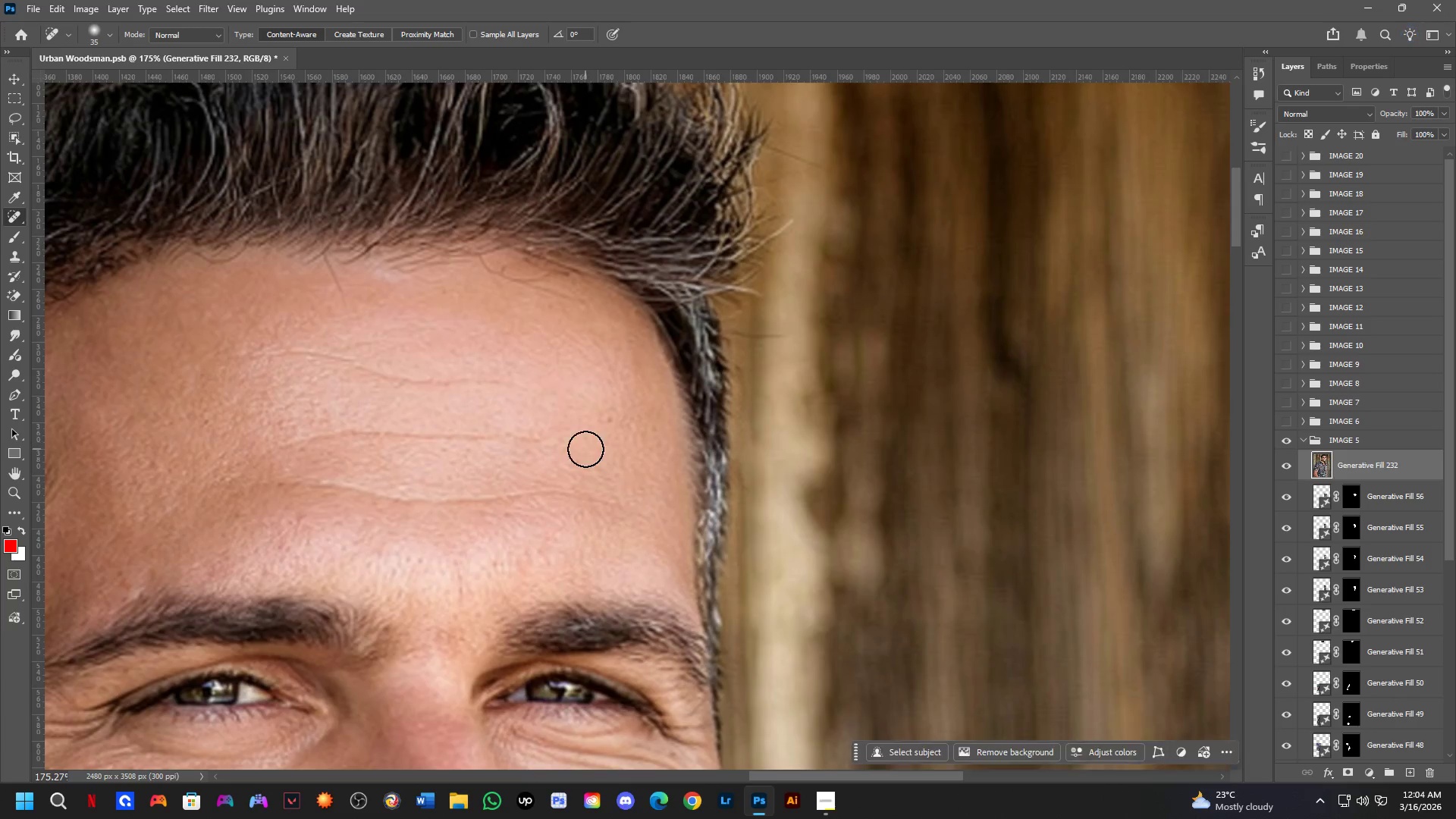 
scroll: coordinate [554, 417], scroll_direction: down, amount: 4.0
 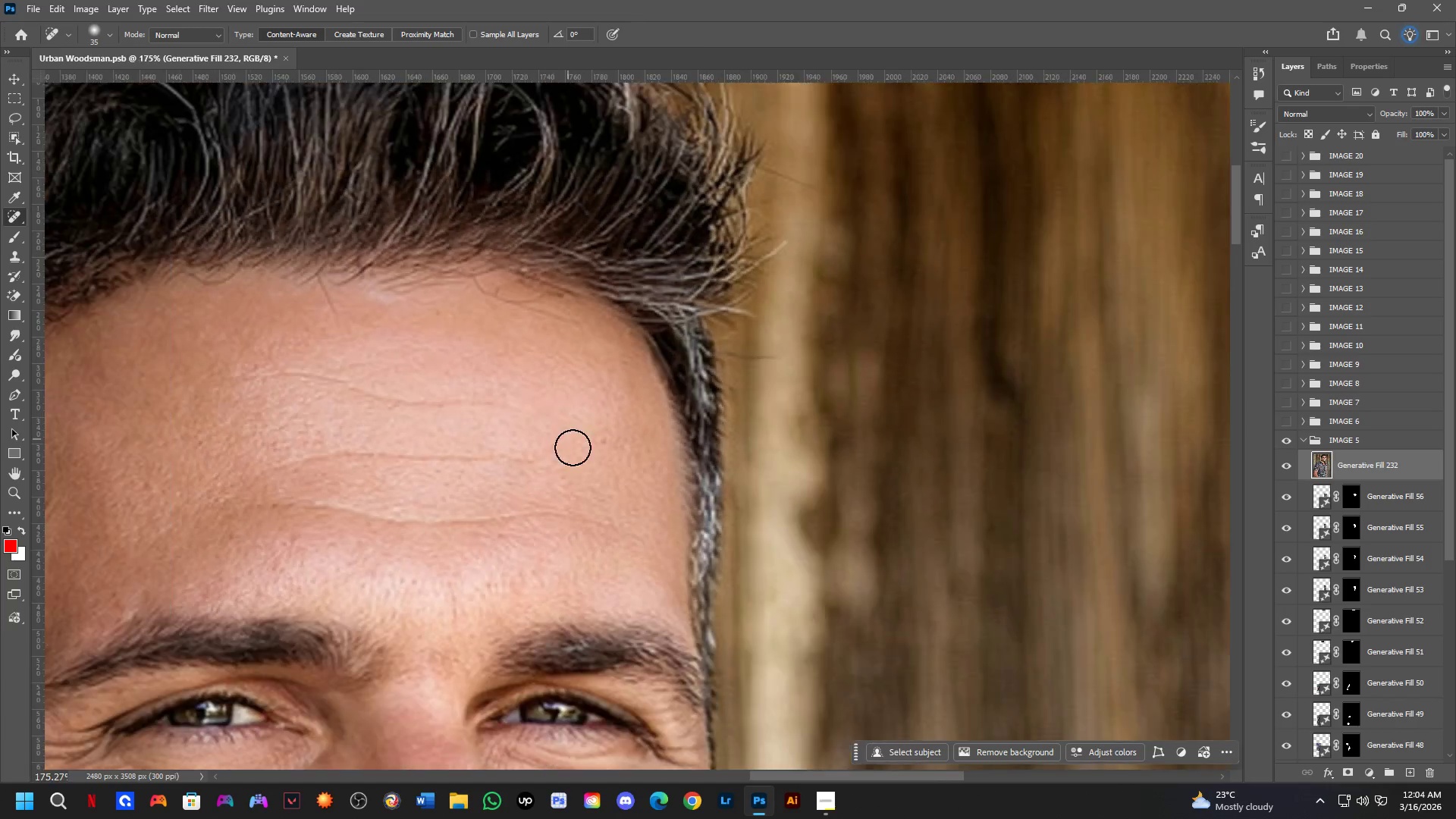 
hold_key(key=Space, duration=0.7)
 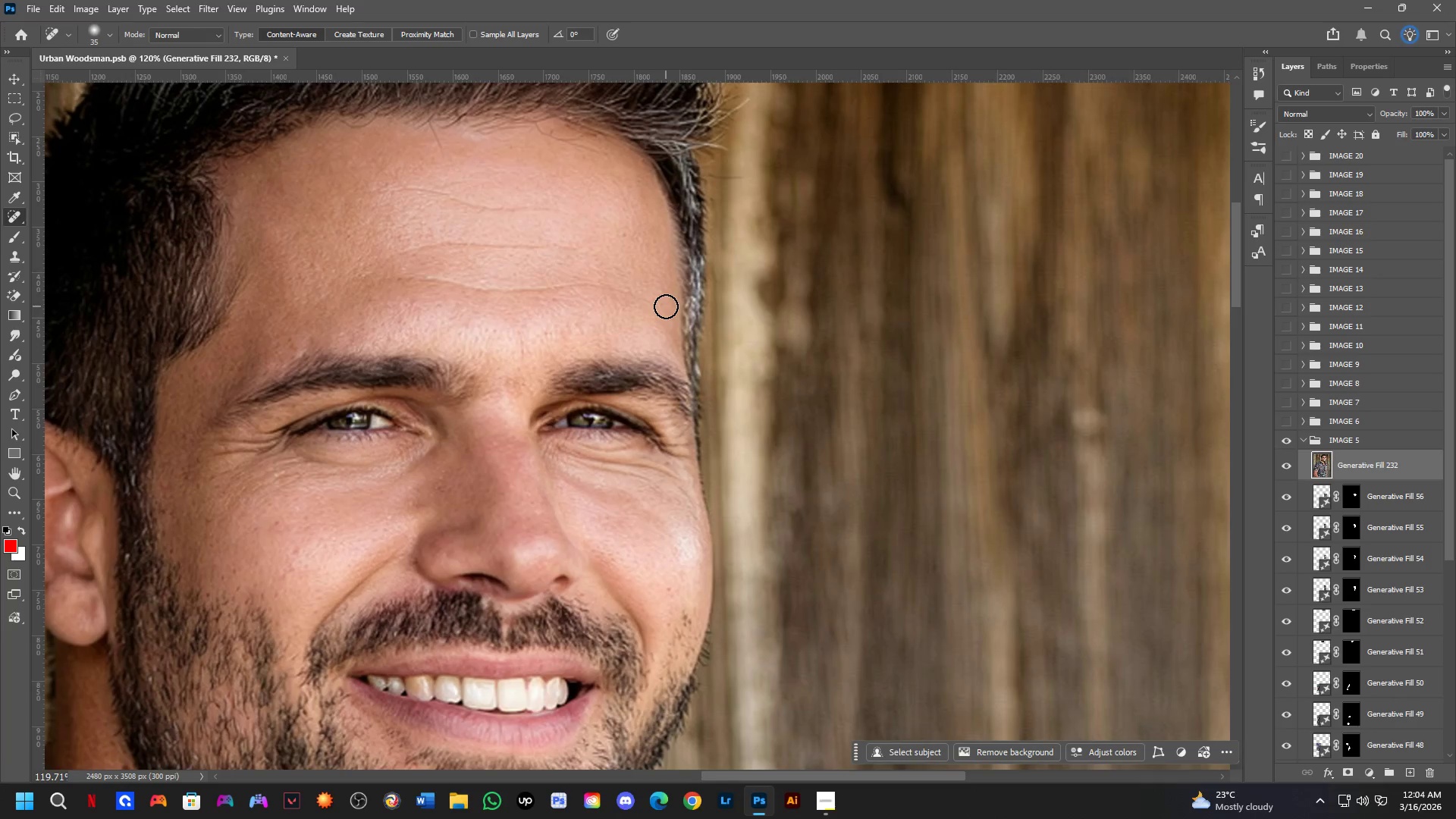 
left_click_drag(start_coordinate=[598, 500], to_coordinate=[620, 306])
 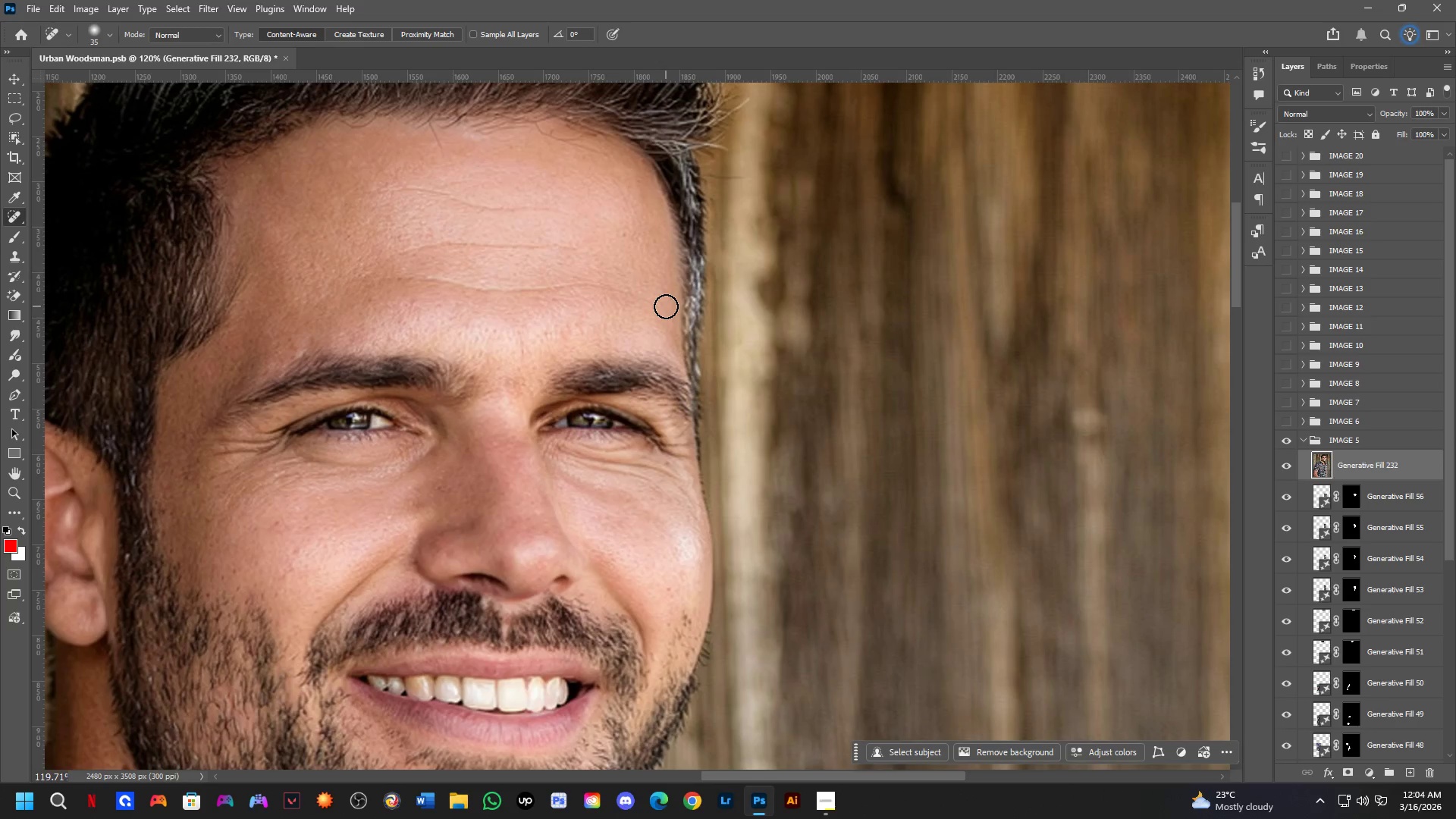 
scroll: coordinate [586, 448], scroll_direction: down, amount: 4.0
 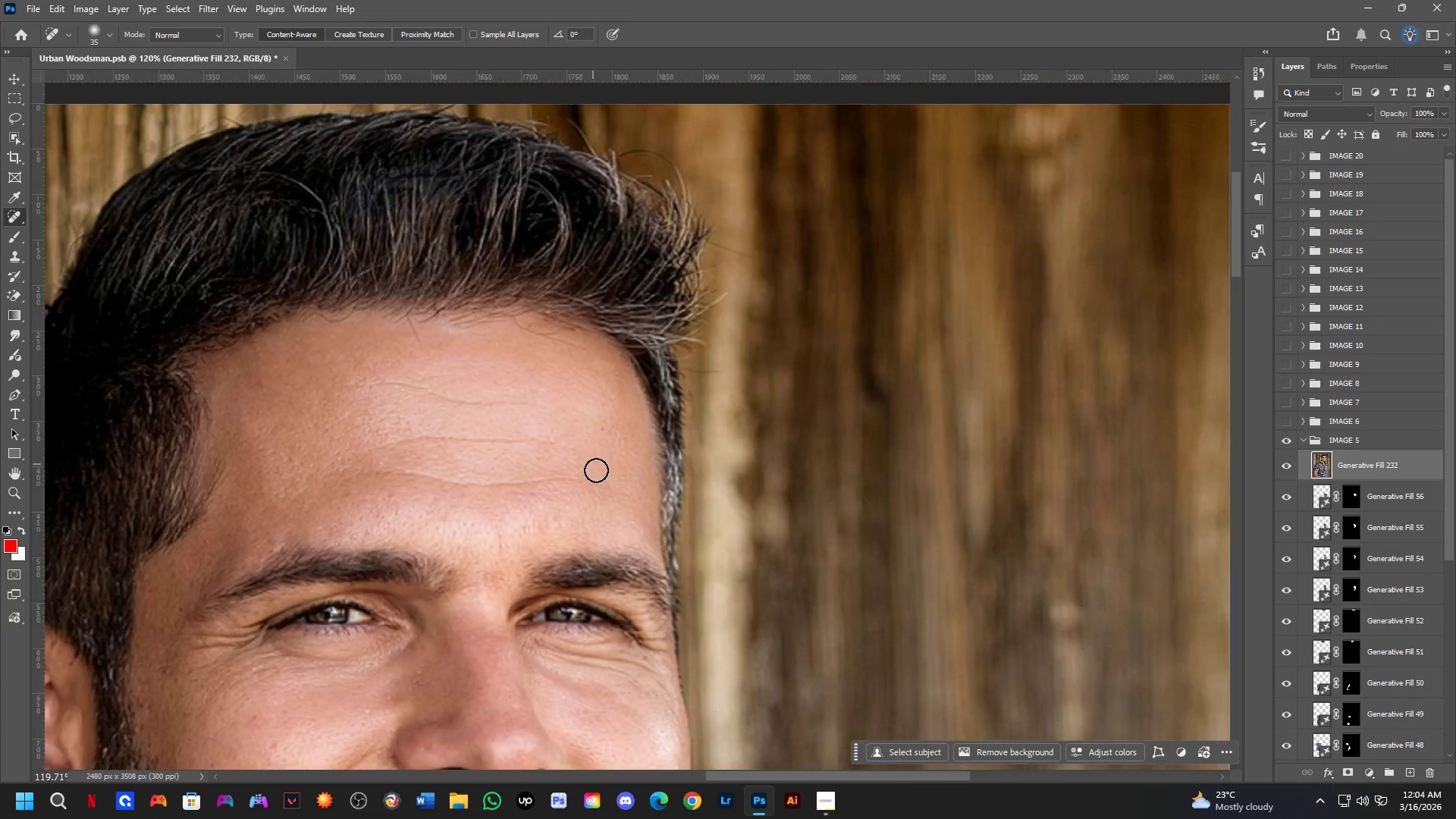 
wait(31.69)
 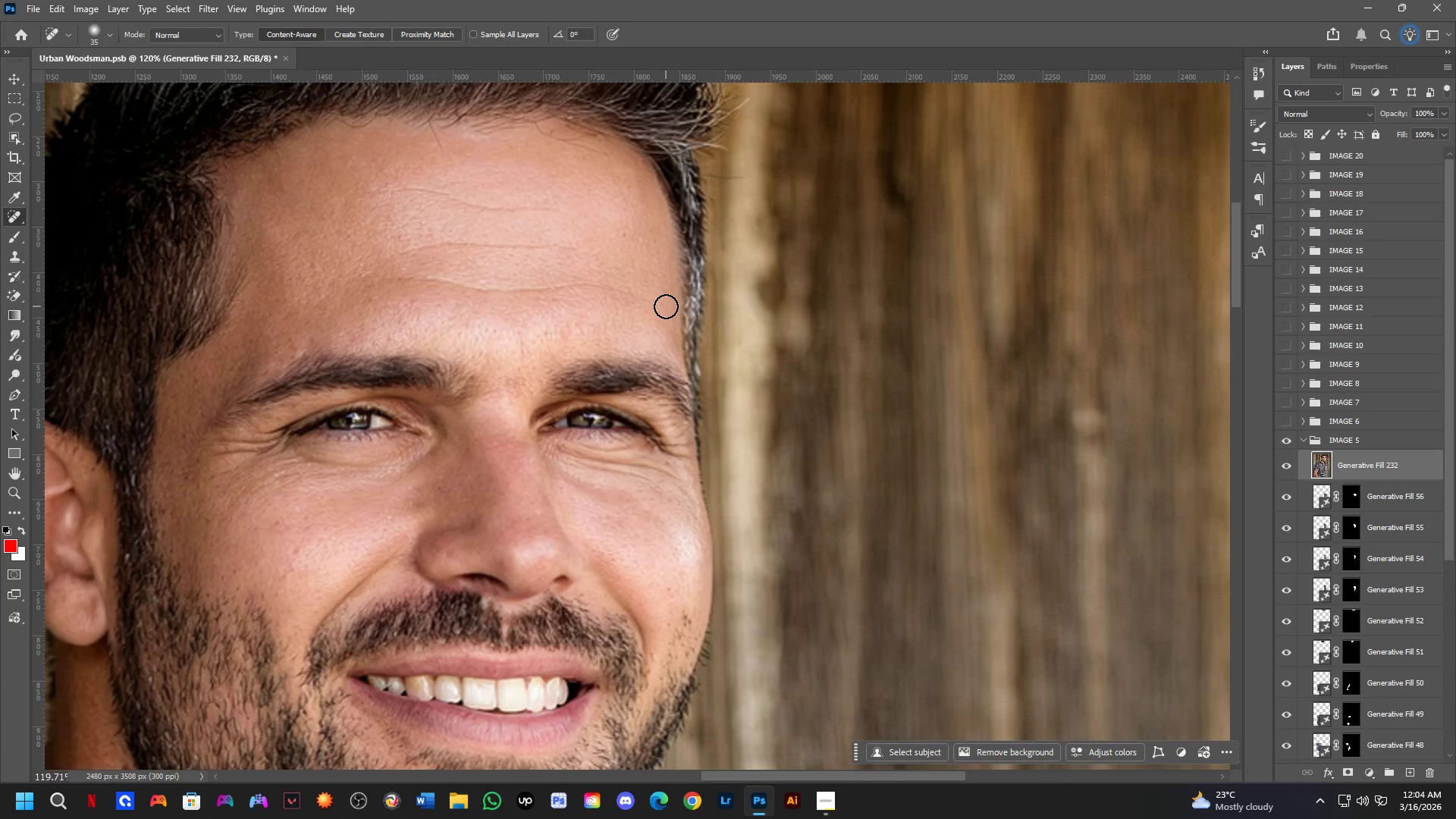 
scroll: coordinate [317, 506], scroll_direction: up, amount: 2.0
 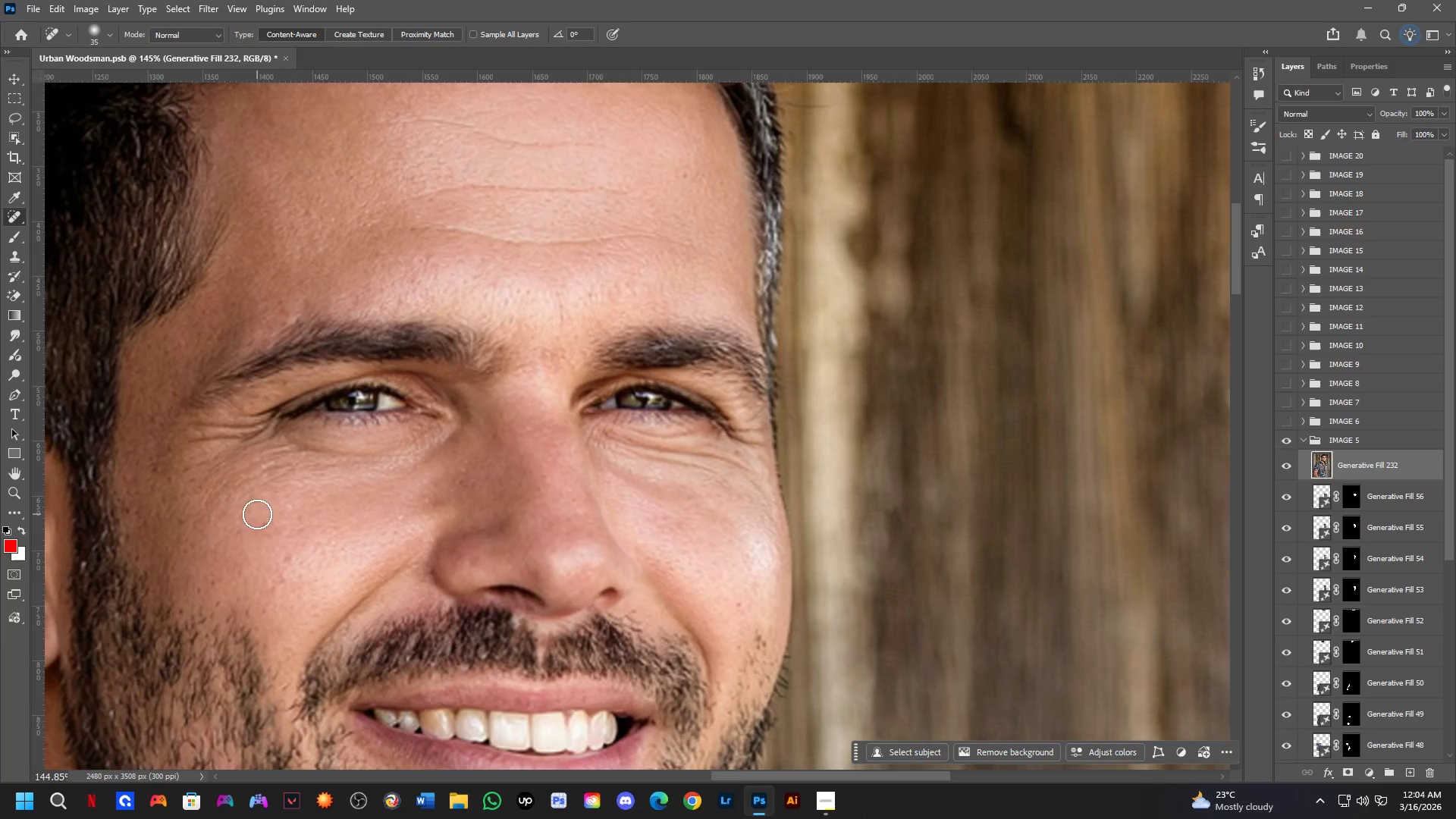 
left_click_drag(start_coordinate=[258, 520], to_coordinate=[269, 531])
 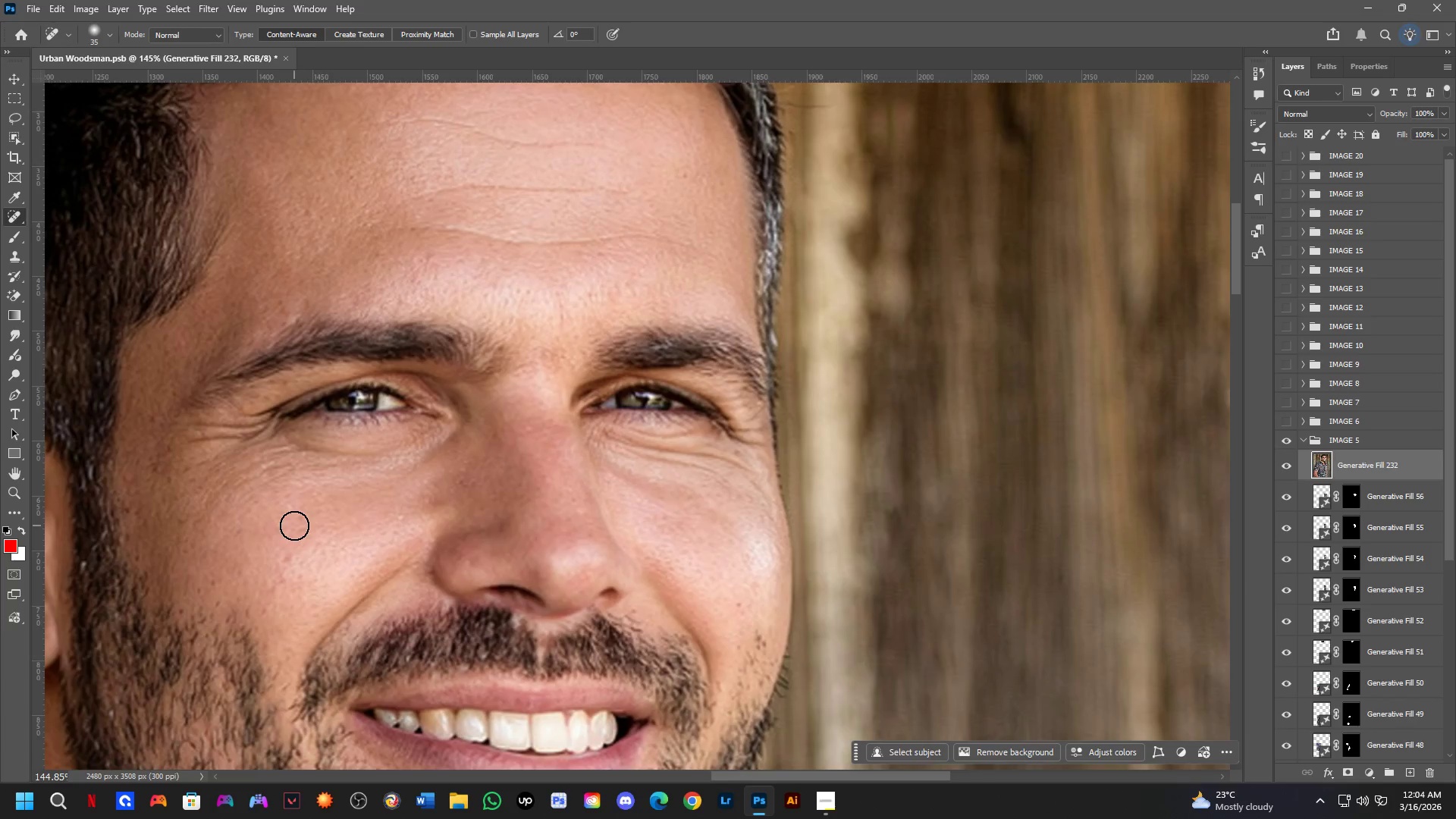 
hold_key(key=Space, duration=0.67)
 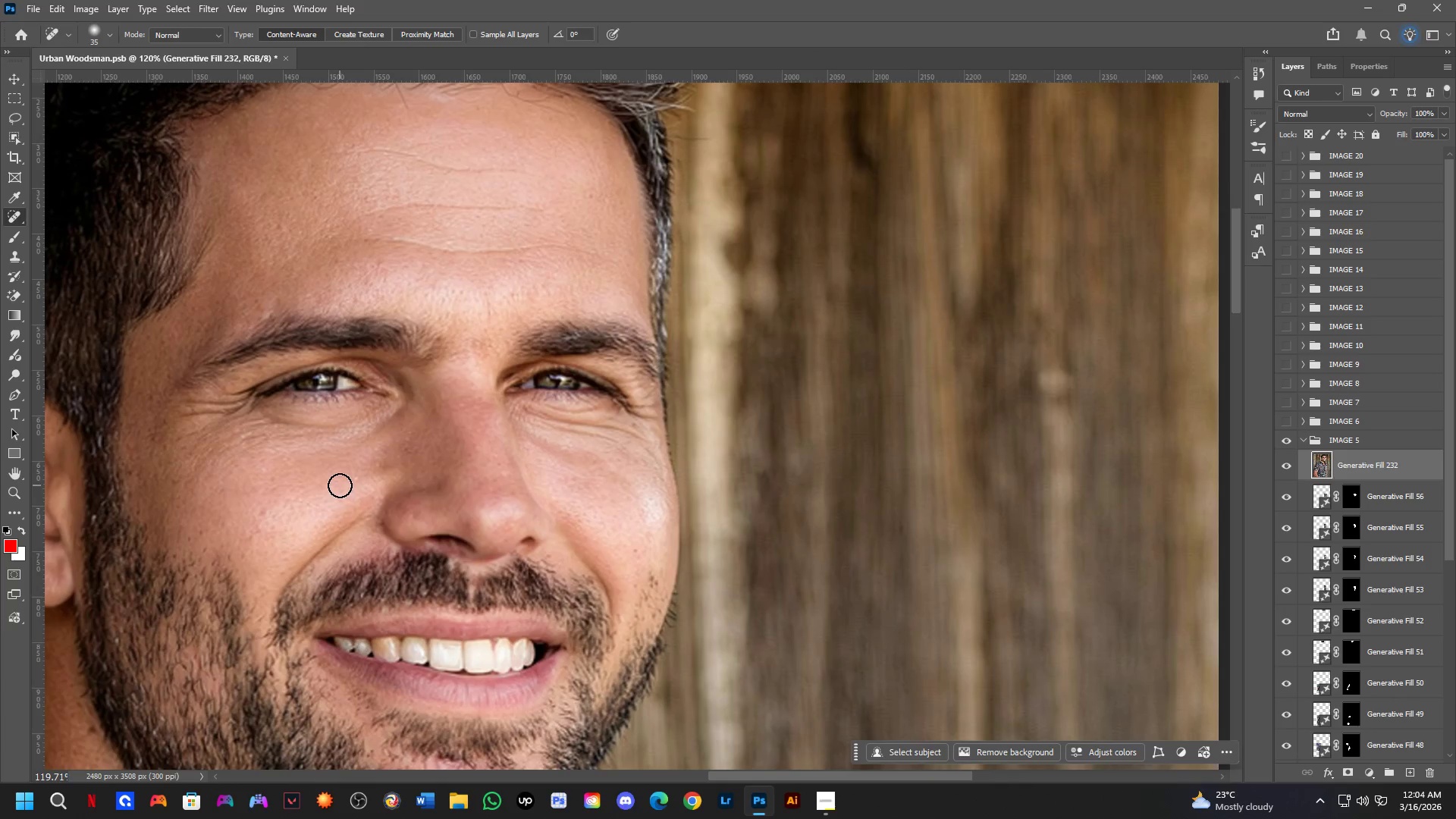 
left_click_drag(start_coordinate=[369, 529], to_coordinate=[342, 488])
 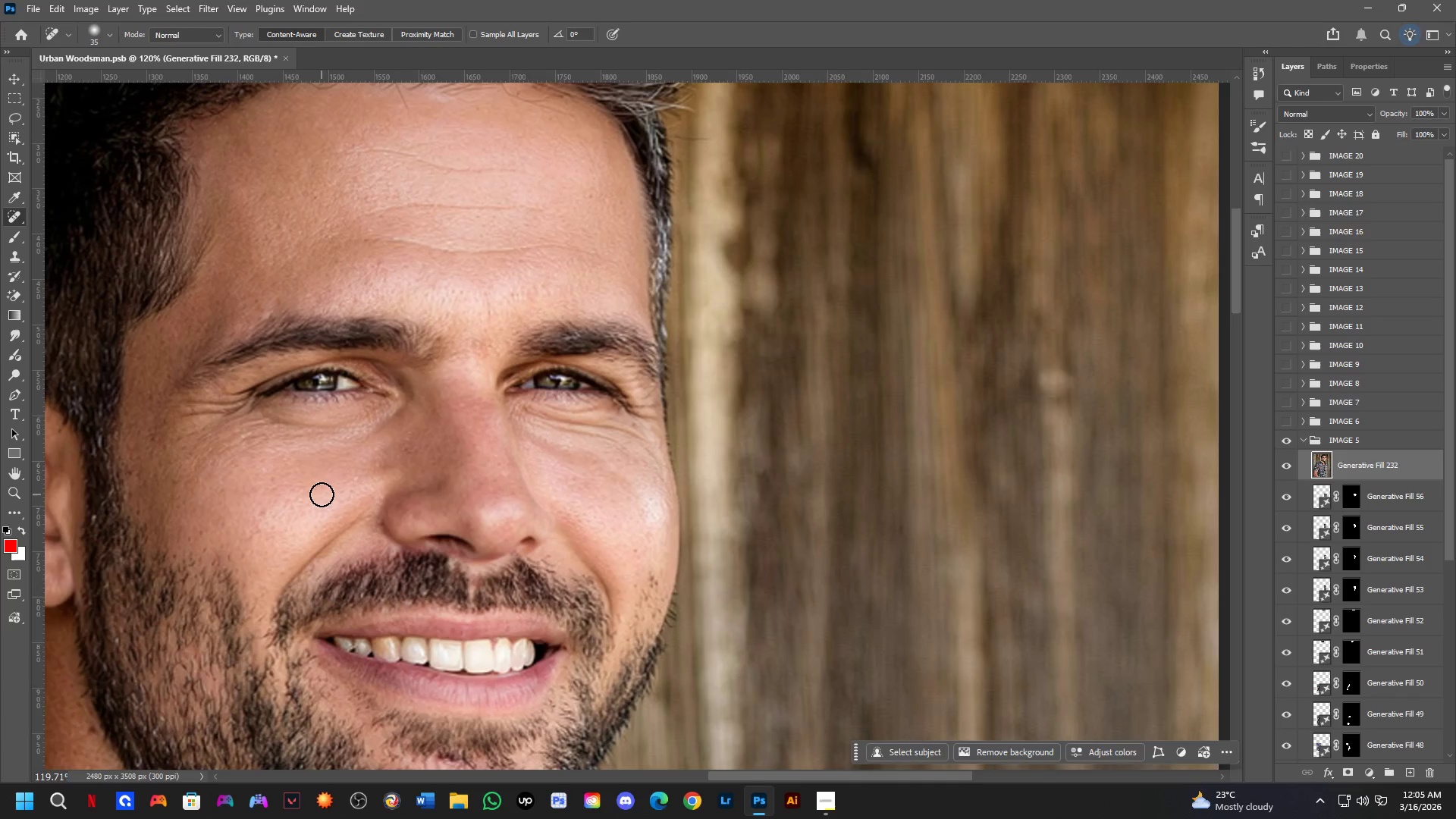 
scroll: coordinate [294, 526], scroll_direction: down, amount: 2.0
 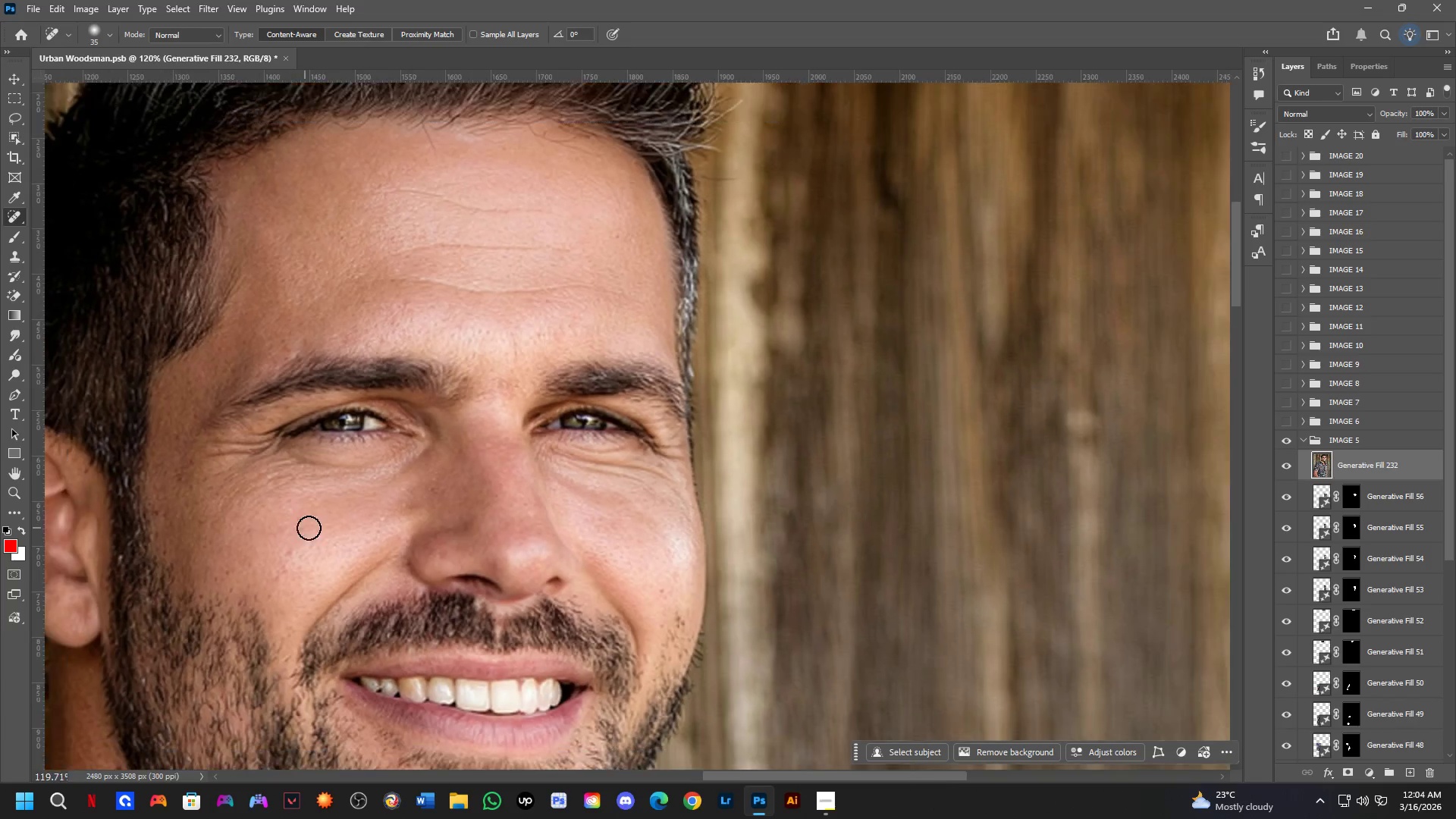 
wait(10.14)
 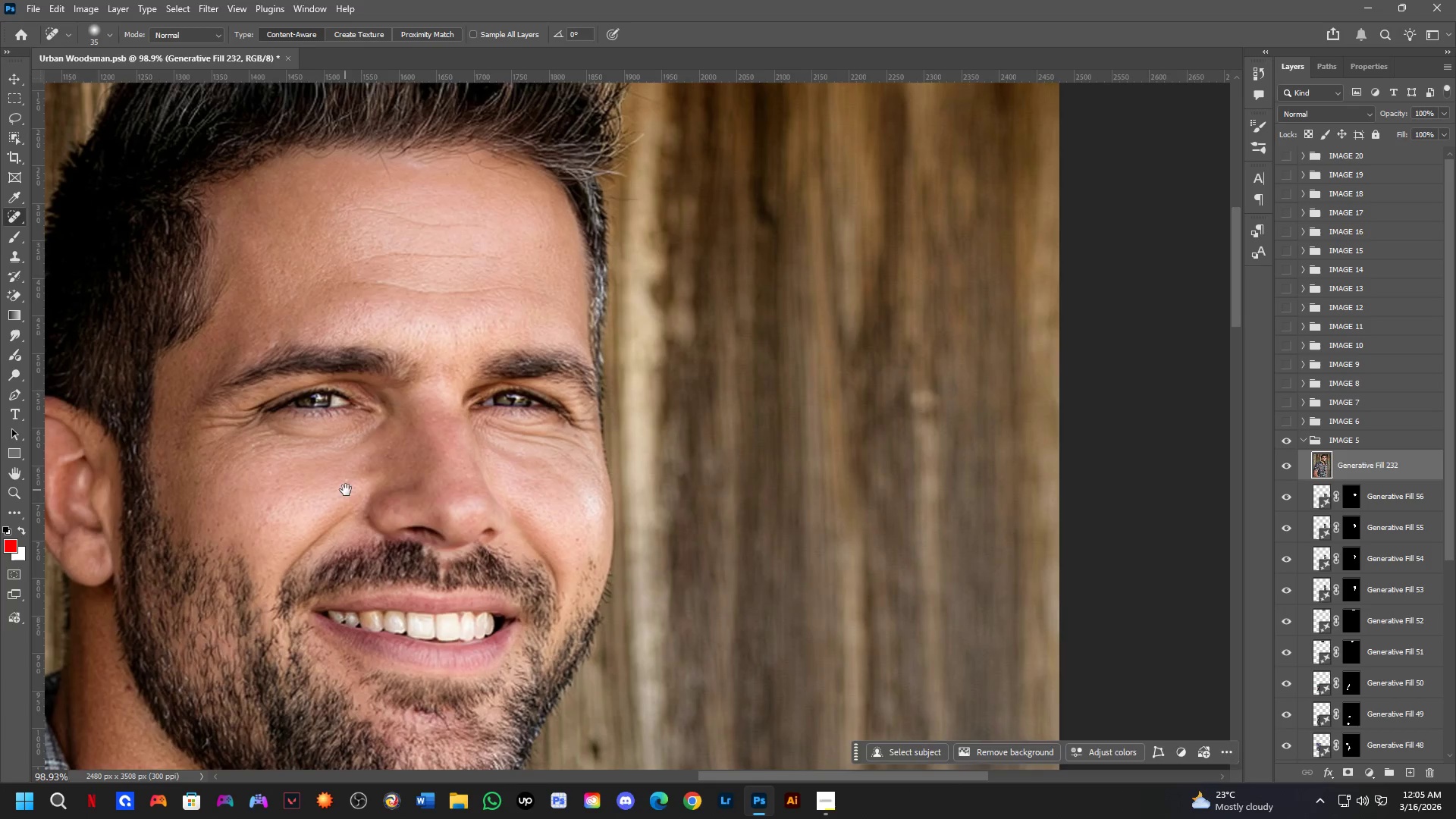 
hold_key(key=Space, duration=0.55)
 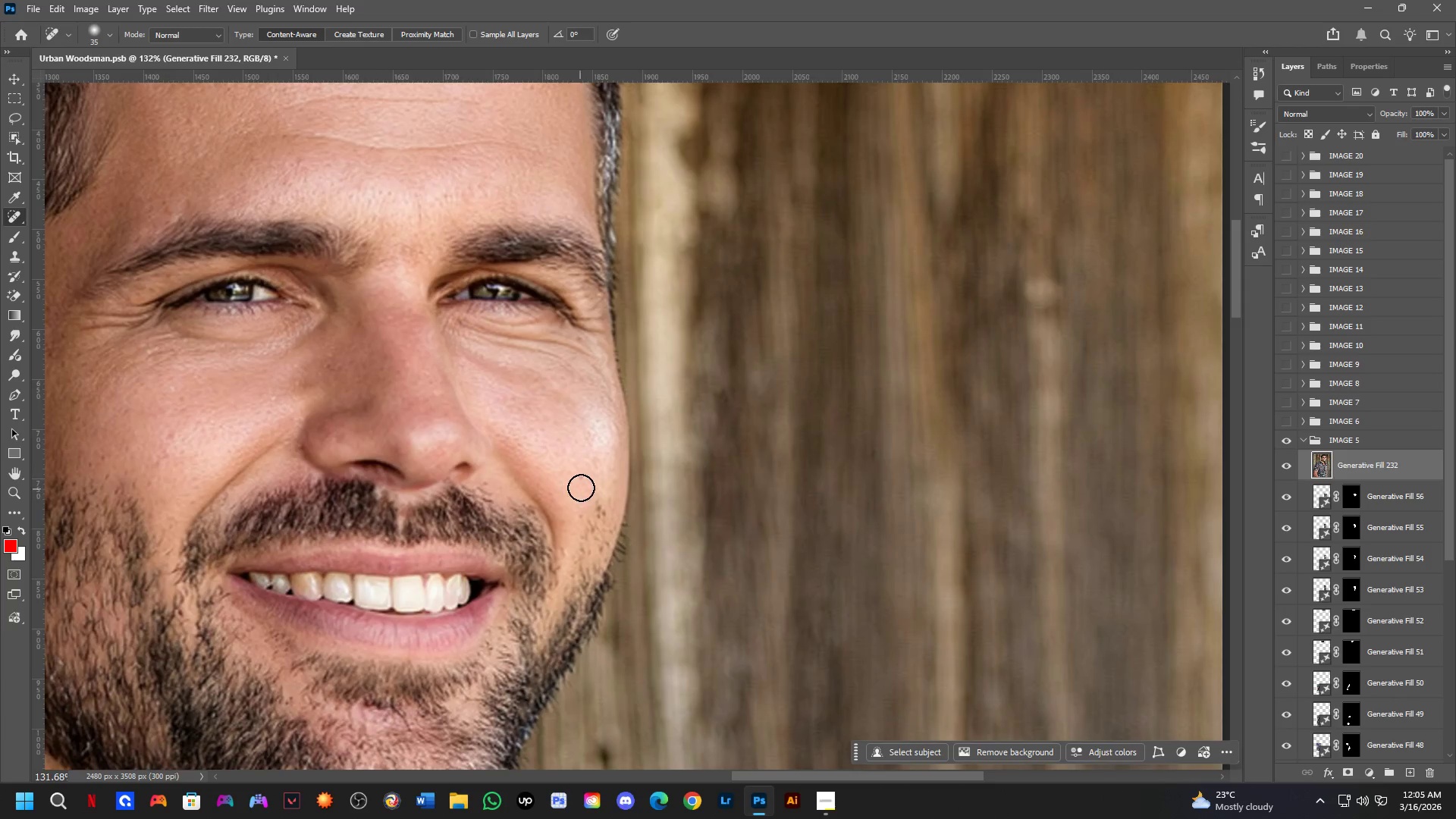 
left_click_drag(start_coordinate=[365, 484], to_coordinate=[350, 419])
 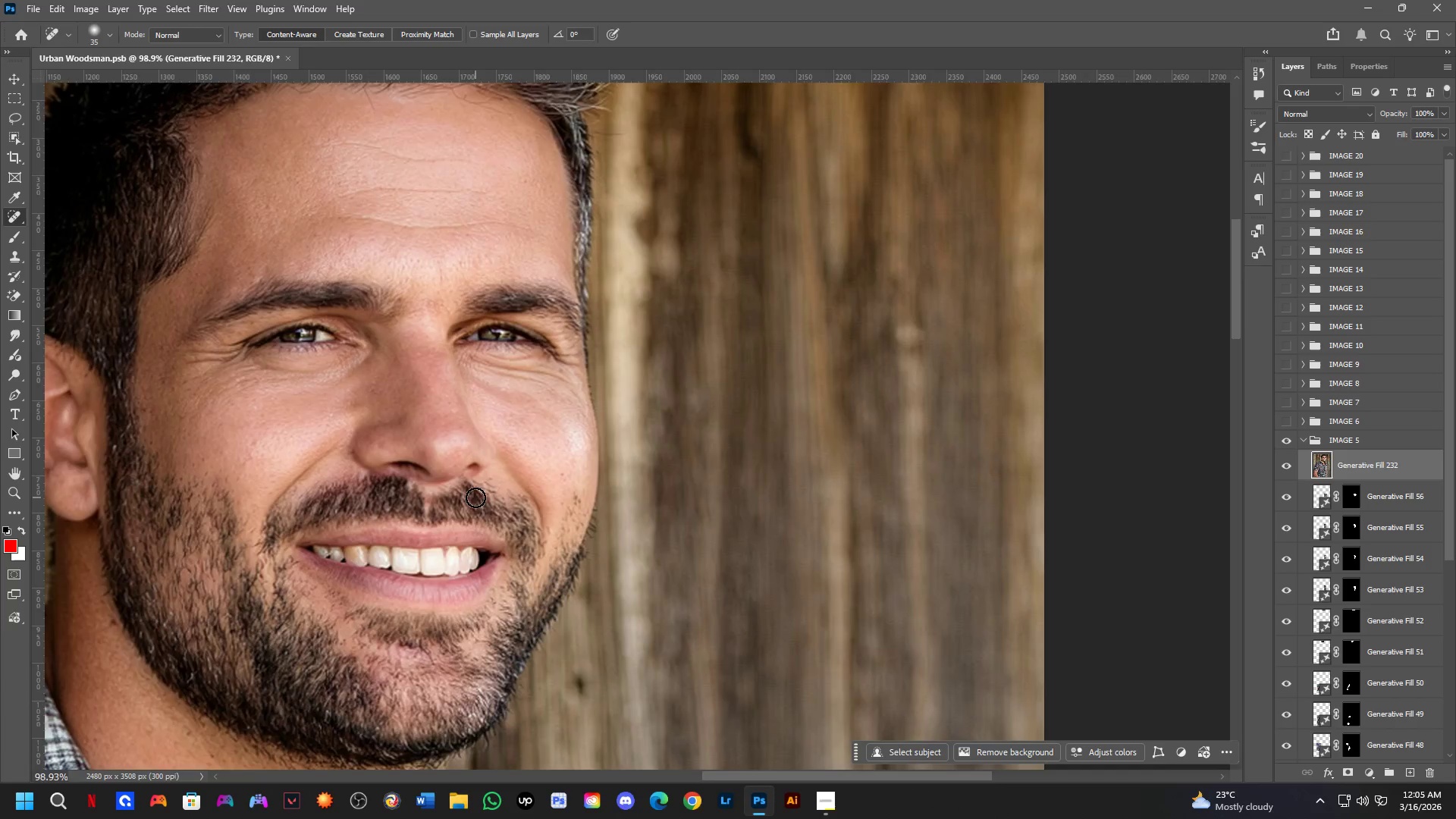 
scroll: coordinate [306, 488], scroll_direction: down, amount: 2.0
 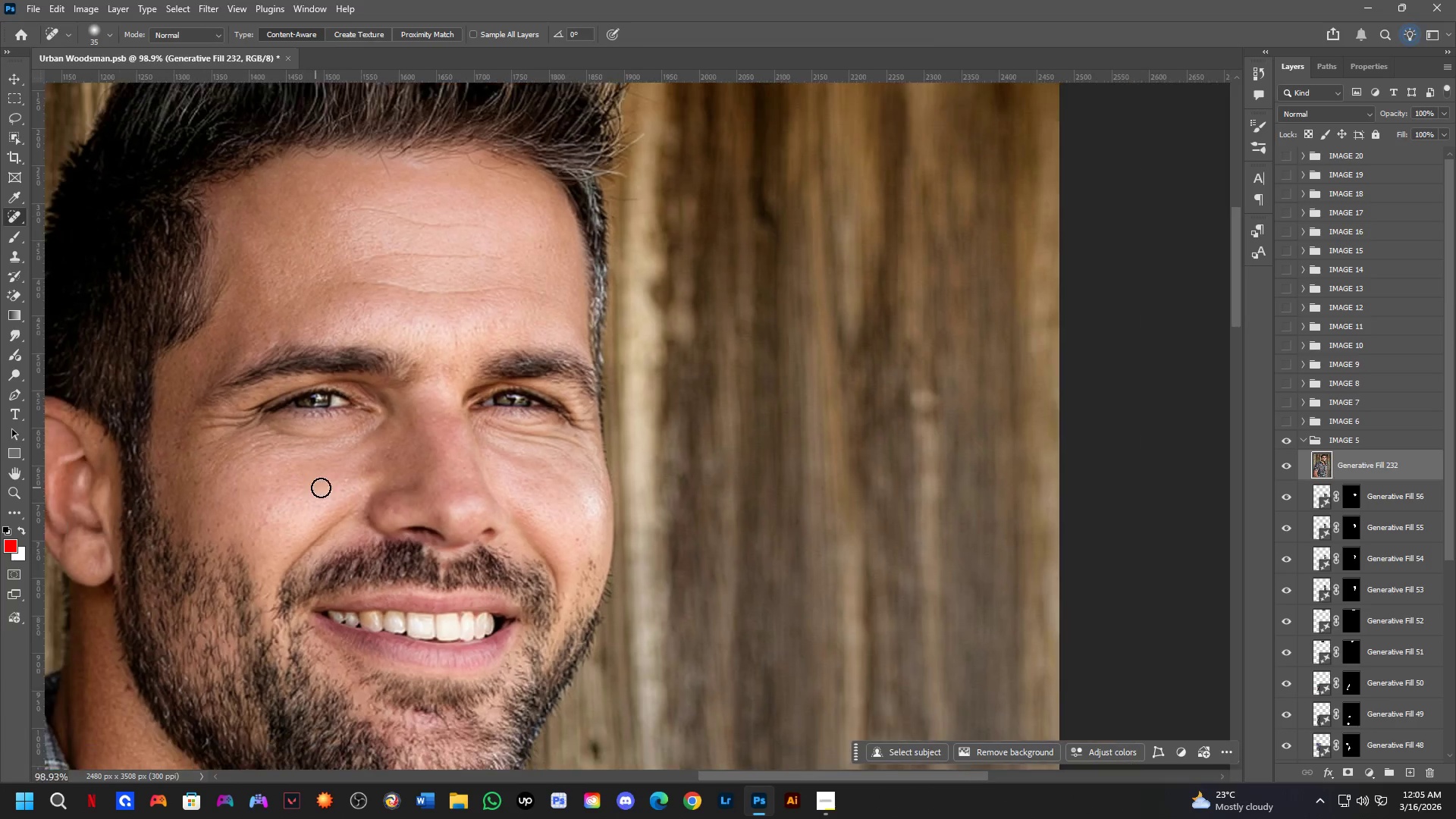 
scroll: coordinate [521, 453], scroll_direction: up, amount: 3.0
 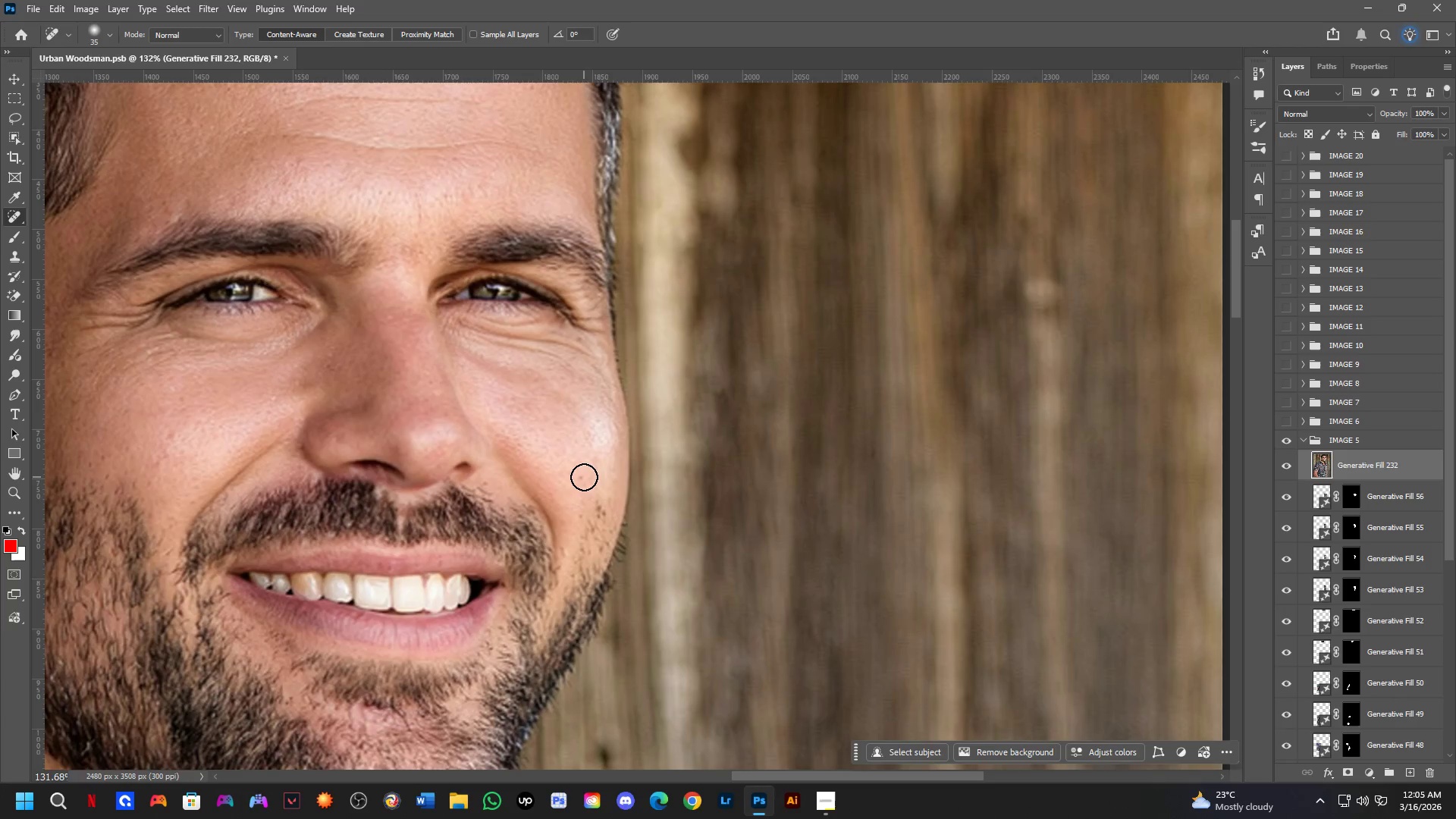 
left_click_drag(start_coordinate=[583, 477], to_coordinate=[581, 485])
 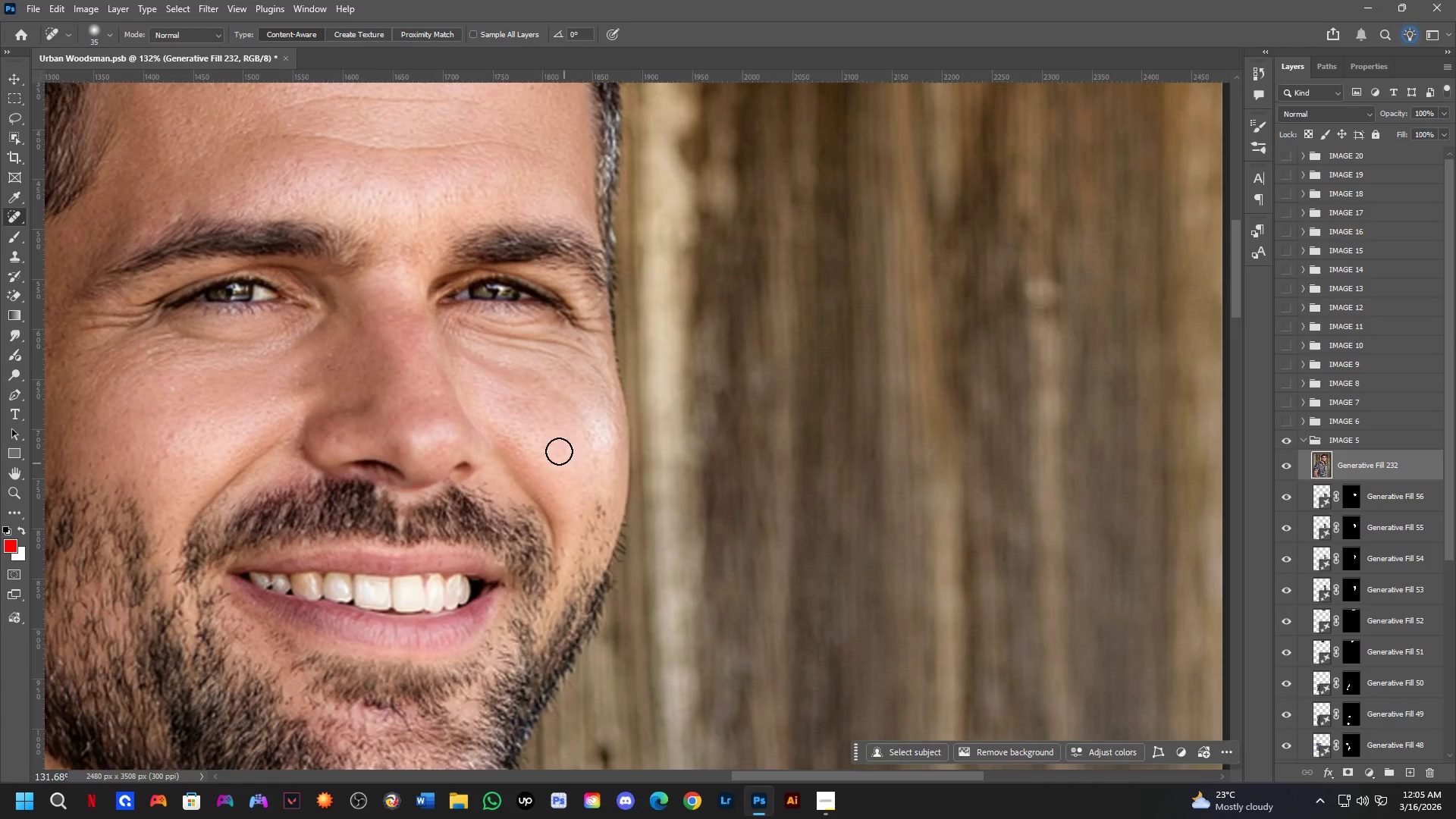 
hold_key(key=Space, duration=0.47)
 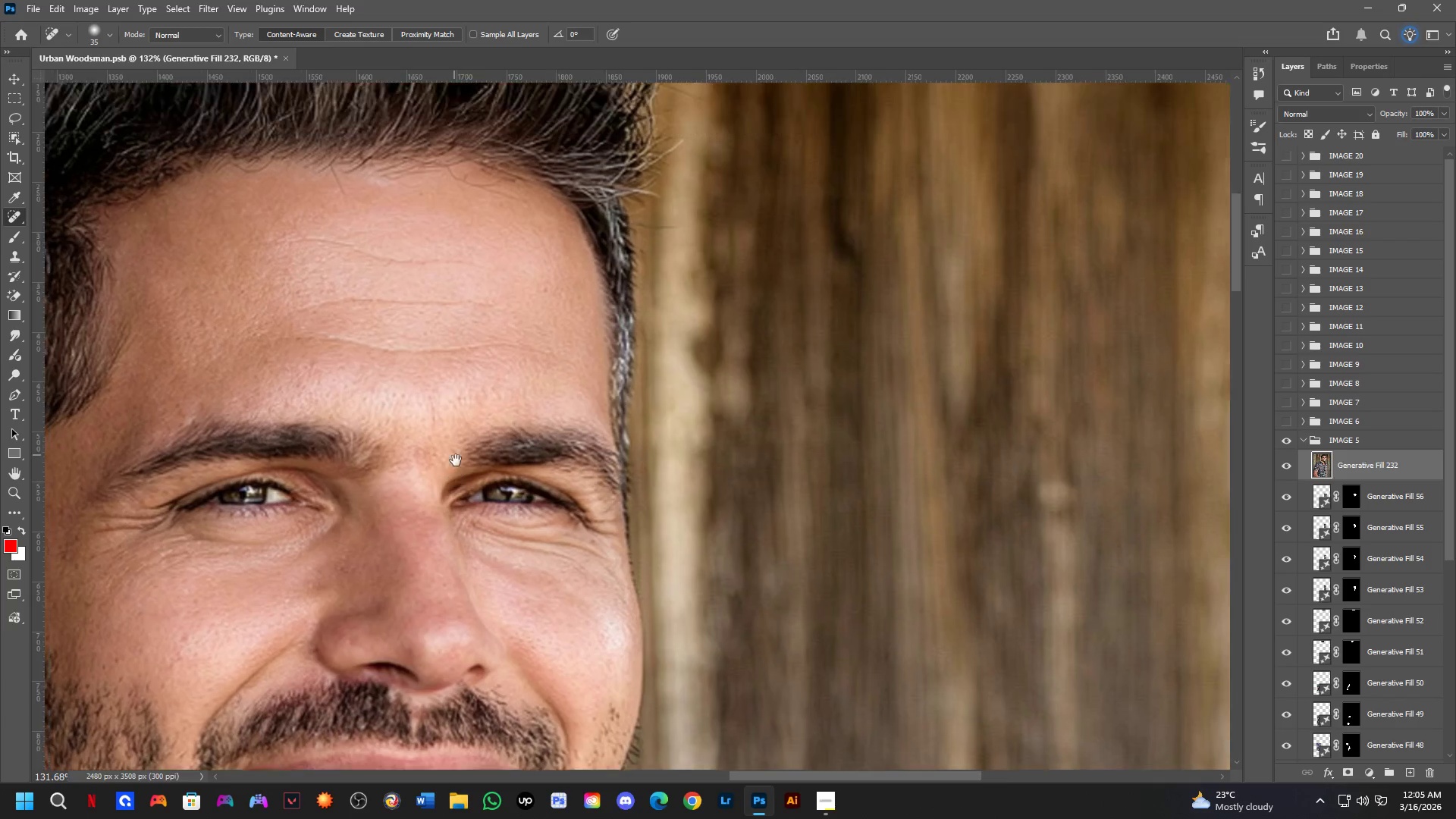 
left_click_drag(start_coordinate=[535, 400], to_coordinate=[535, 444])
 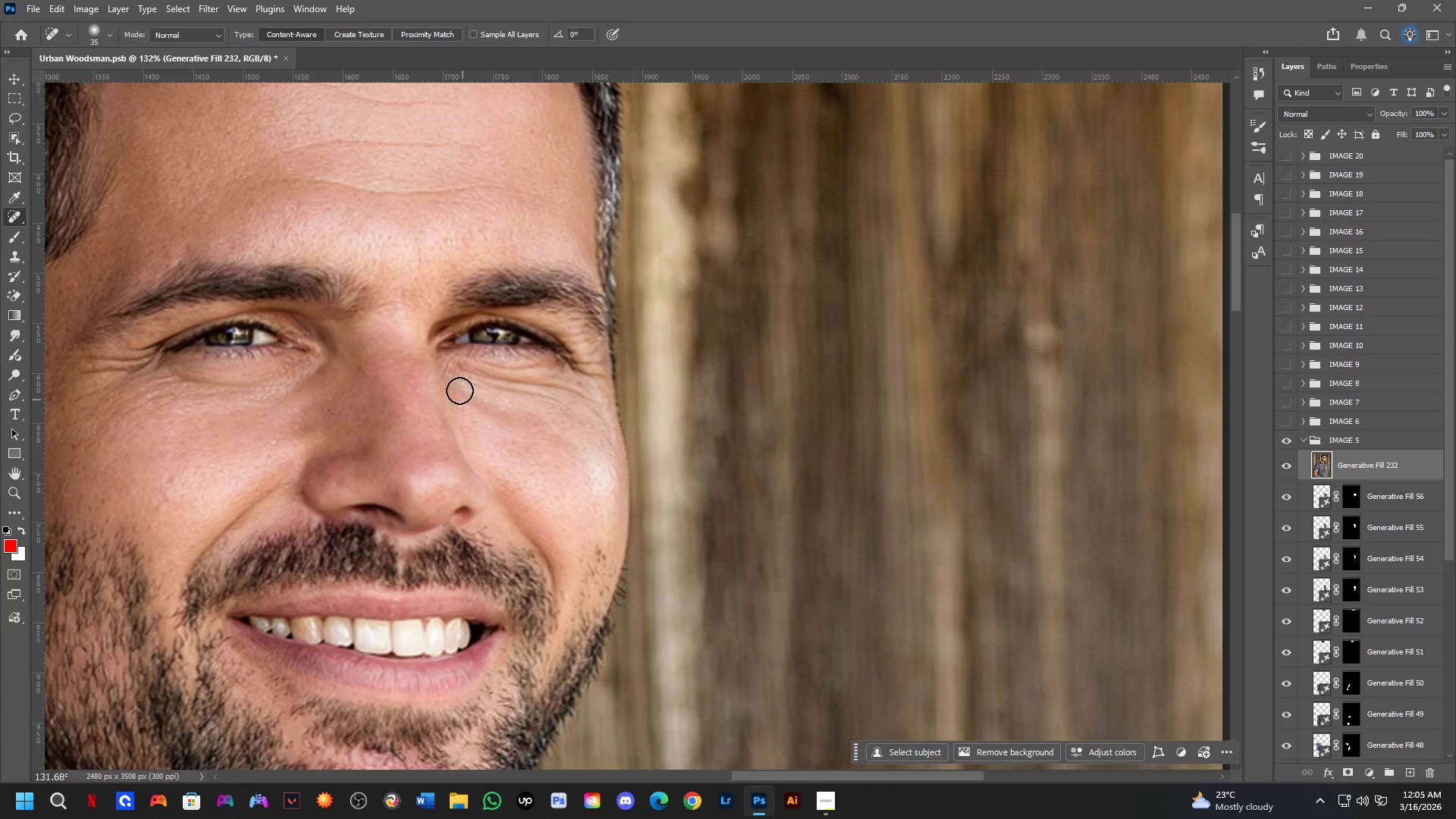 
hold_key(key=Space, duration=0.52)
 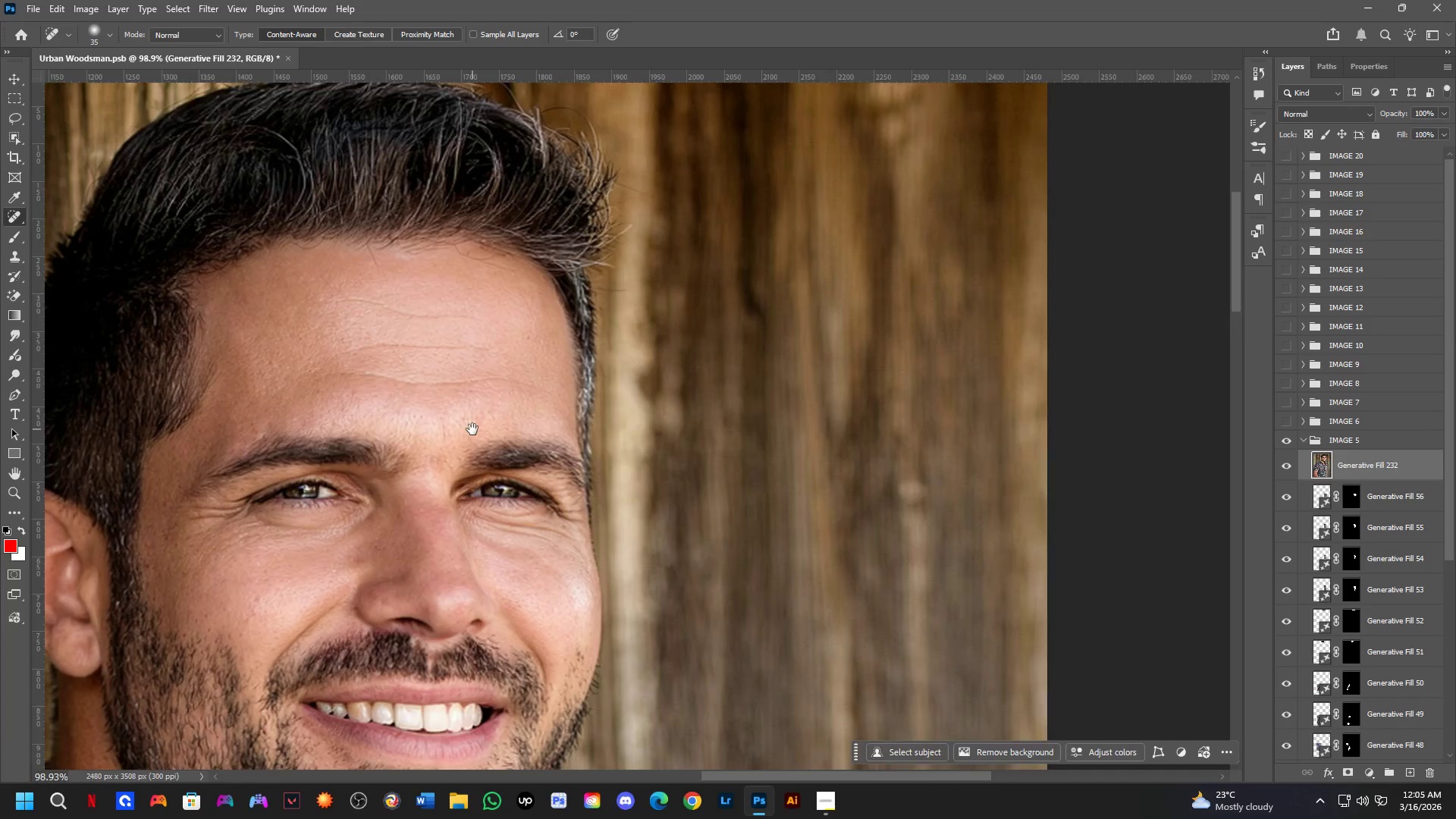 
left_click_drag(start_coordinate=[441, 295], to_coordinate=[459, 474])
 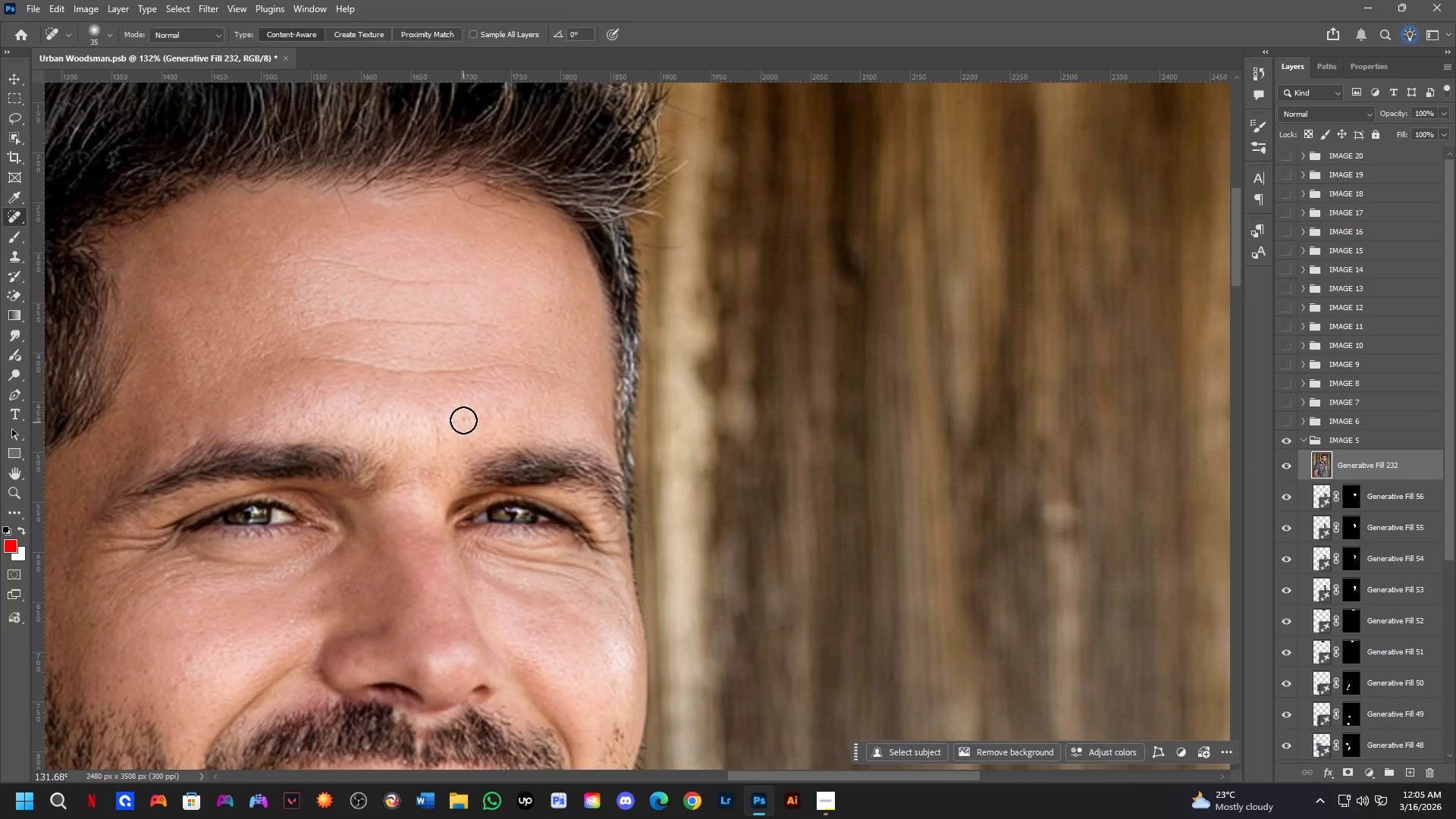 
hold_key(key=Space, duration=0.55)
 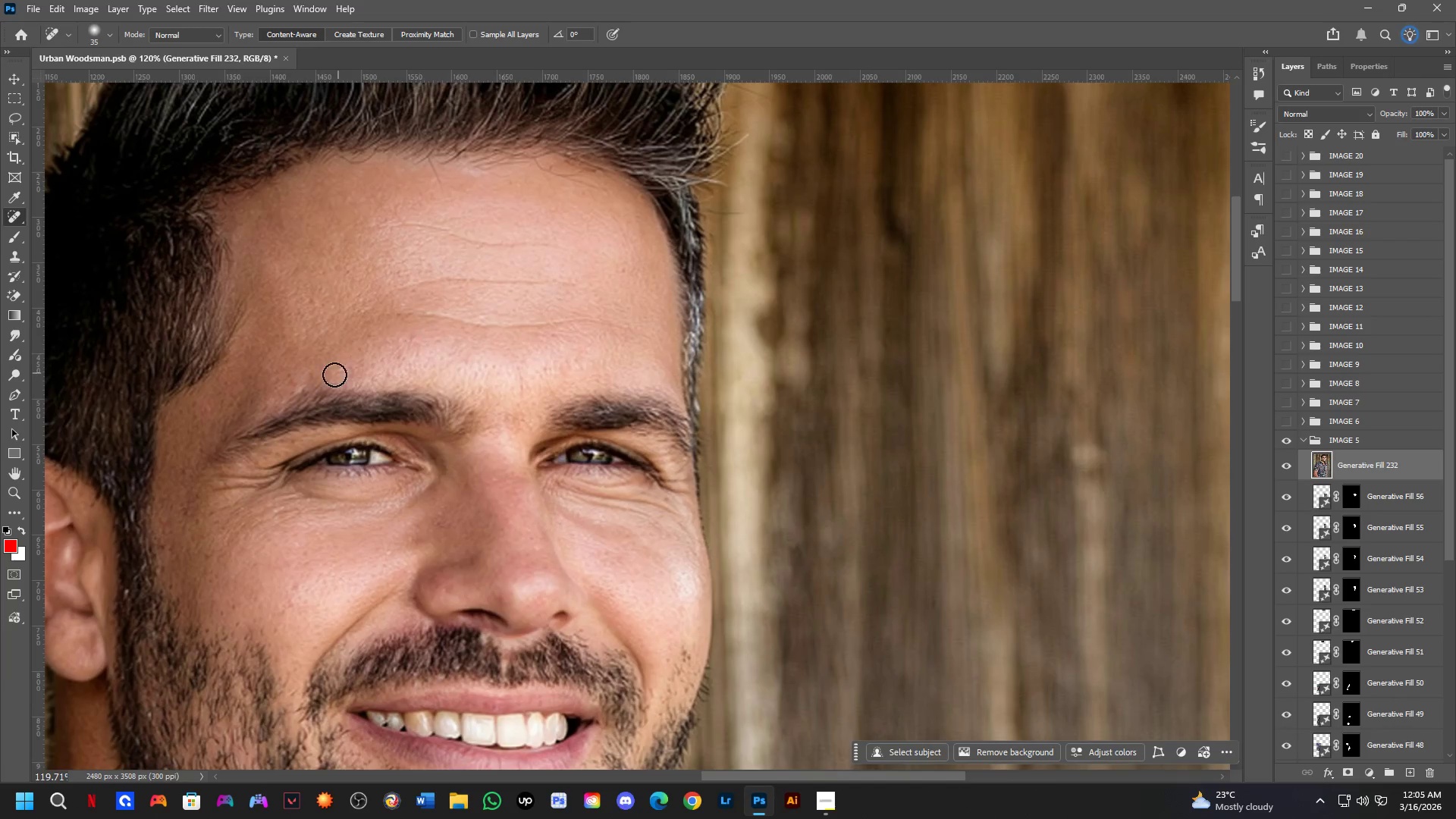 
left_click_drag(start_coordinate=[472, 429], to_coordinate=[540, 371])
 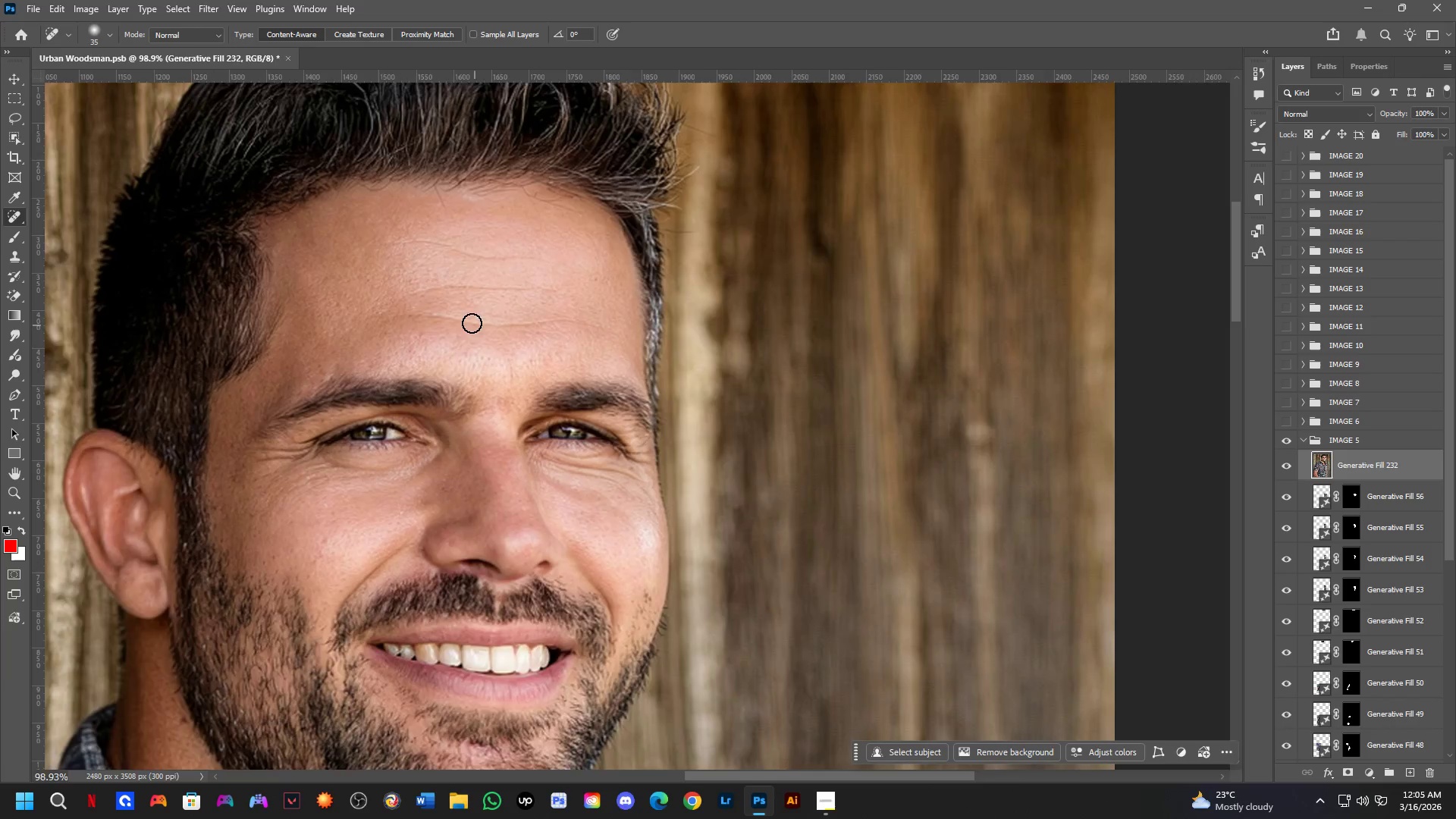 
scroll: coordinate [463, 419], scroll_direction: down, amount: 3.0
 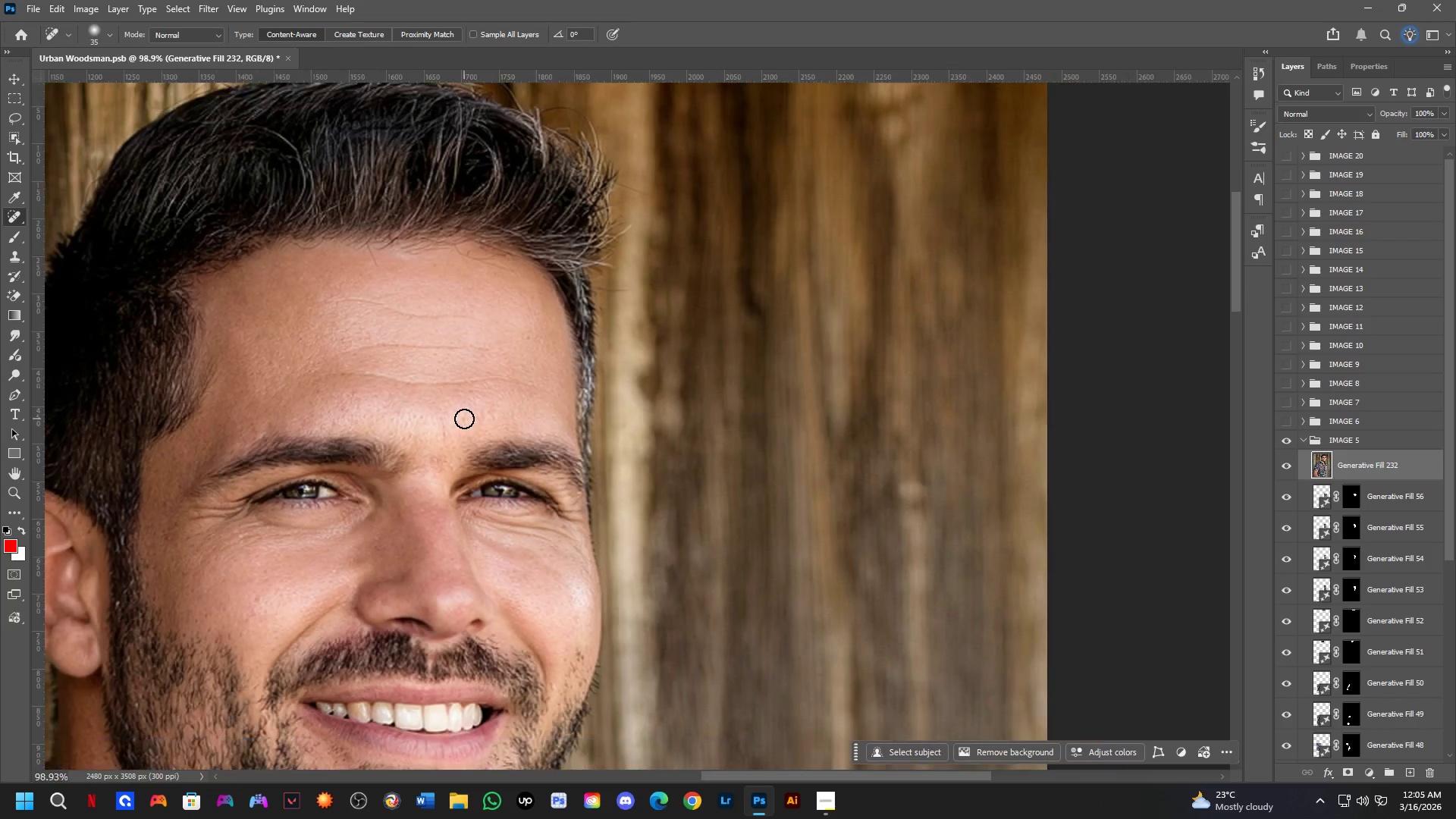 
hold_key(key=Space, duration=0.55)
 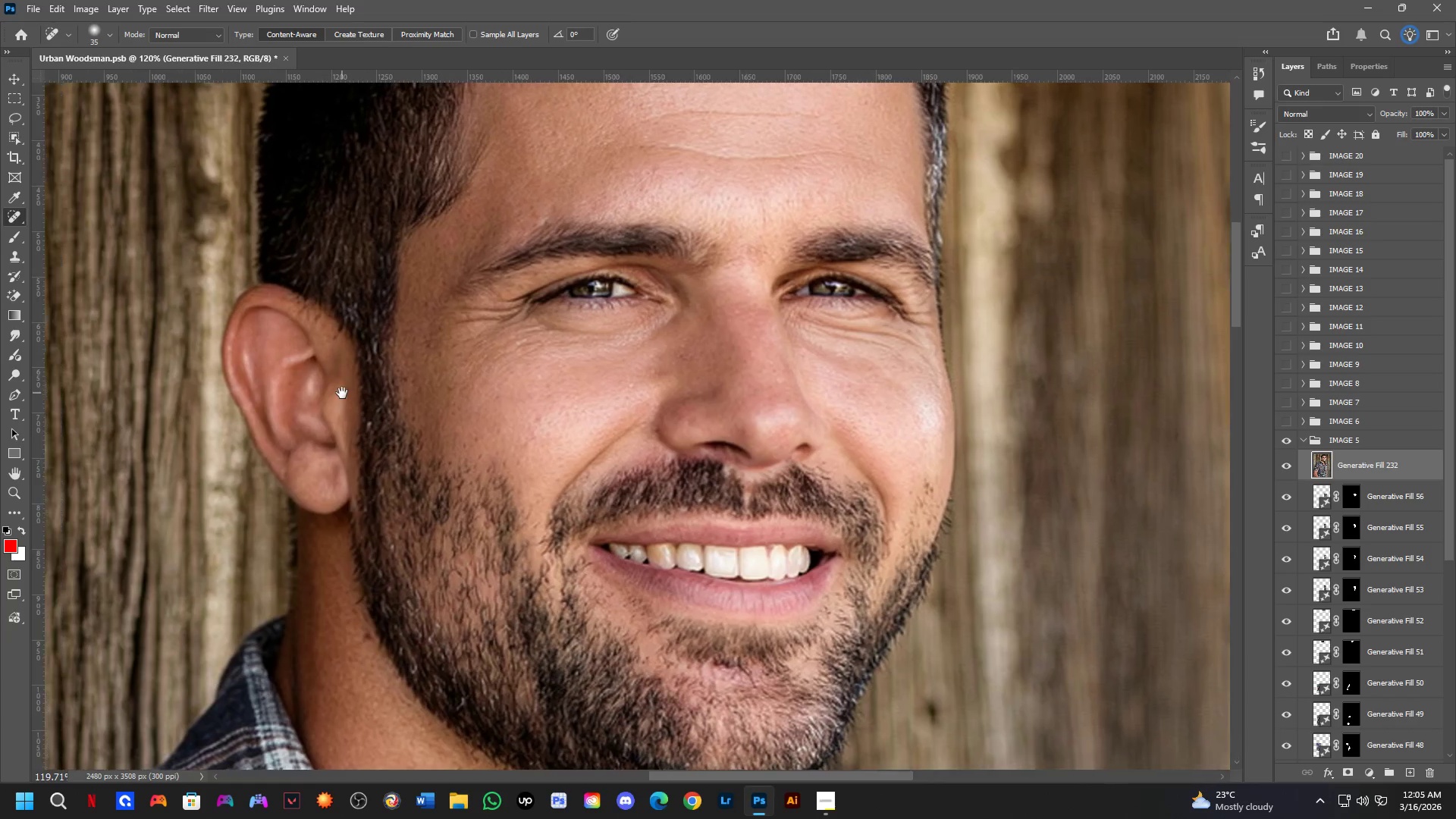 
left_click_drag(start_coordinate=[306, 385], to_coordinate=[531, 216])
 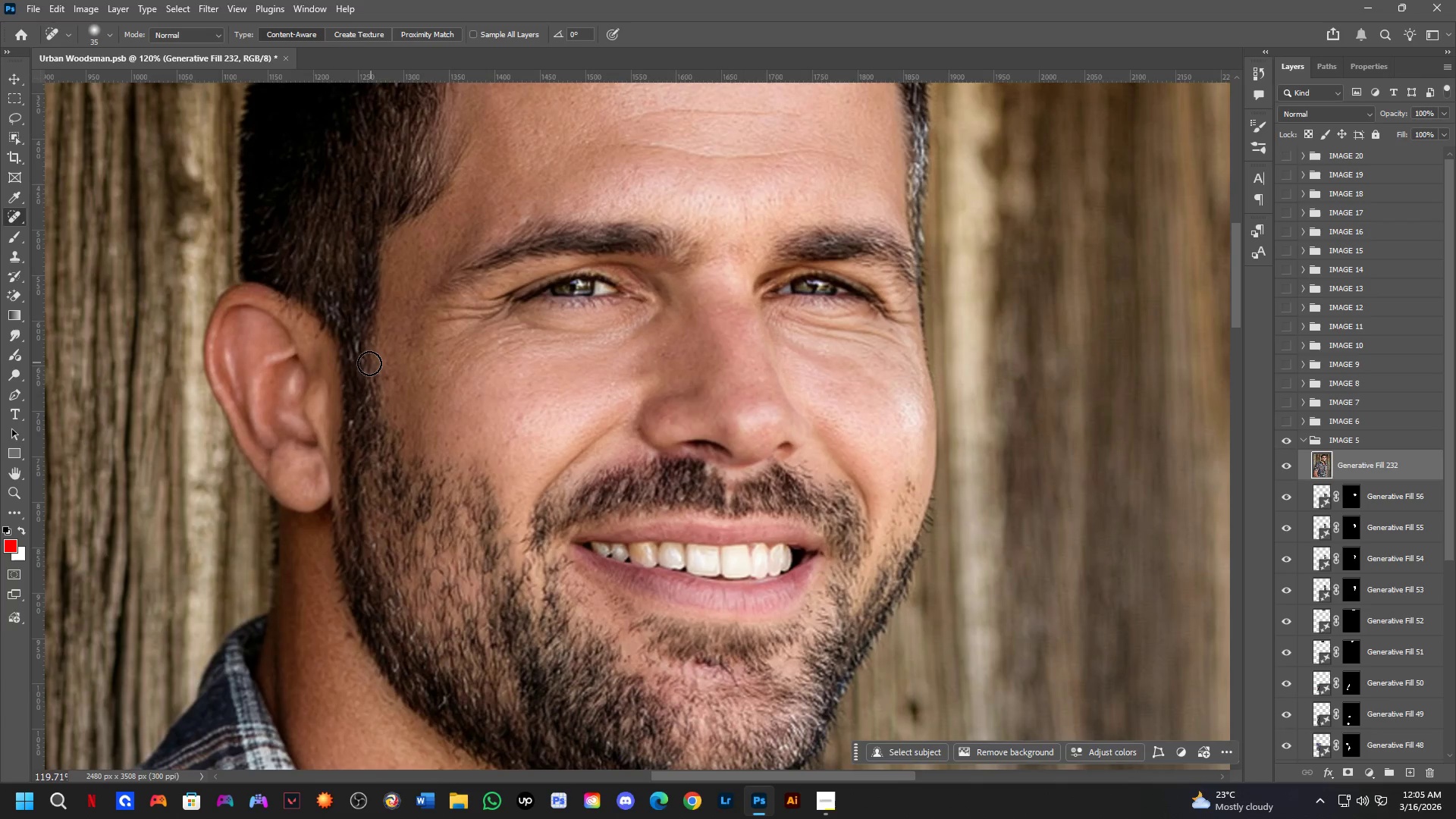 
scroll: coordinate [461, 322], scroll_direction: up, amount: 2.0
 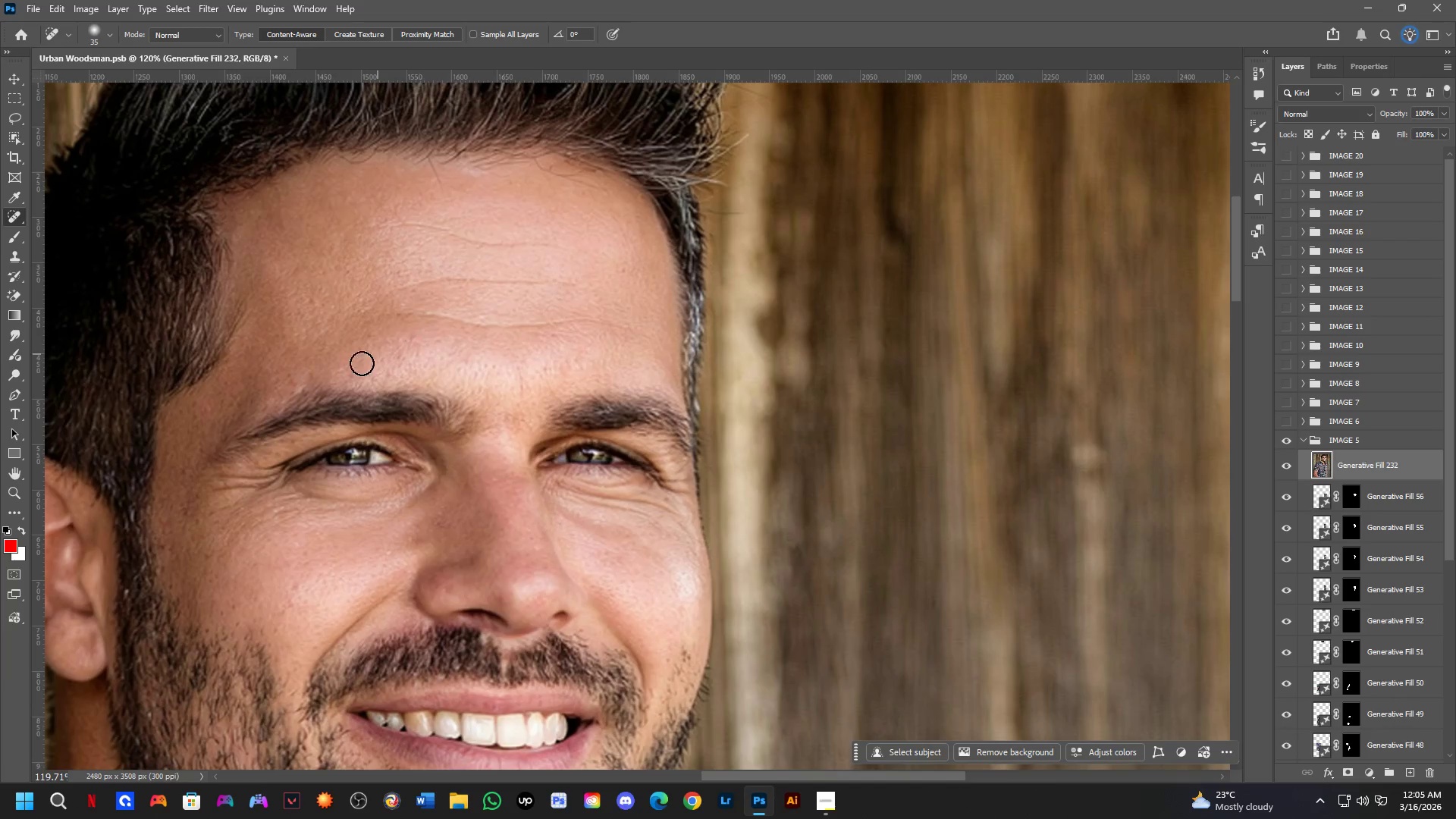 
hold_key(key=Space, duration=0.47)
 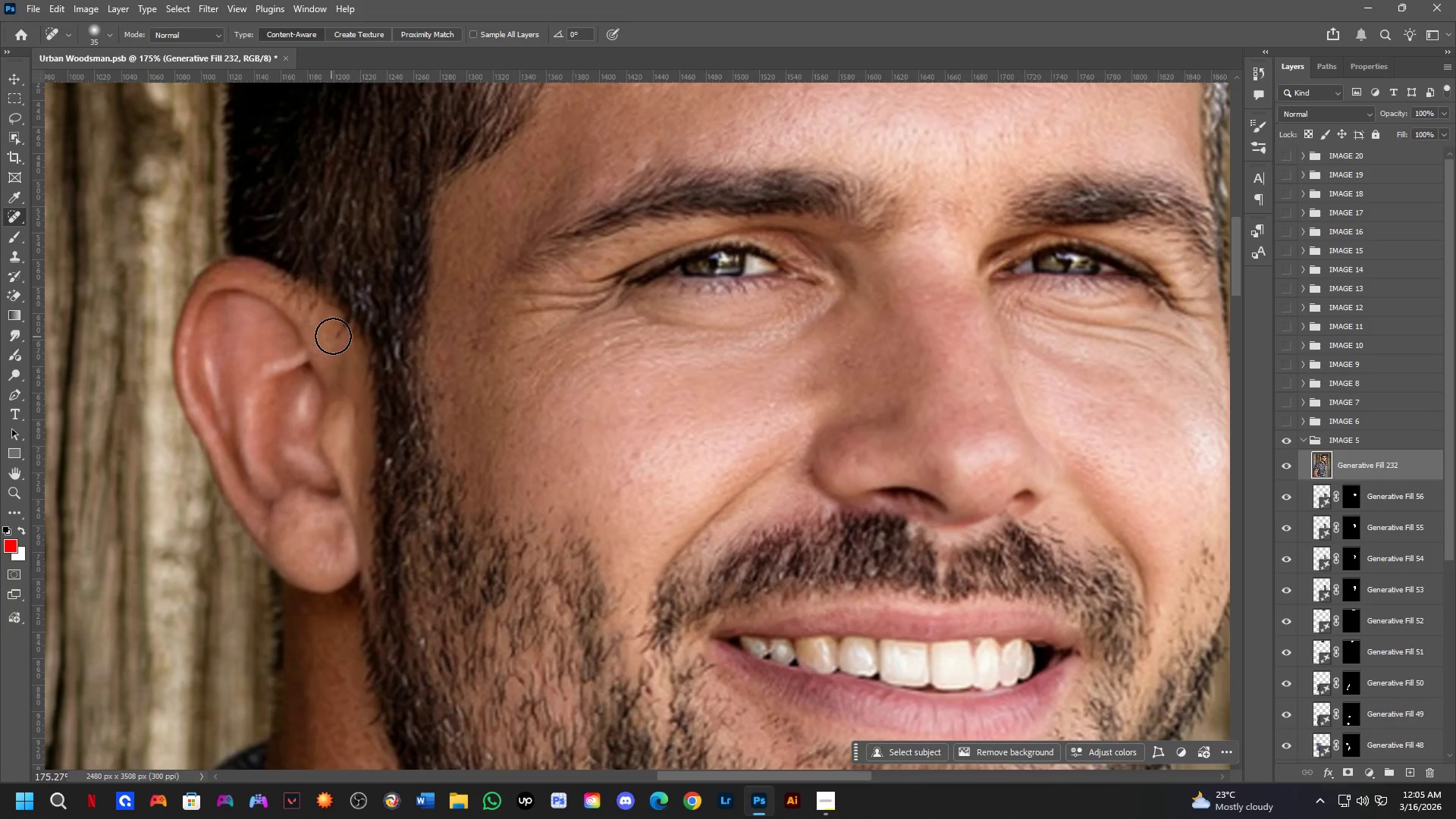 
left_click_drag(start_coordinate=[323, 391], to_coordinate=[343, 393])
 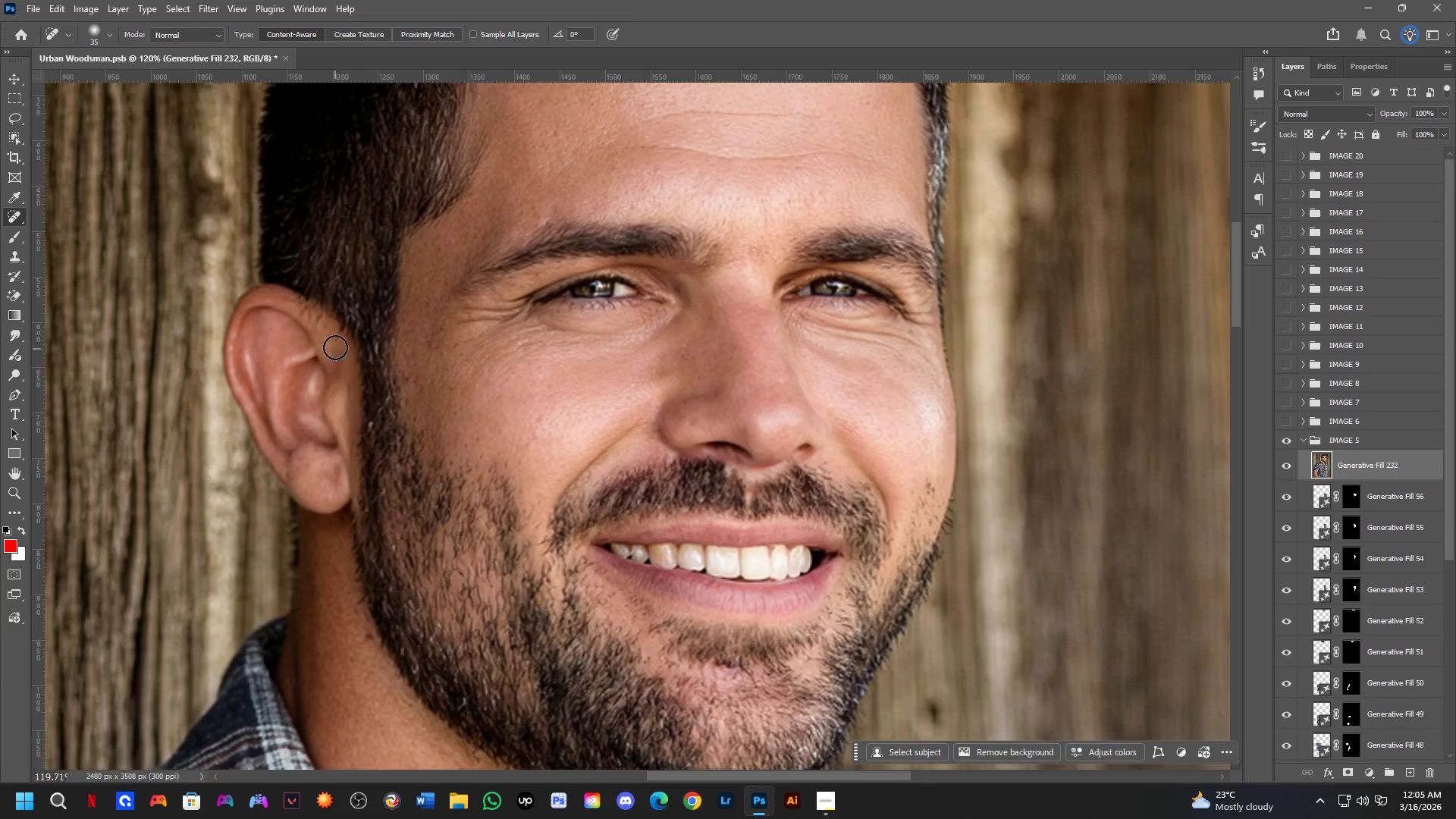 
scroll: coordinate [331, 342], scroll_direction: up, amount: 4.0
 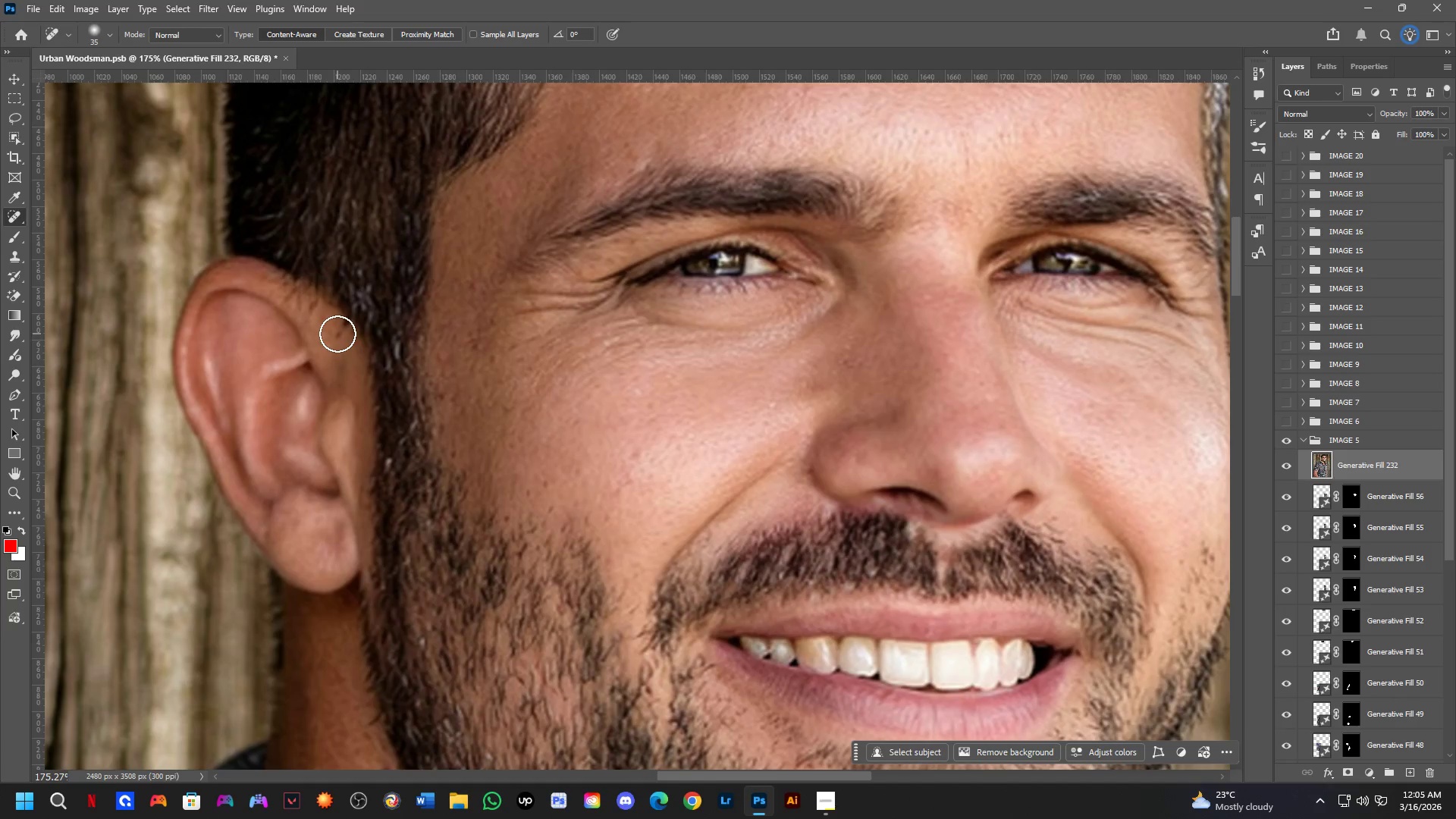 
left_click([337, 334])
 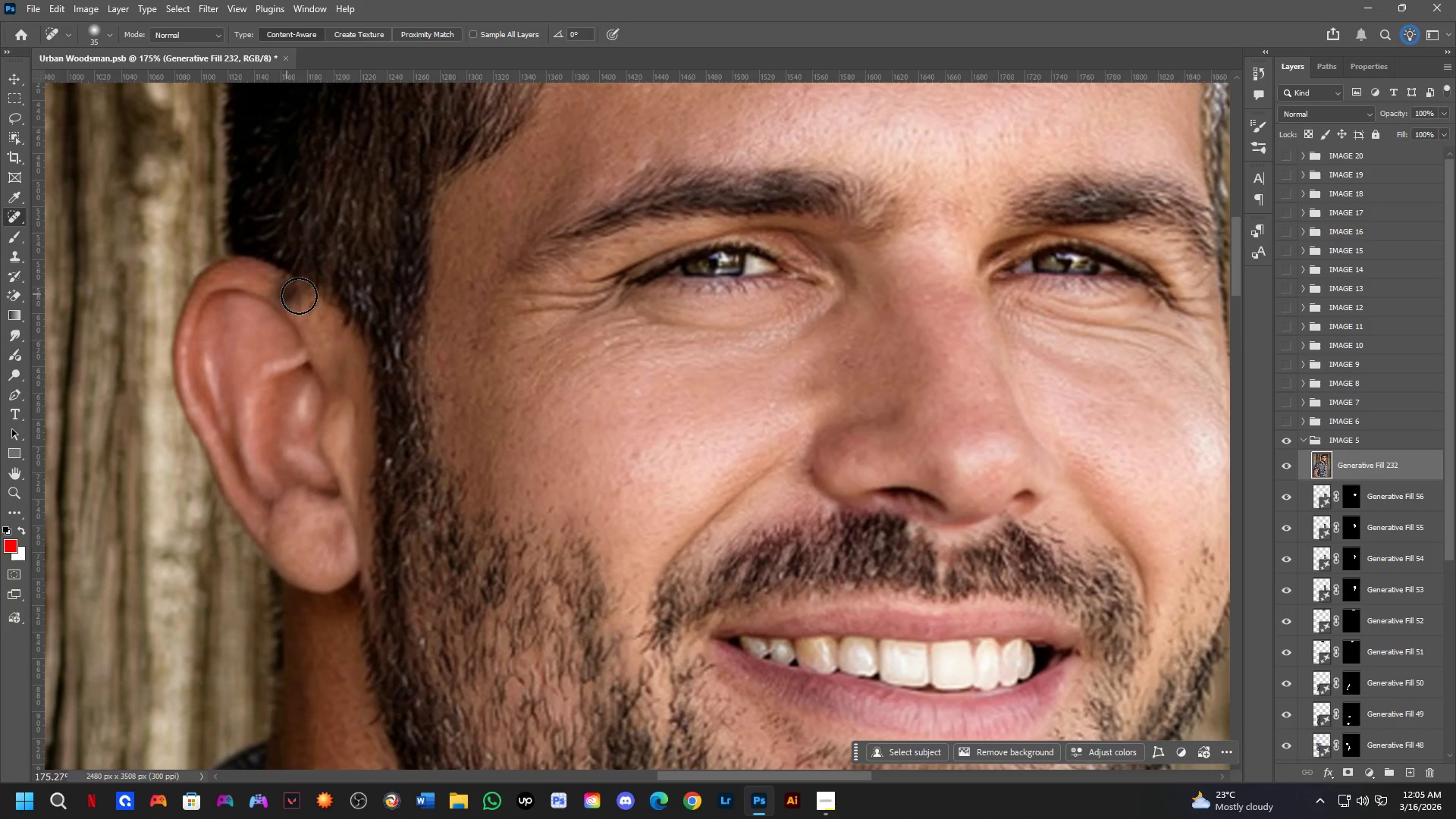 
double_click([307, 303])
 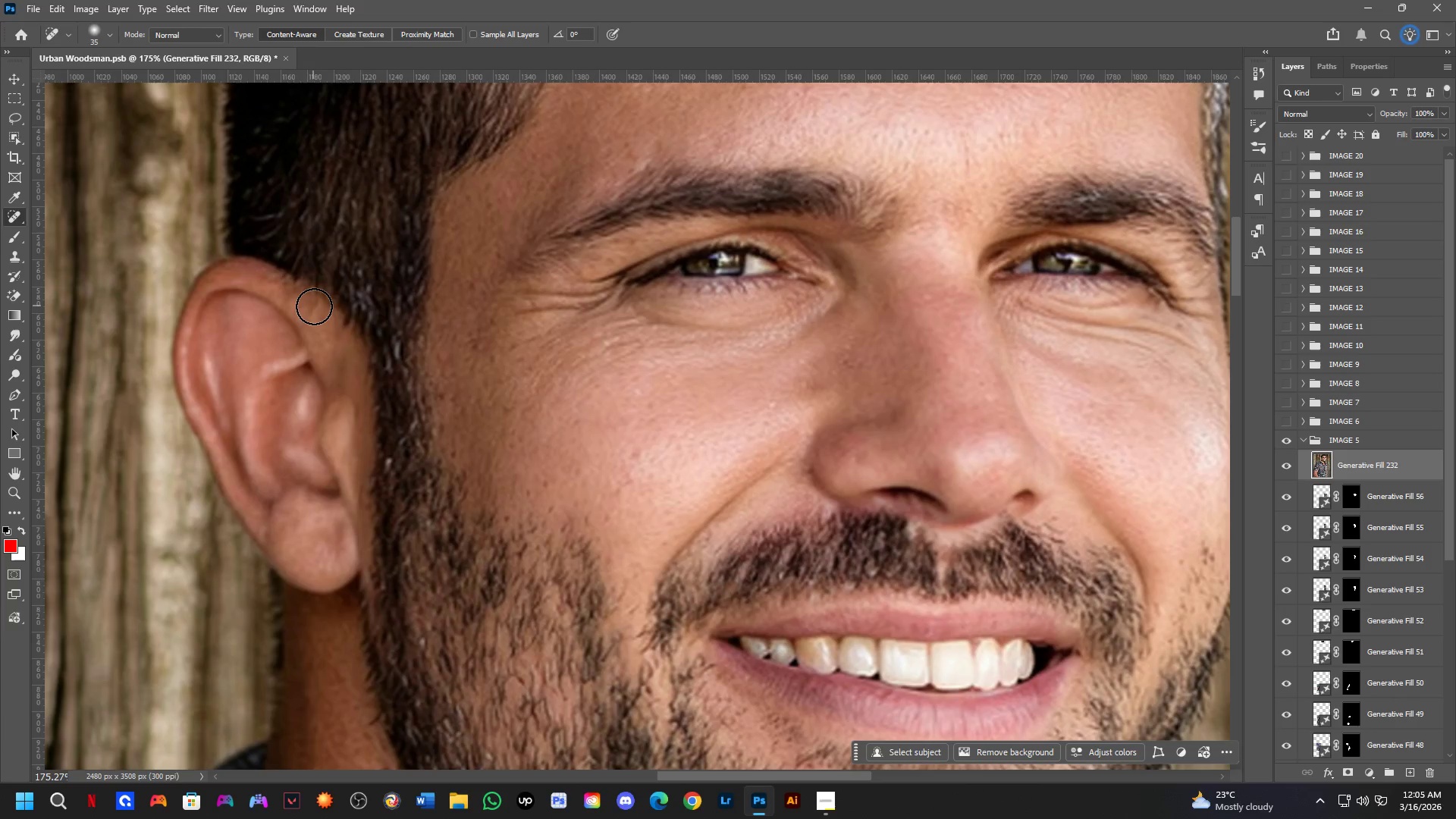 
triple_click([316, 308])
 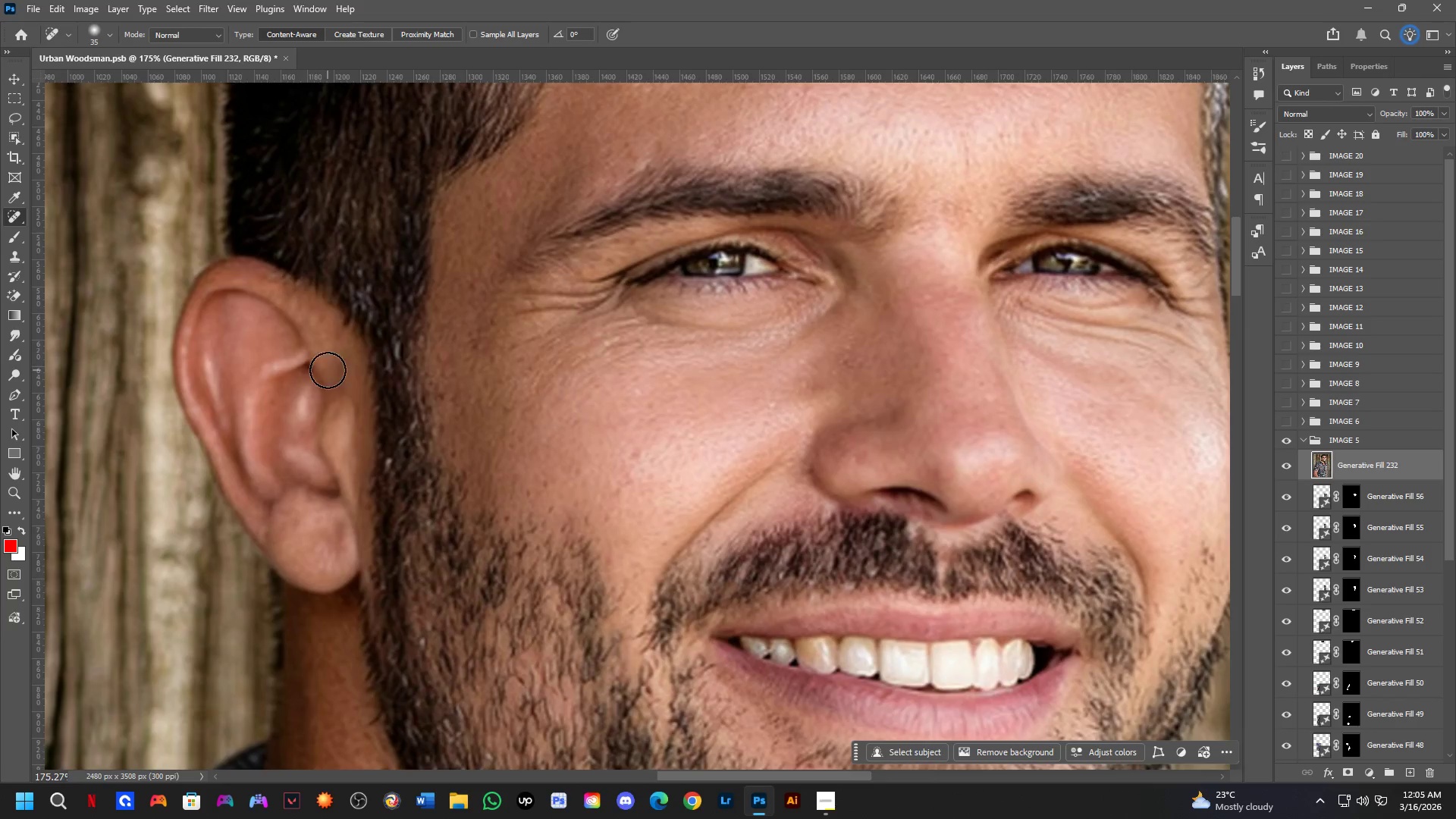 
scroll: coordinate [328, 371], scroll_direction: down, amount: 2.0
 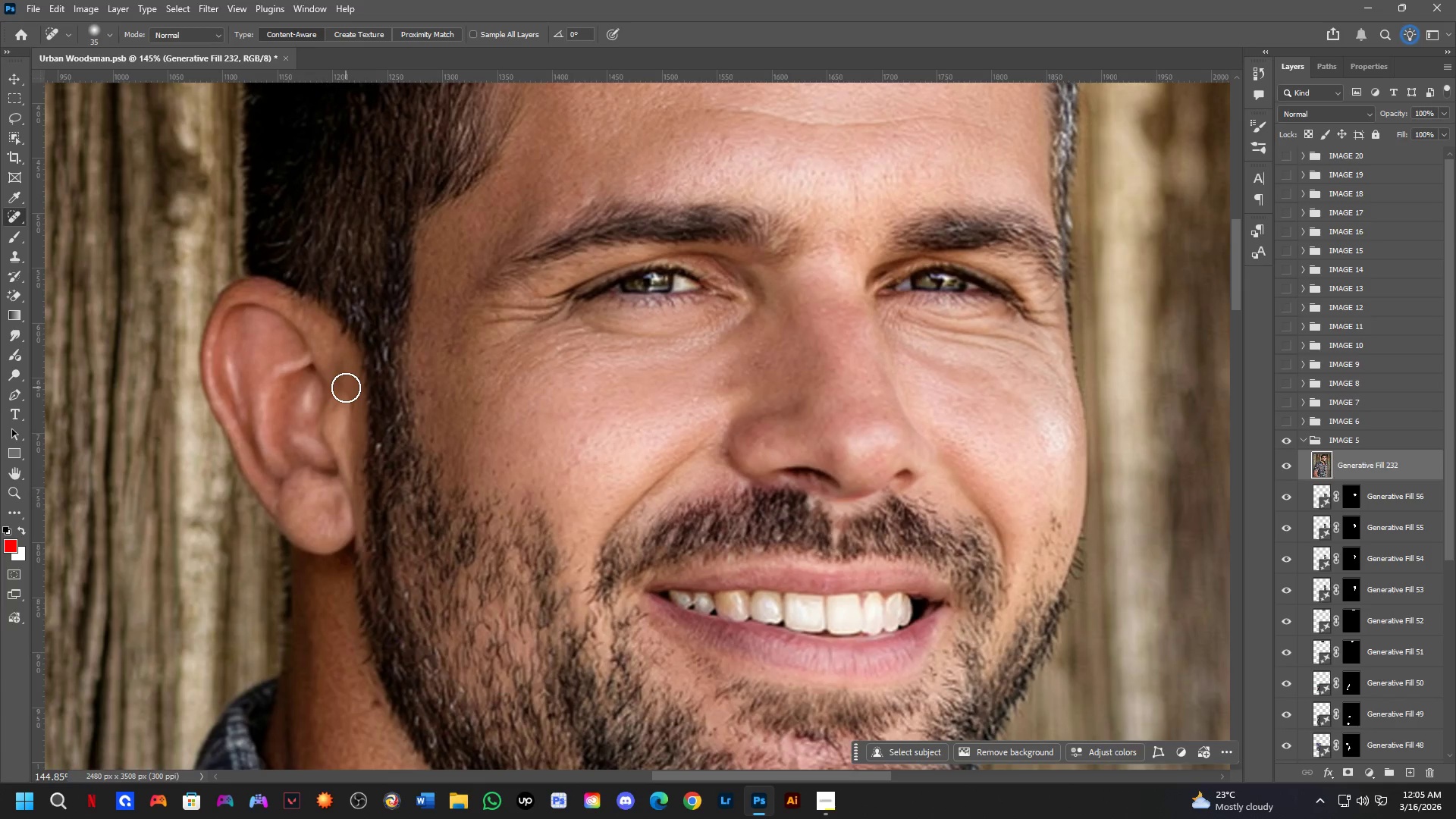 
wait(9.6)
 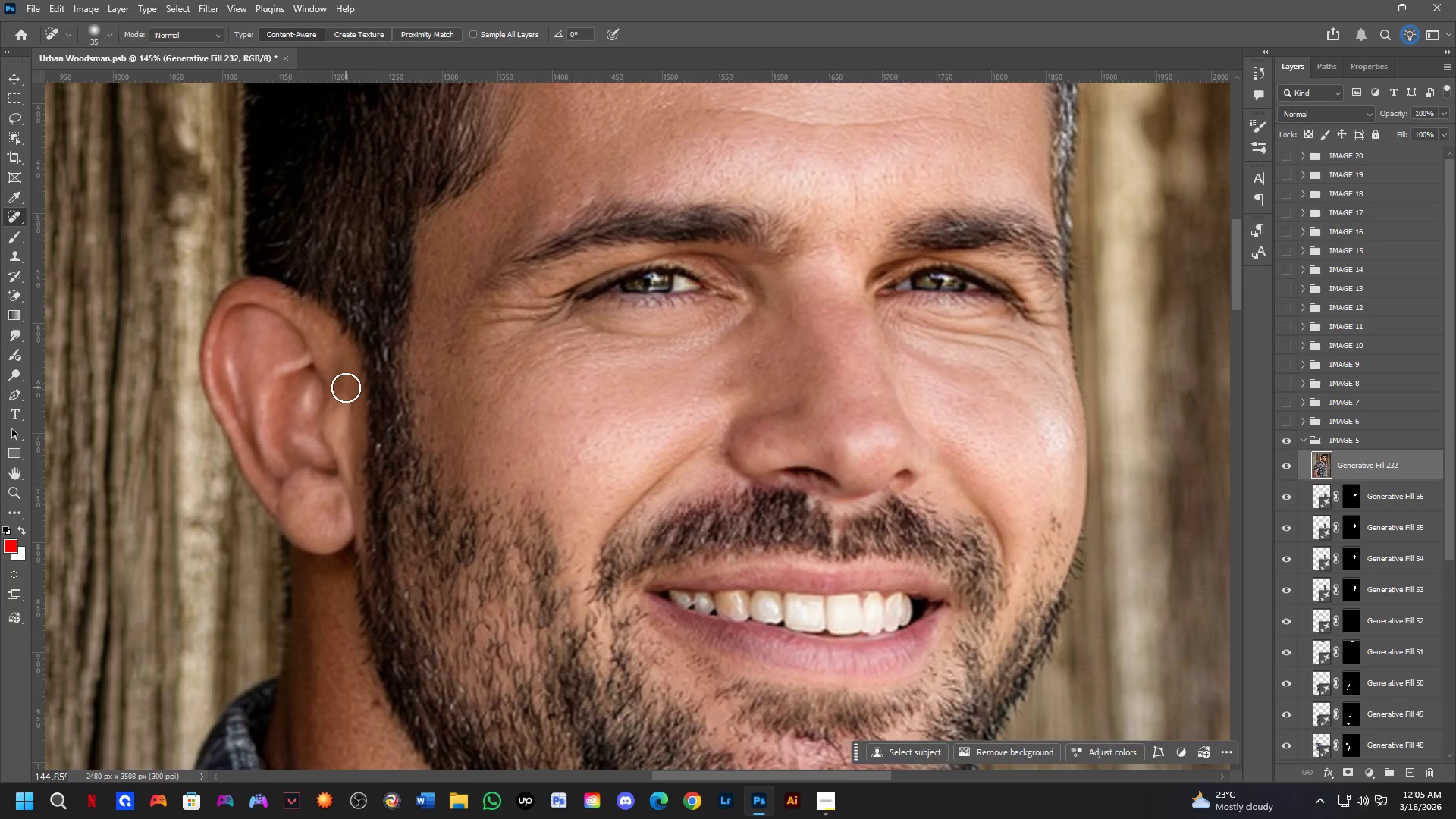 
hold_key(key=Space, duration=0.56)
 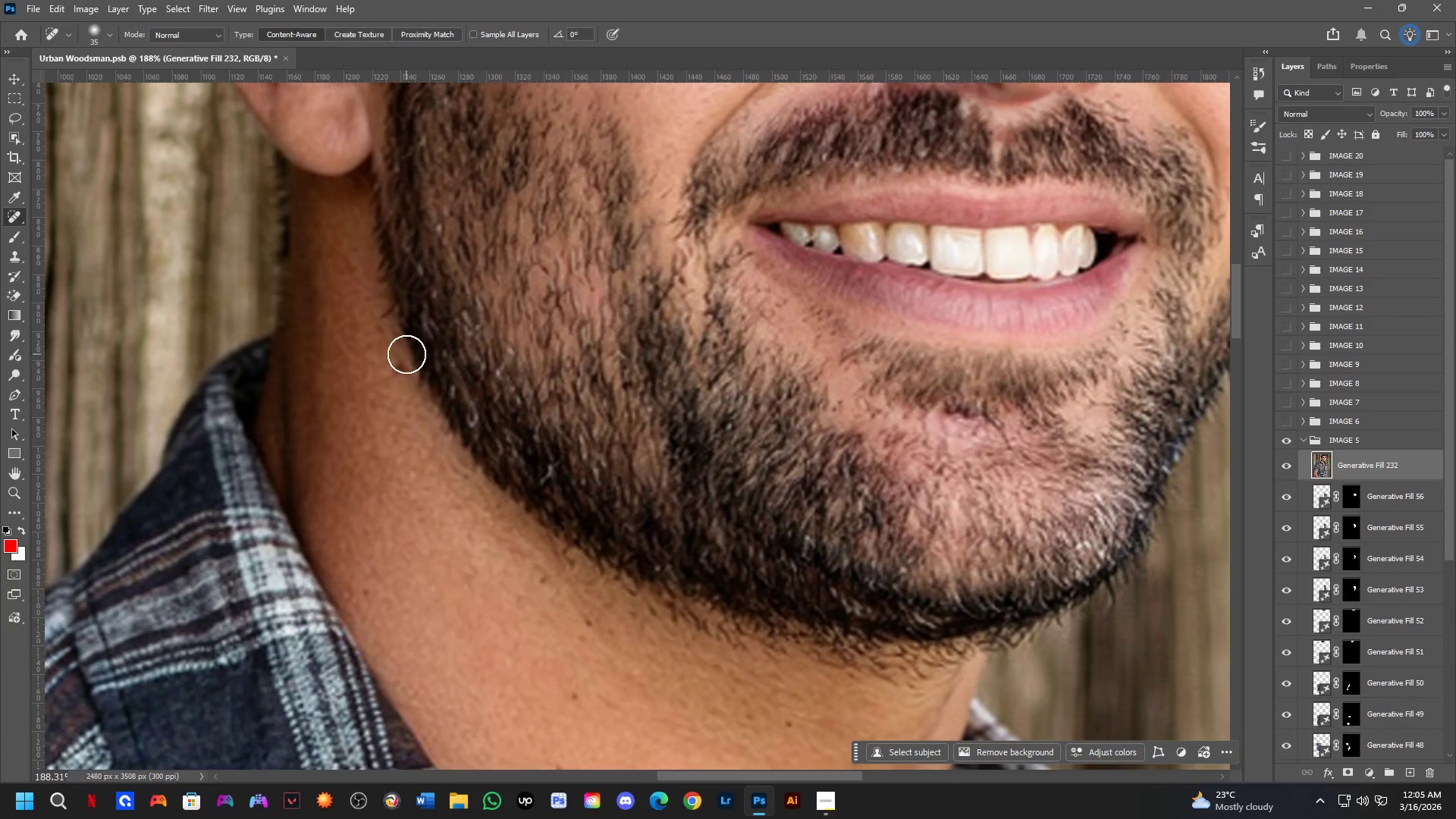 
left_click_drag(start_coordinate=[379, 526], to_coordinate=[397, 241])
 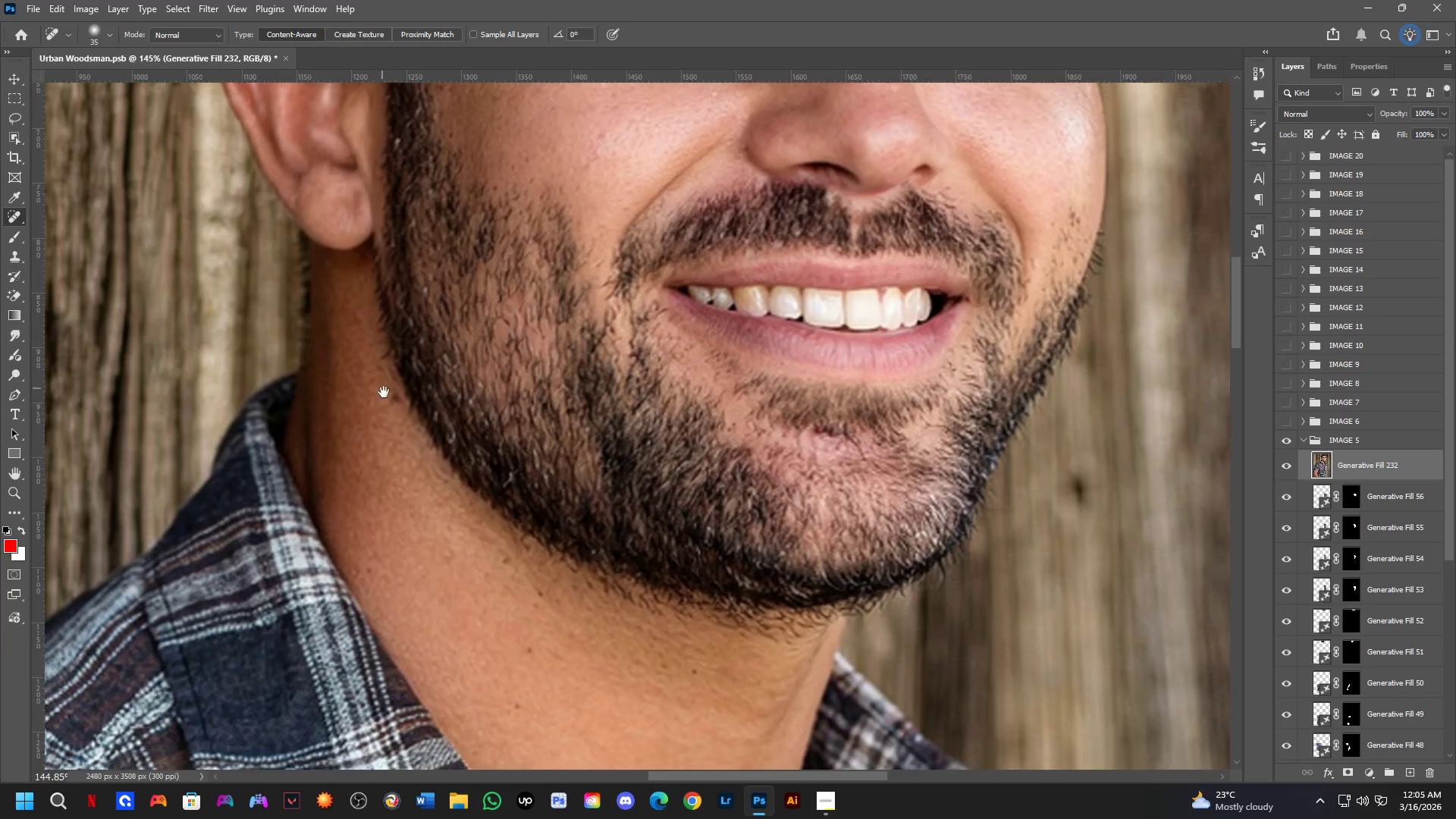 
scroll: coordinate [384, 394], scroll_direction: up, amount: 3.0
 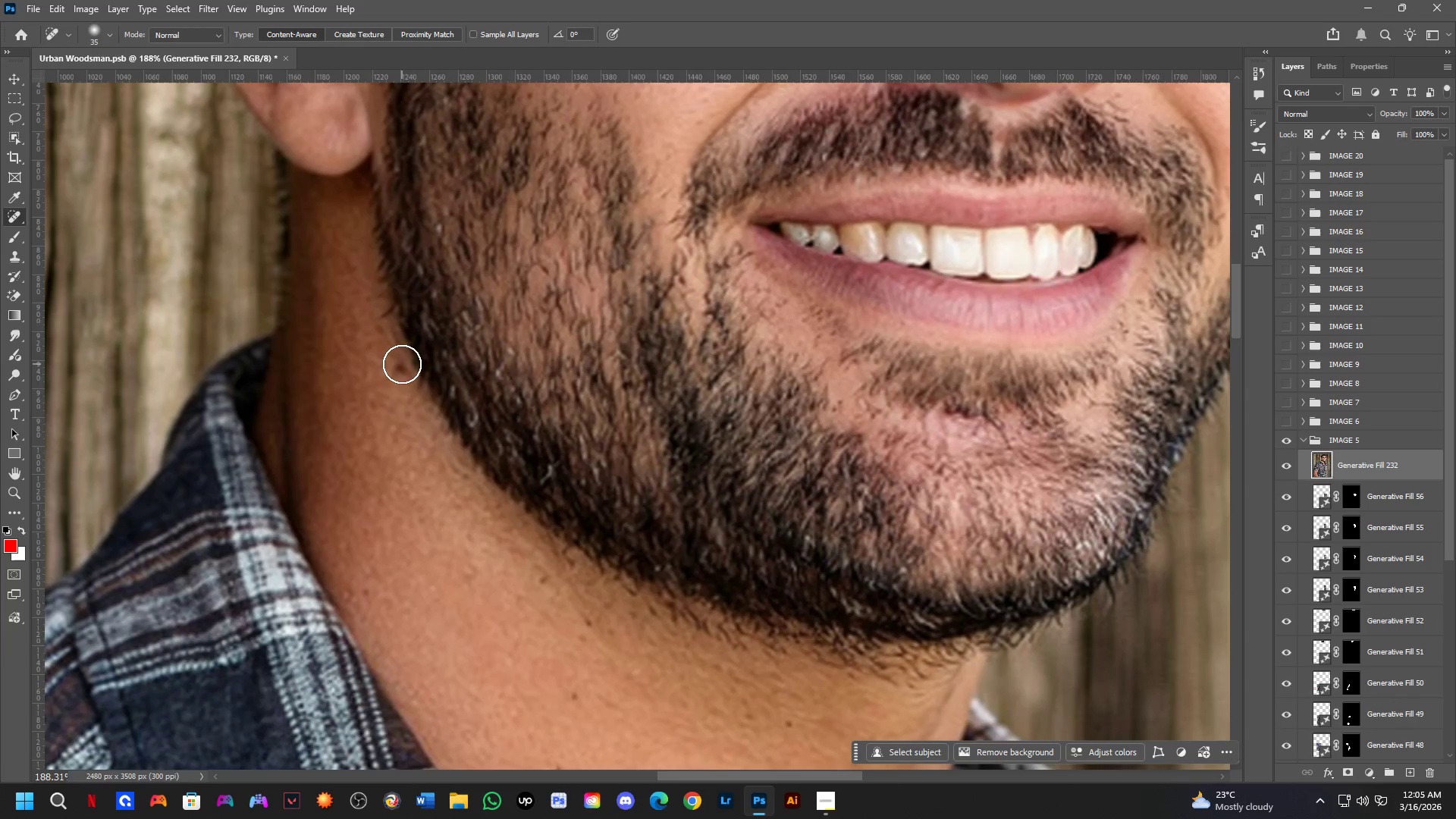 
left_click_drag(start_coordinate=[398, 366], to_coordinate=[399, 382])
 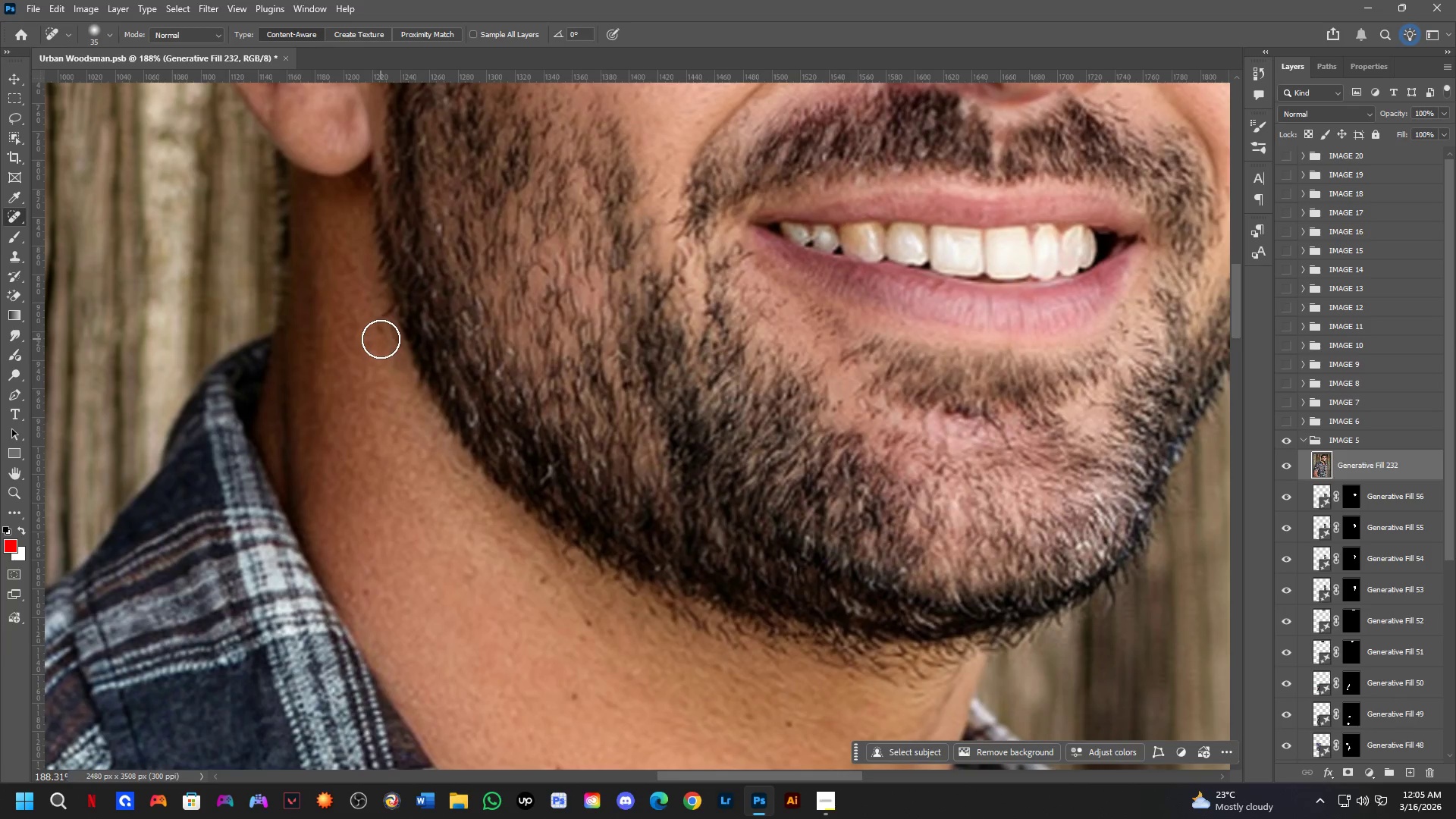 
left_click_drag(start_coordinate=[375, 328], to_coordinate=[381, 352])
 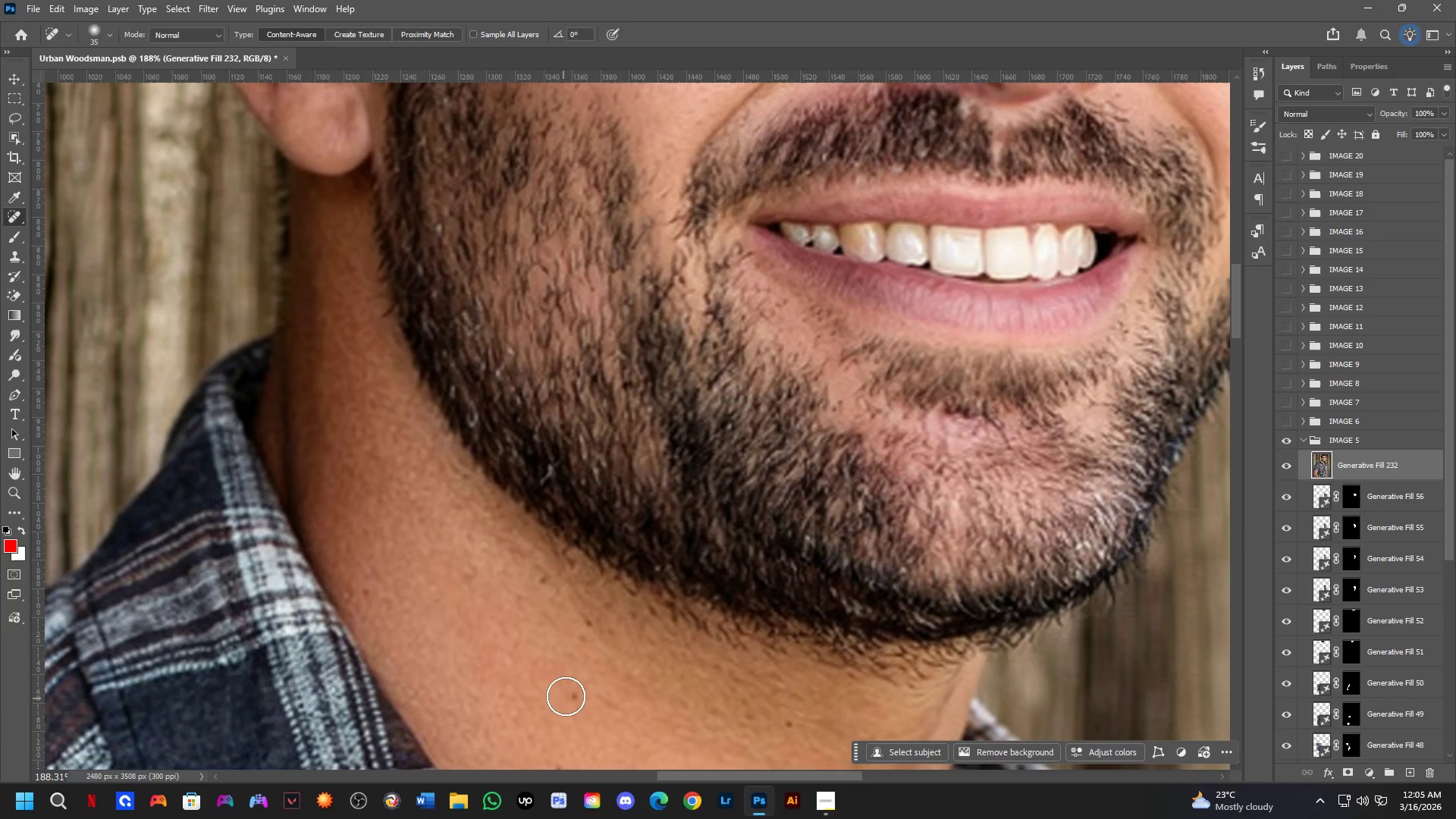 
left_click_drag(start_coordinate=[576, 697], to_coordinate=[579, 708])
 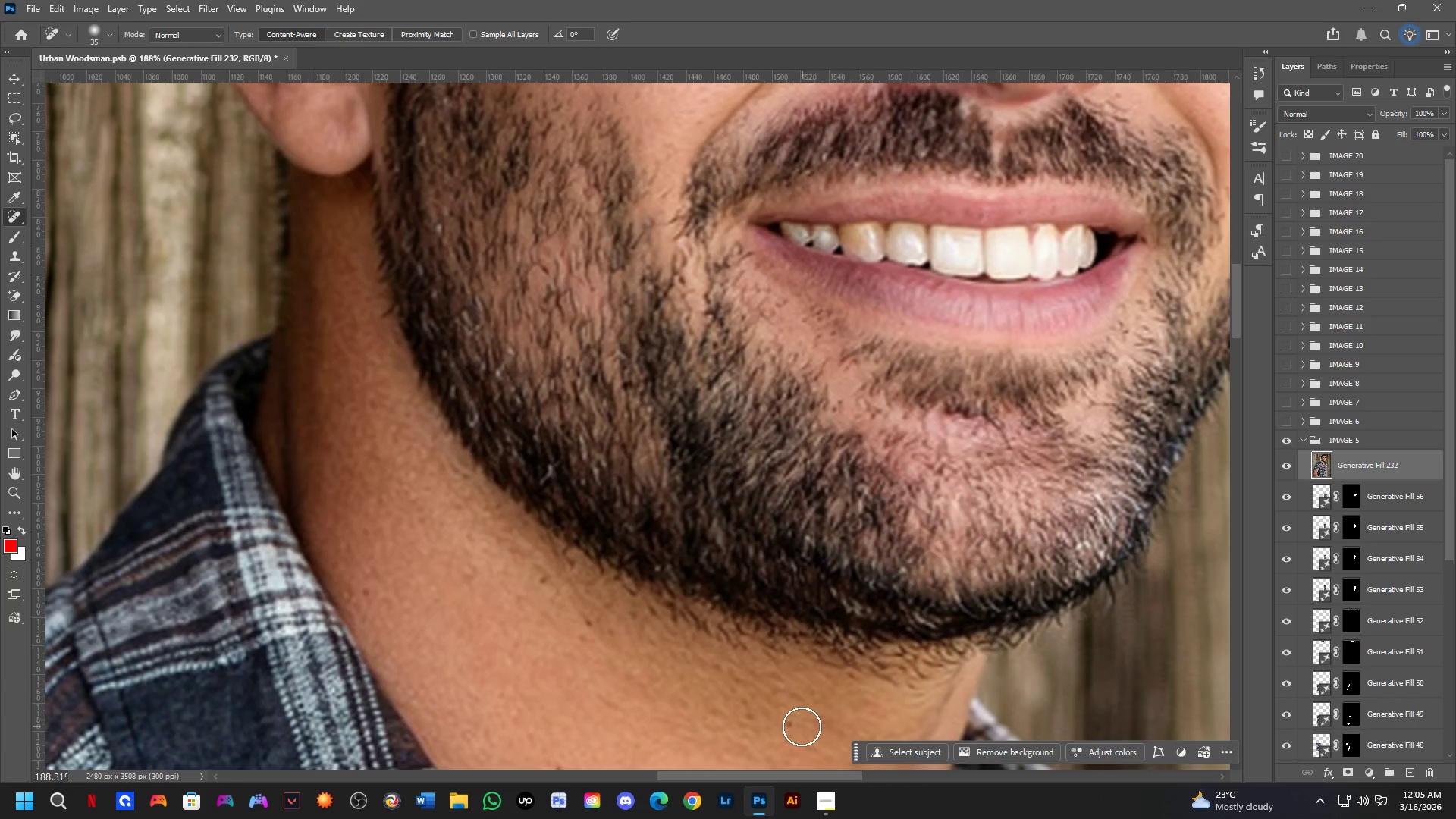 
left_click_drag(start_coordinate=[792, 726], to_coordinate=[777, 730])
 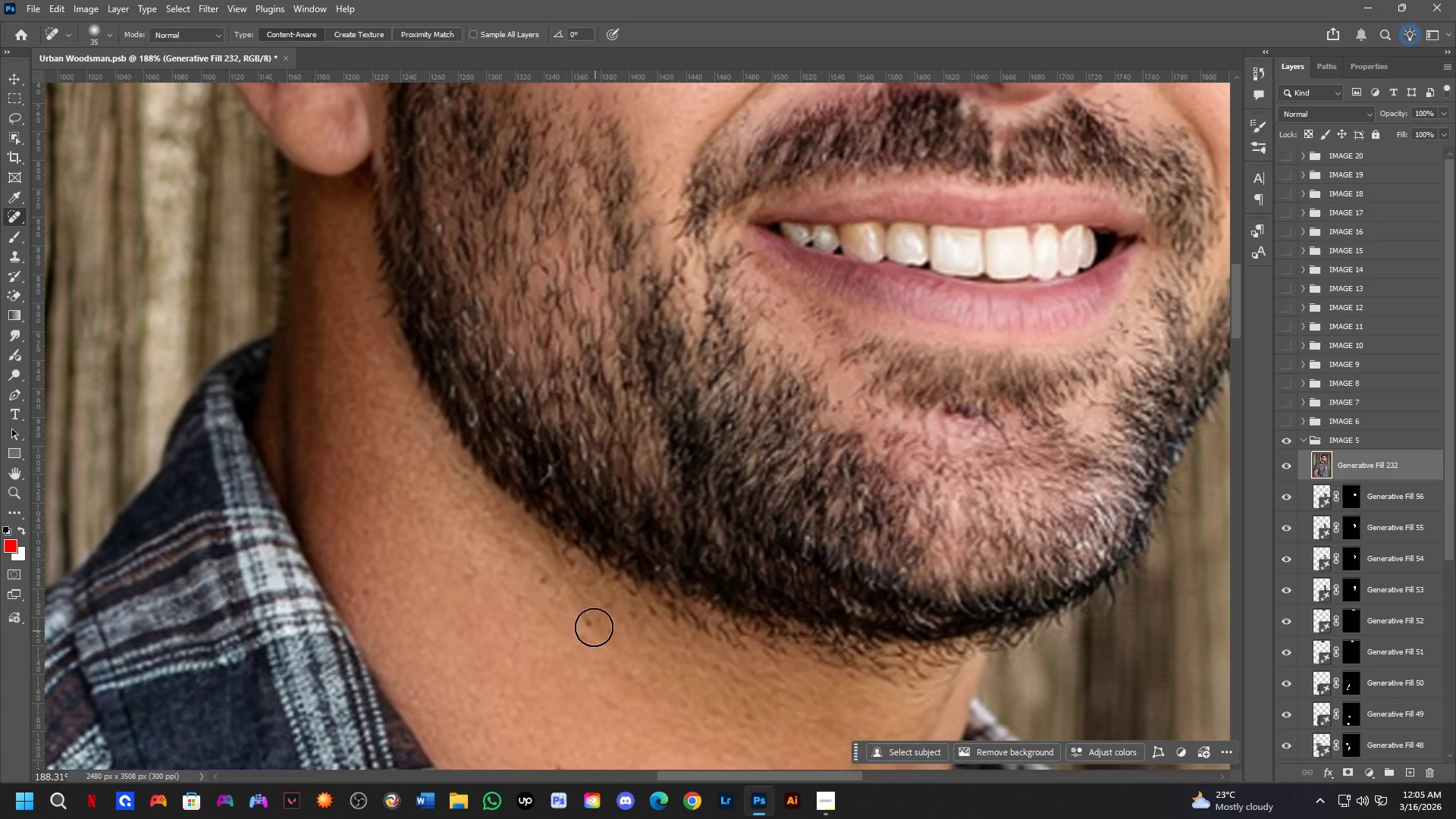 
left_click_drag(start_coordinate=[591, 623], to_coordinate=[580, 614])
 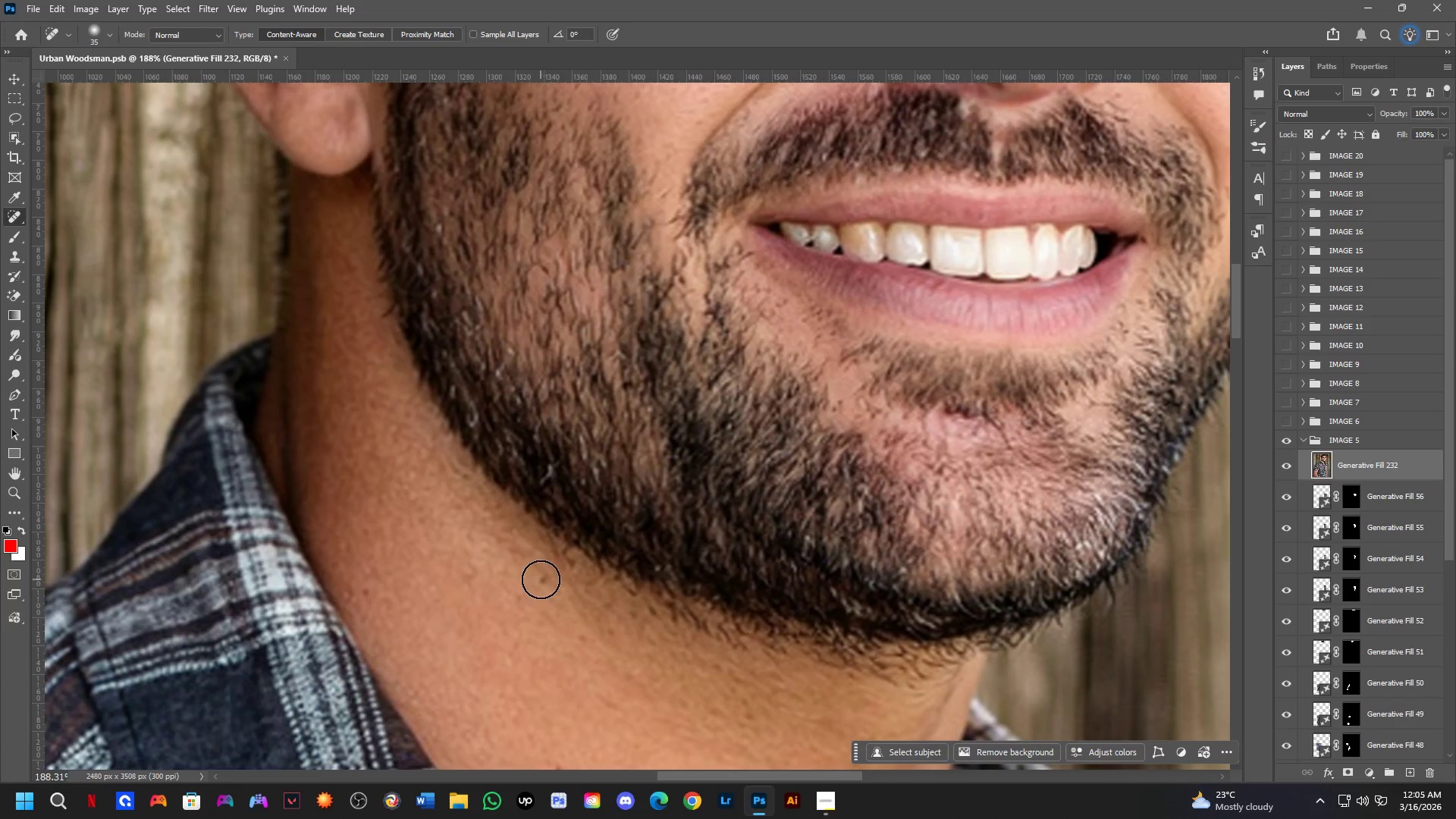 
double_click([541, 579])
 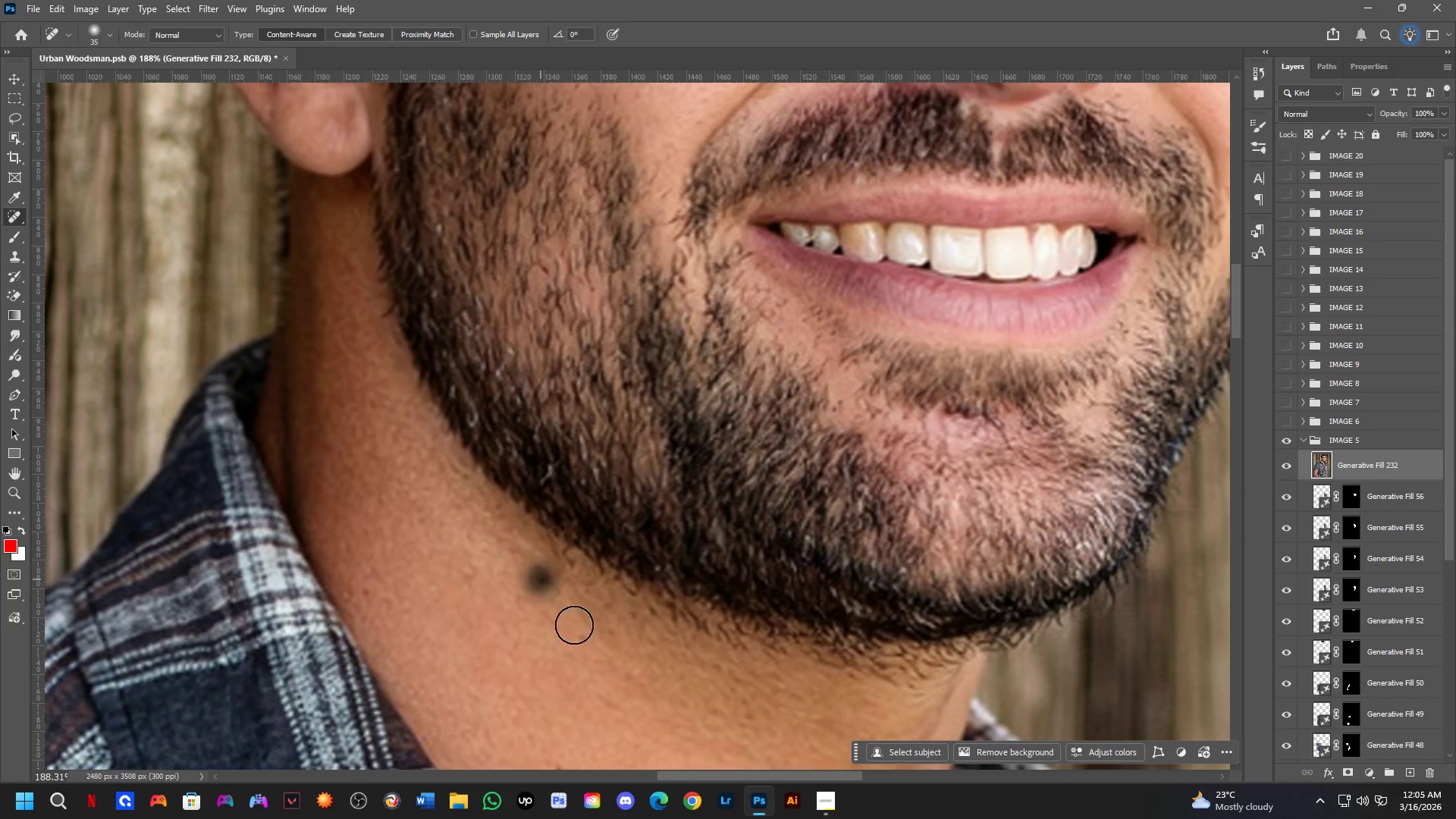 
hold_key(key=Space, duration=0.53)
 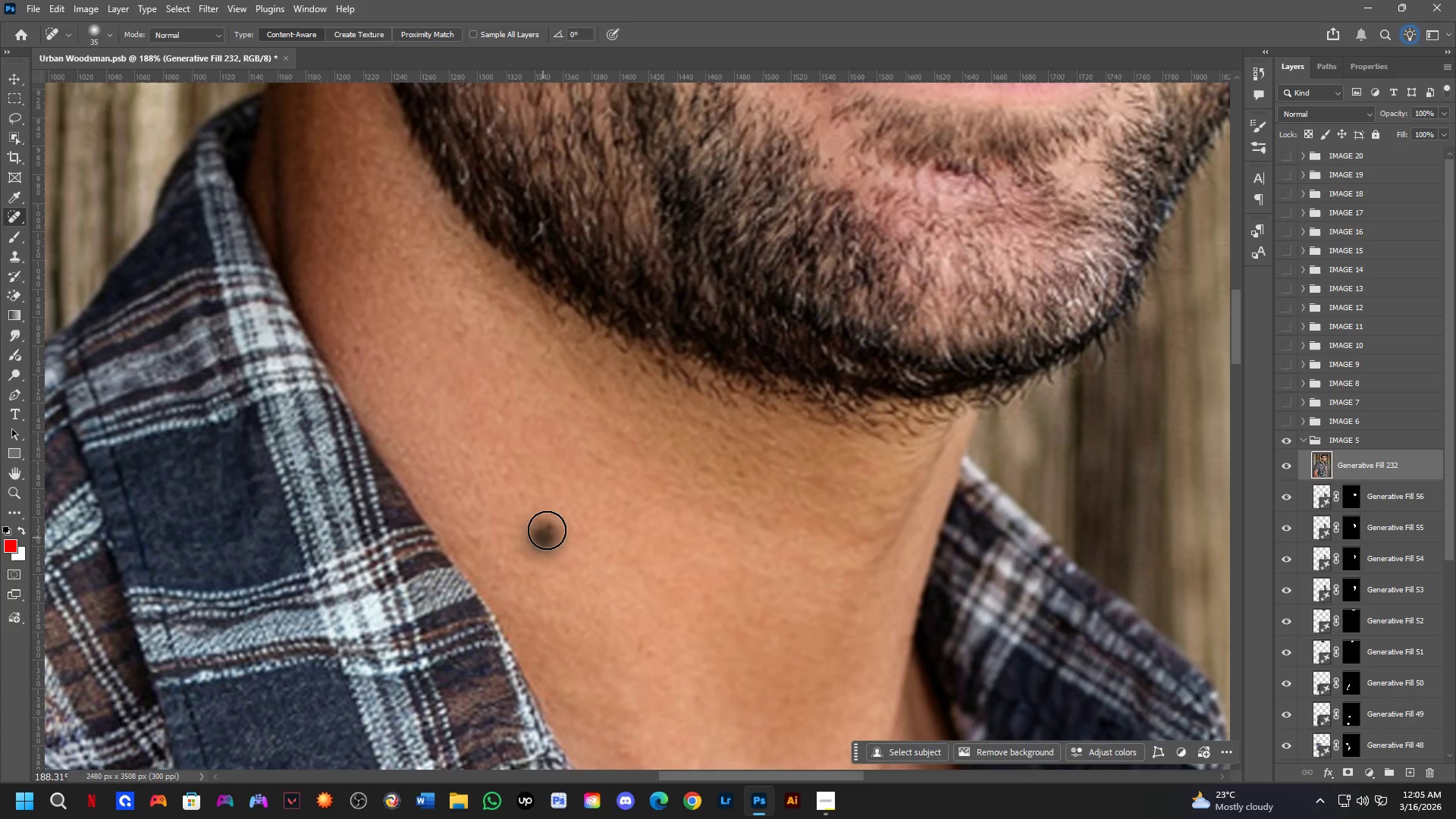 
left_click_drag(start_coordinate=[588, 633], to_coordinate=[579, 391])
 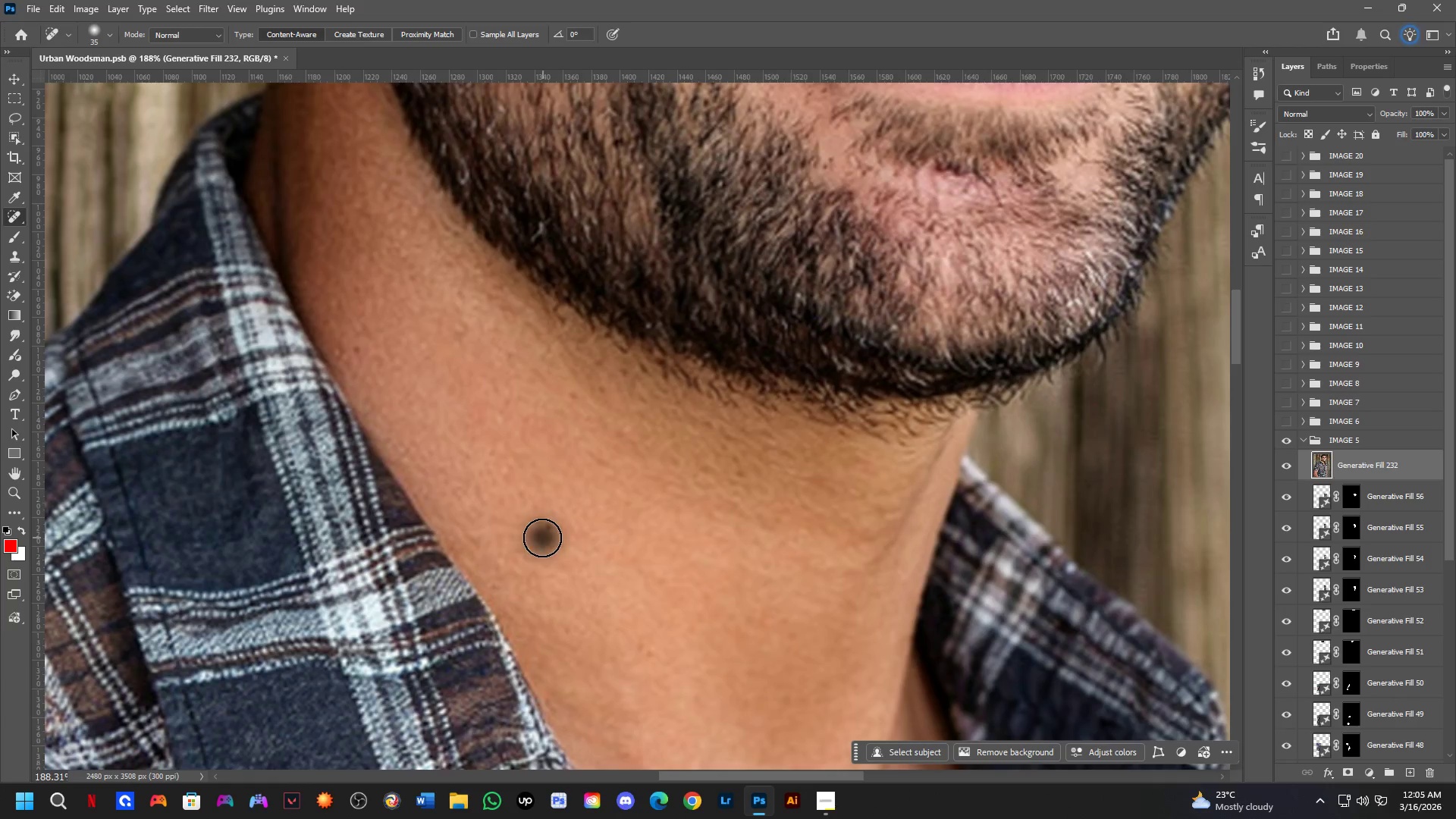 
double_click([547, 529])
 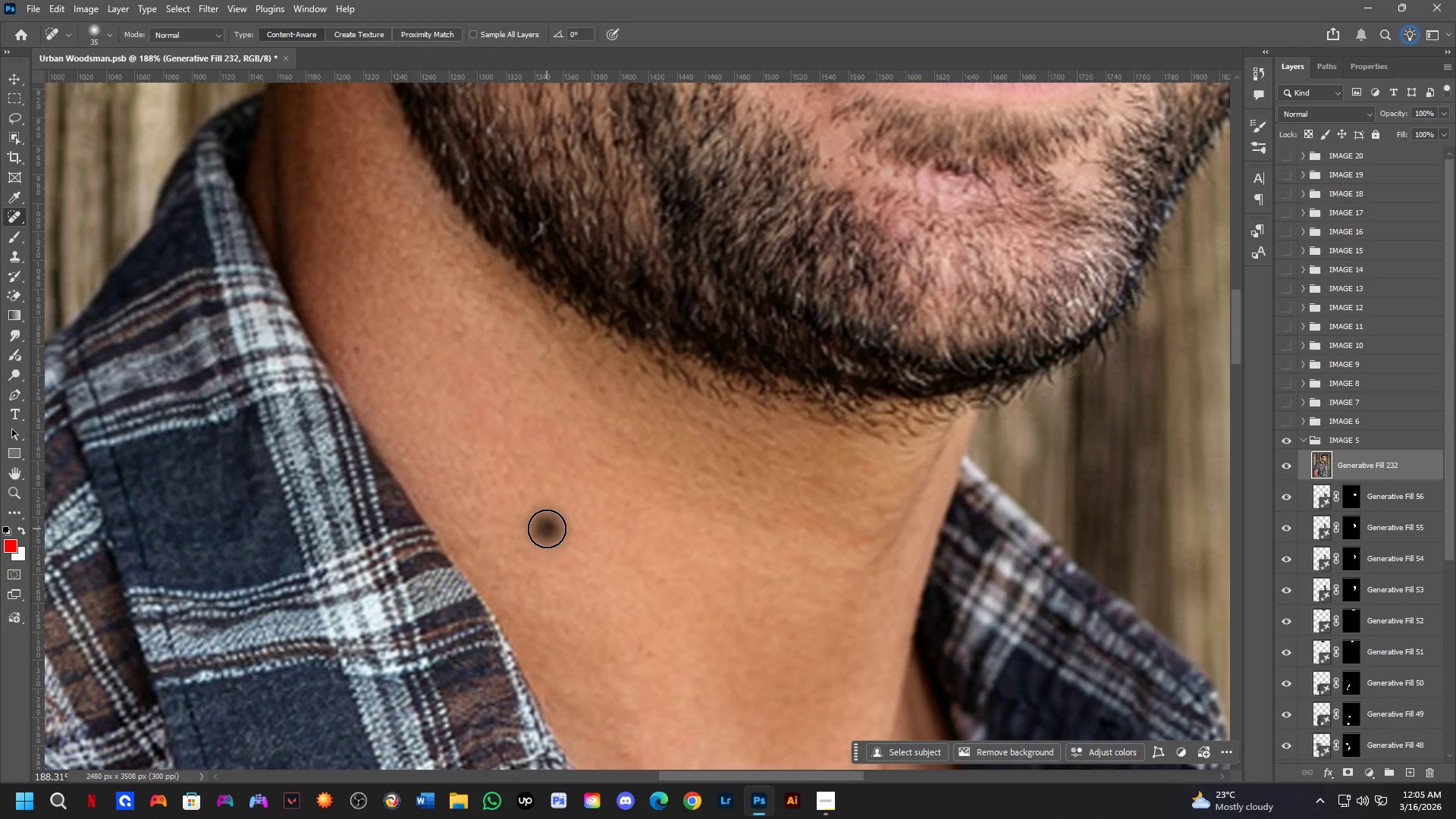 
triple_click([547, 529])
 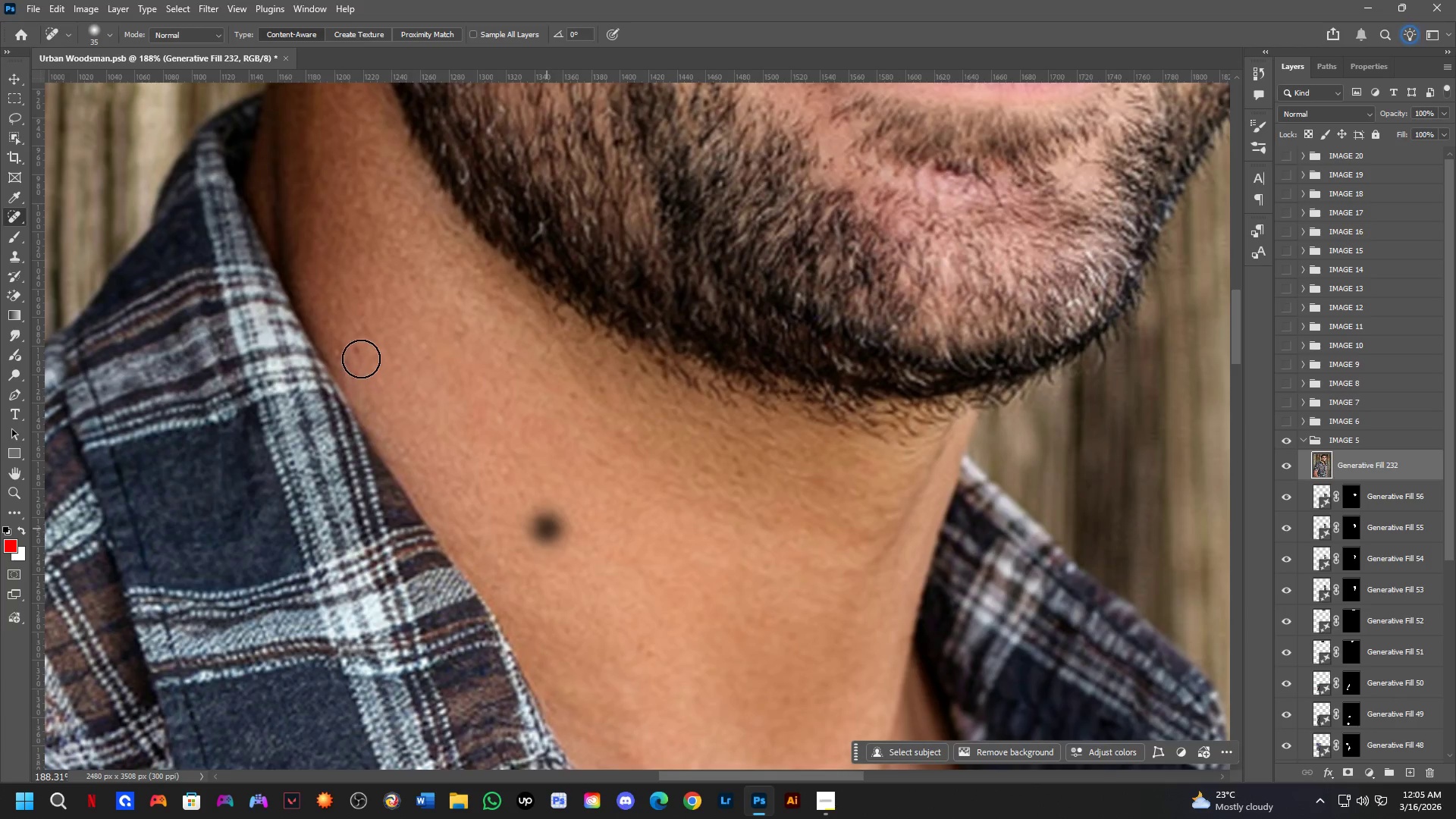 
left_click([352, 345])
 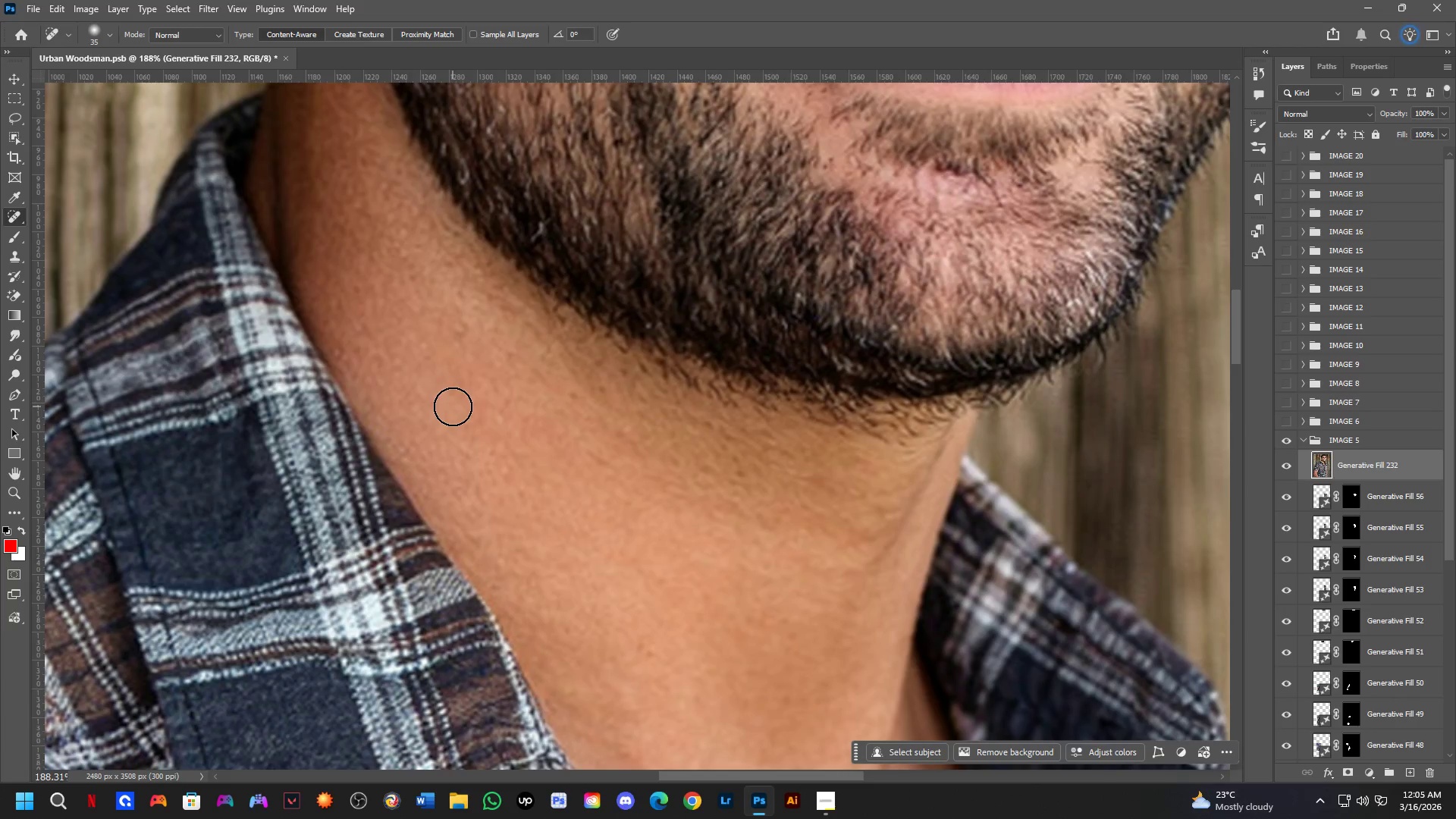 
hold_key(key=Space, duration=0.53)
 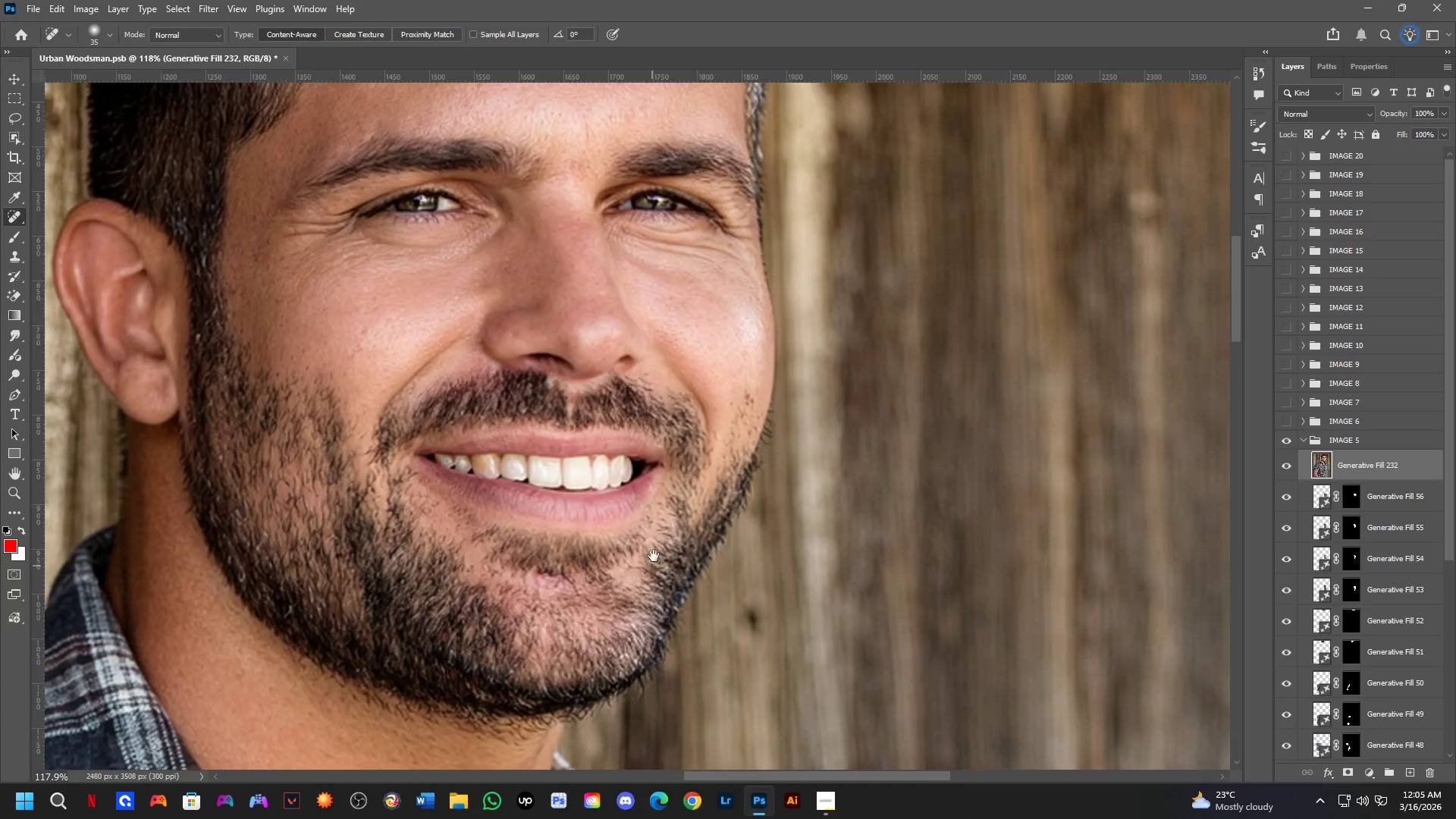 
left_click_drag(start_coordinate=[716, 295], to_coordinate=[504, 626])
 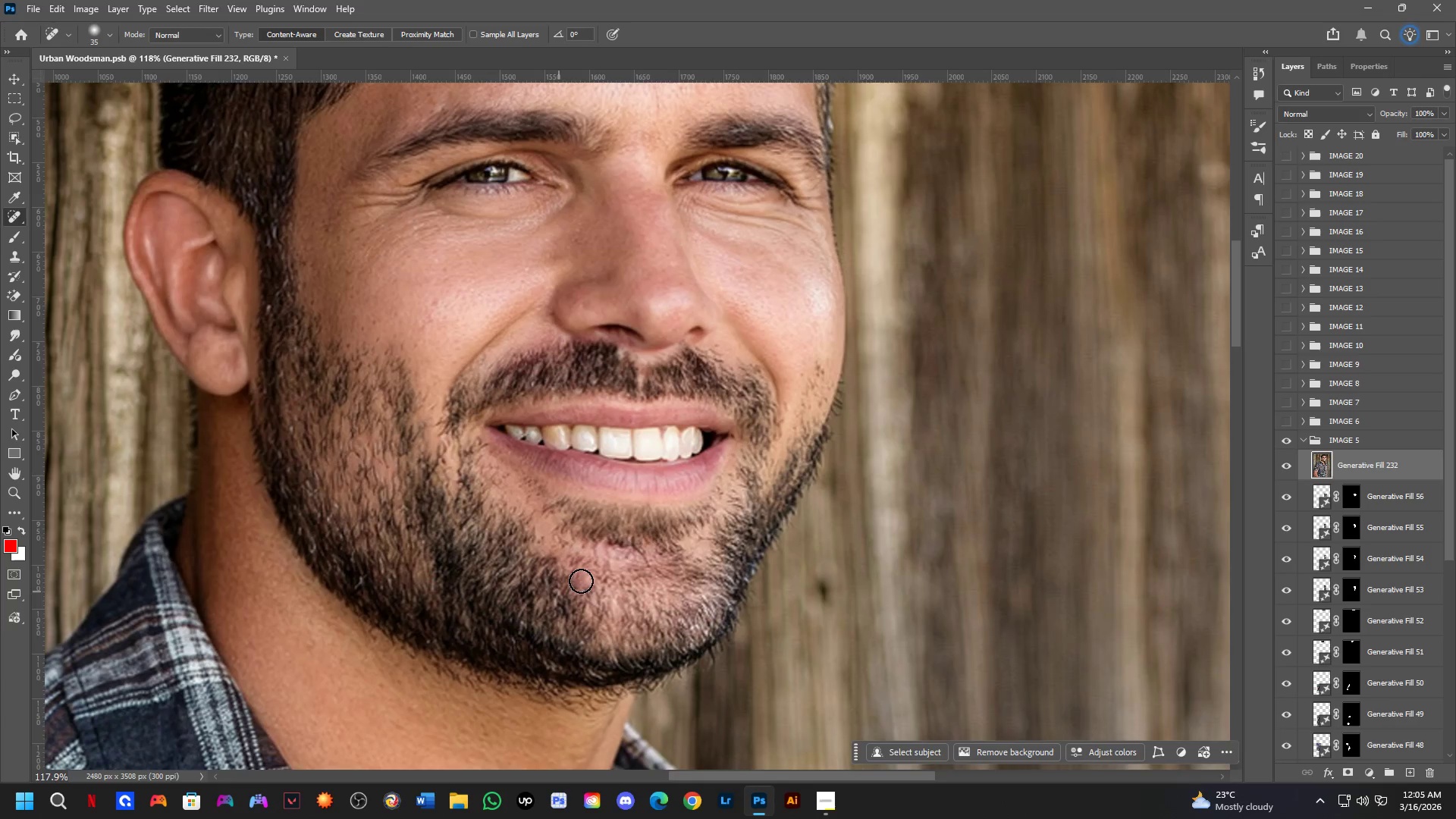 
scroll: coordinate [628, 290], scroll_direction: down, amount: 5.0
 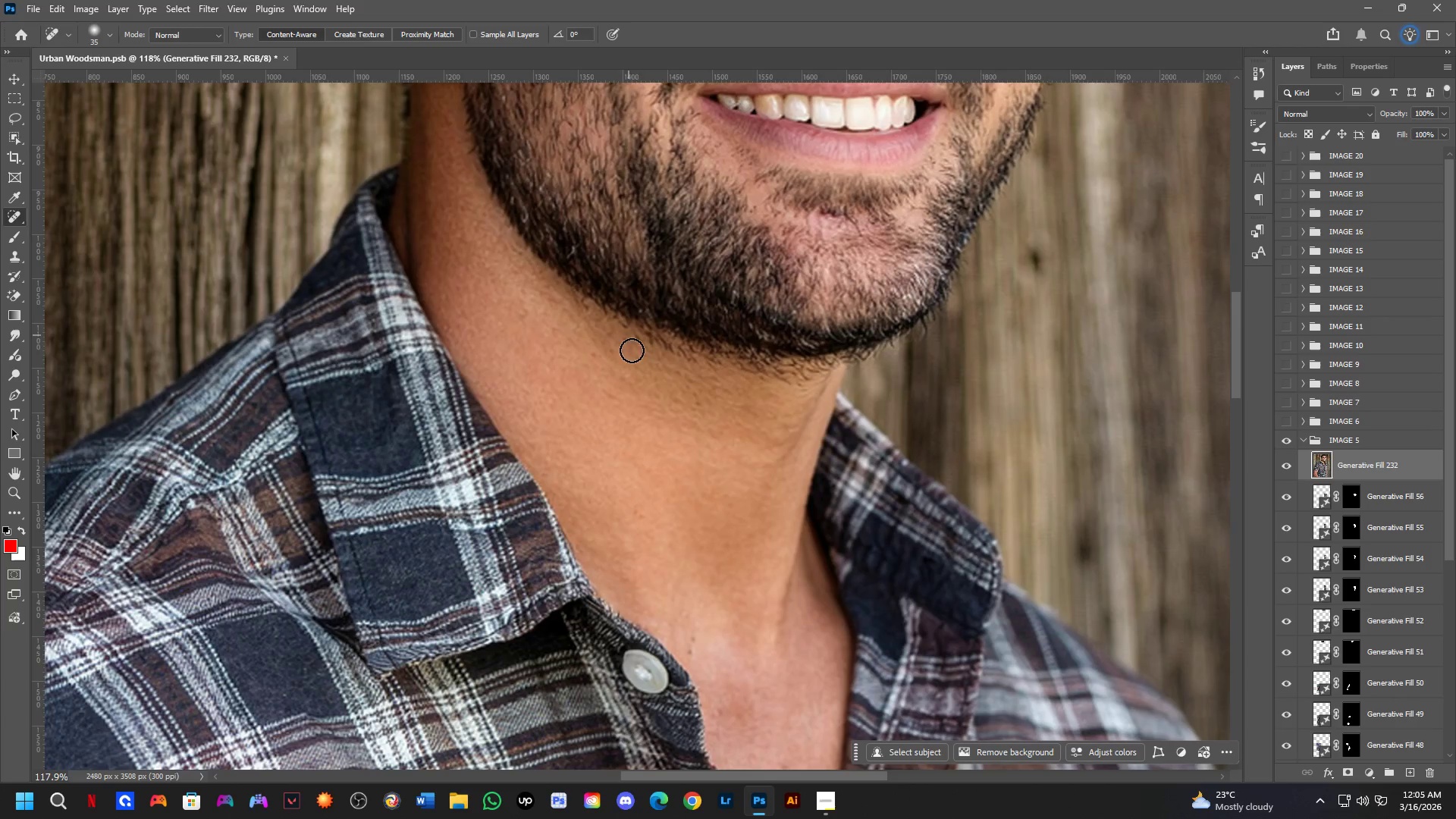 
hold_key(key=Space, duration=0.41)
 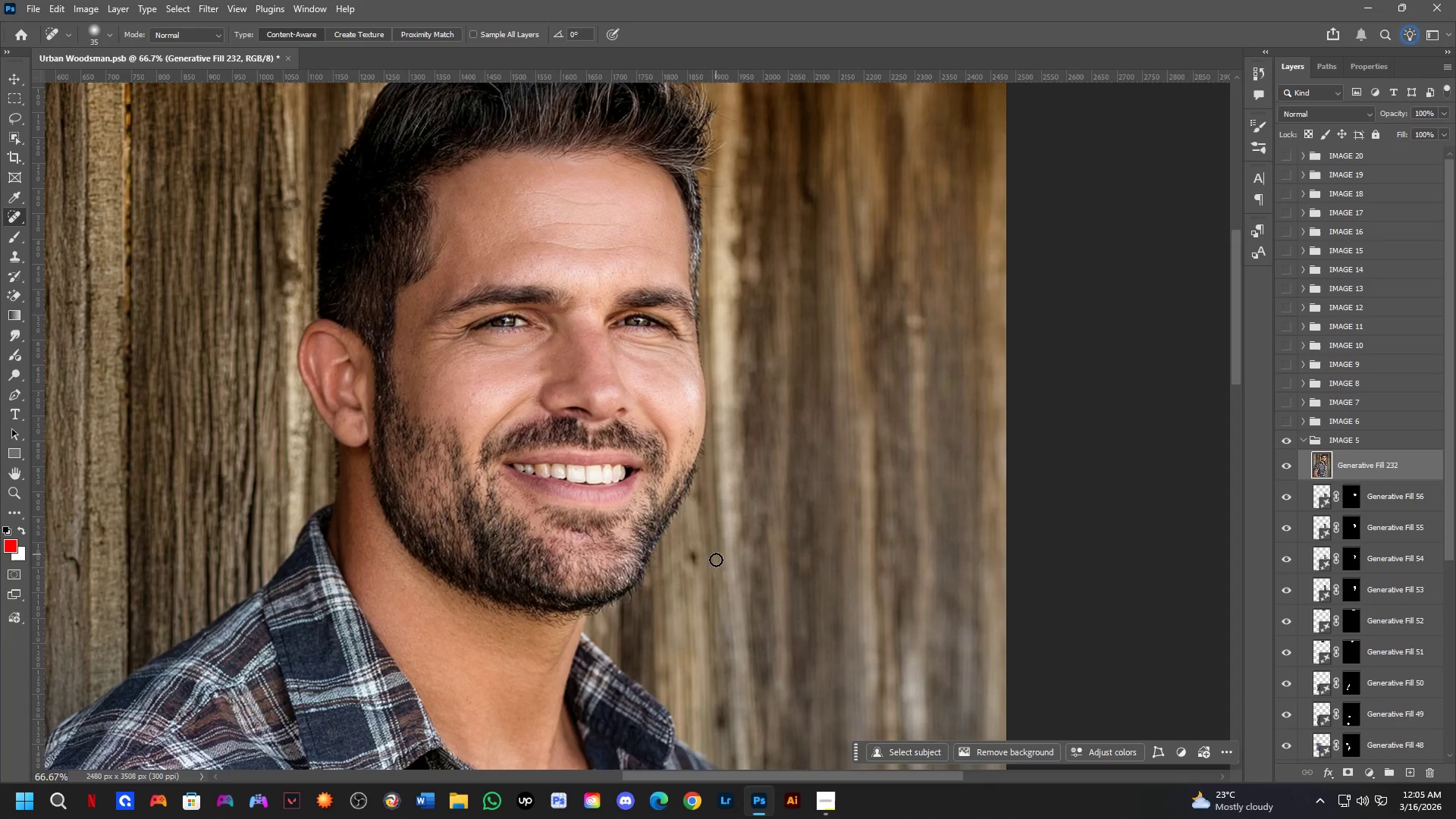 
left_click_drag(start_coordinate=[721, 543], to_coordinate=[654, 570])
 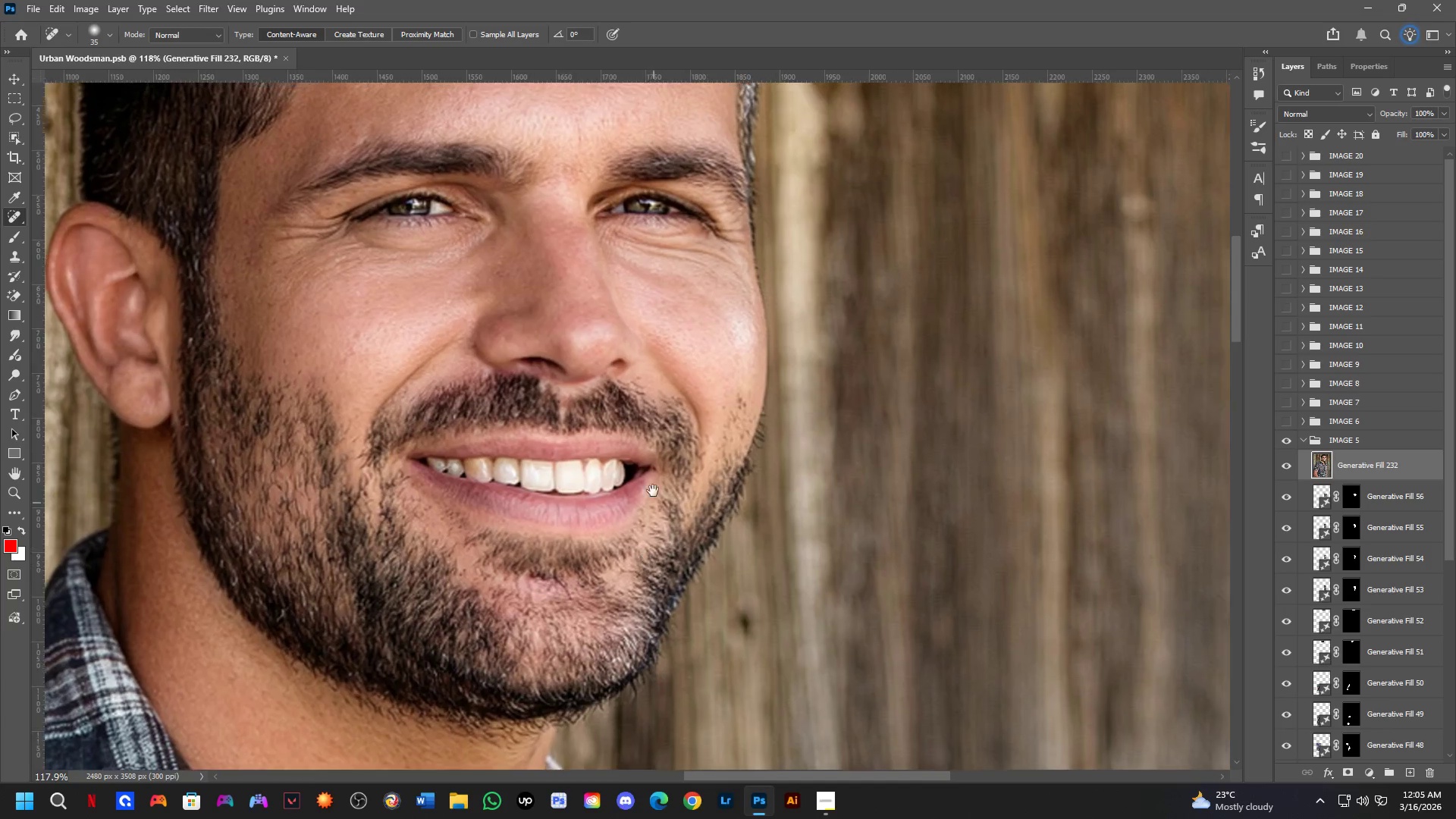 
key(Shift+ShiftLeft)
 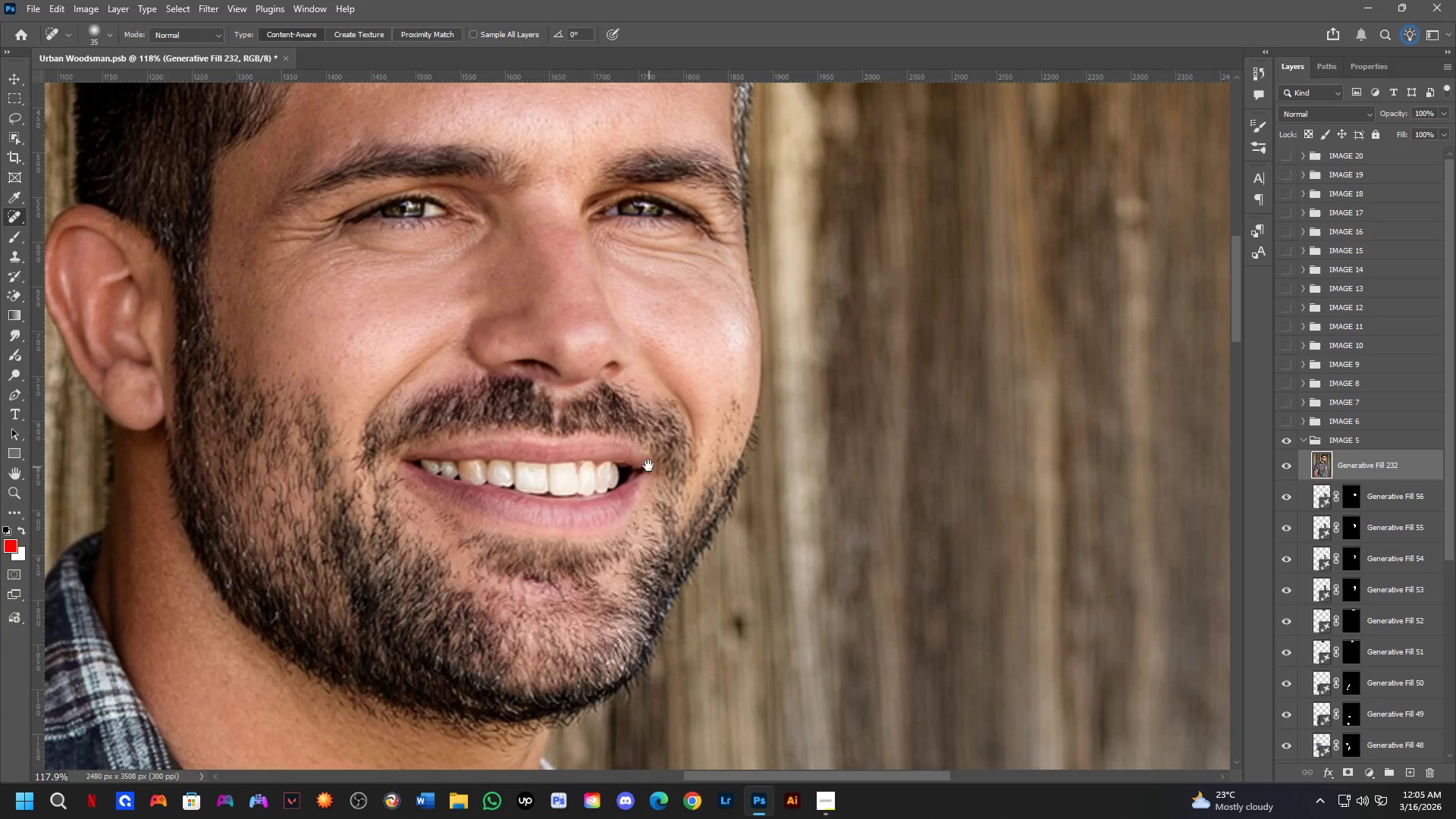 
hold_key(key=Space, duration=0.48)
 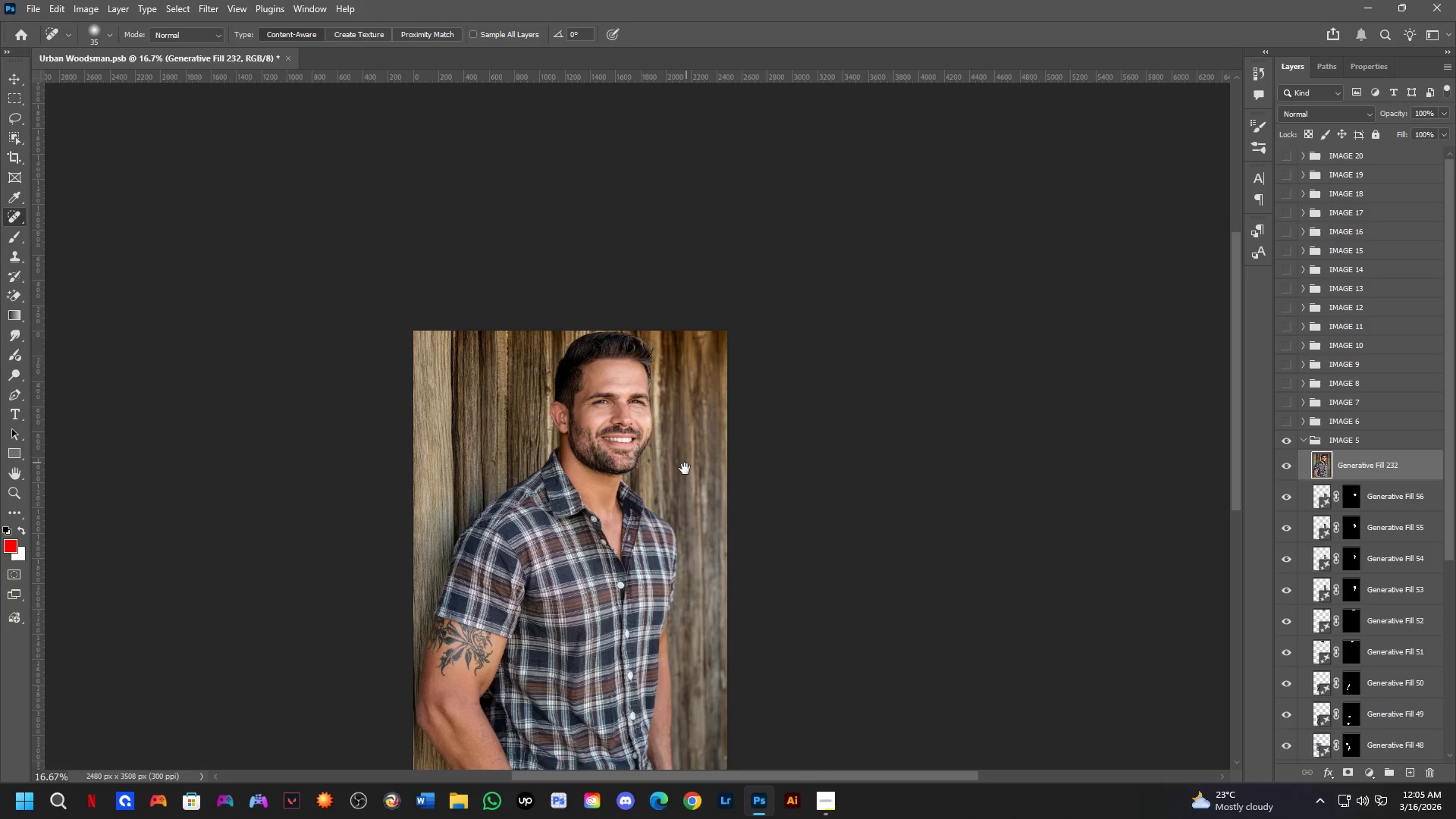 
left_click_drag(start_coordinate=[714, 566], to_coordinate=[657, 438])
 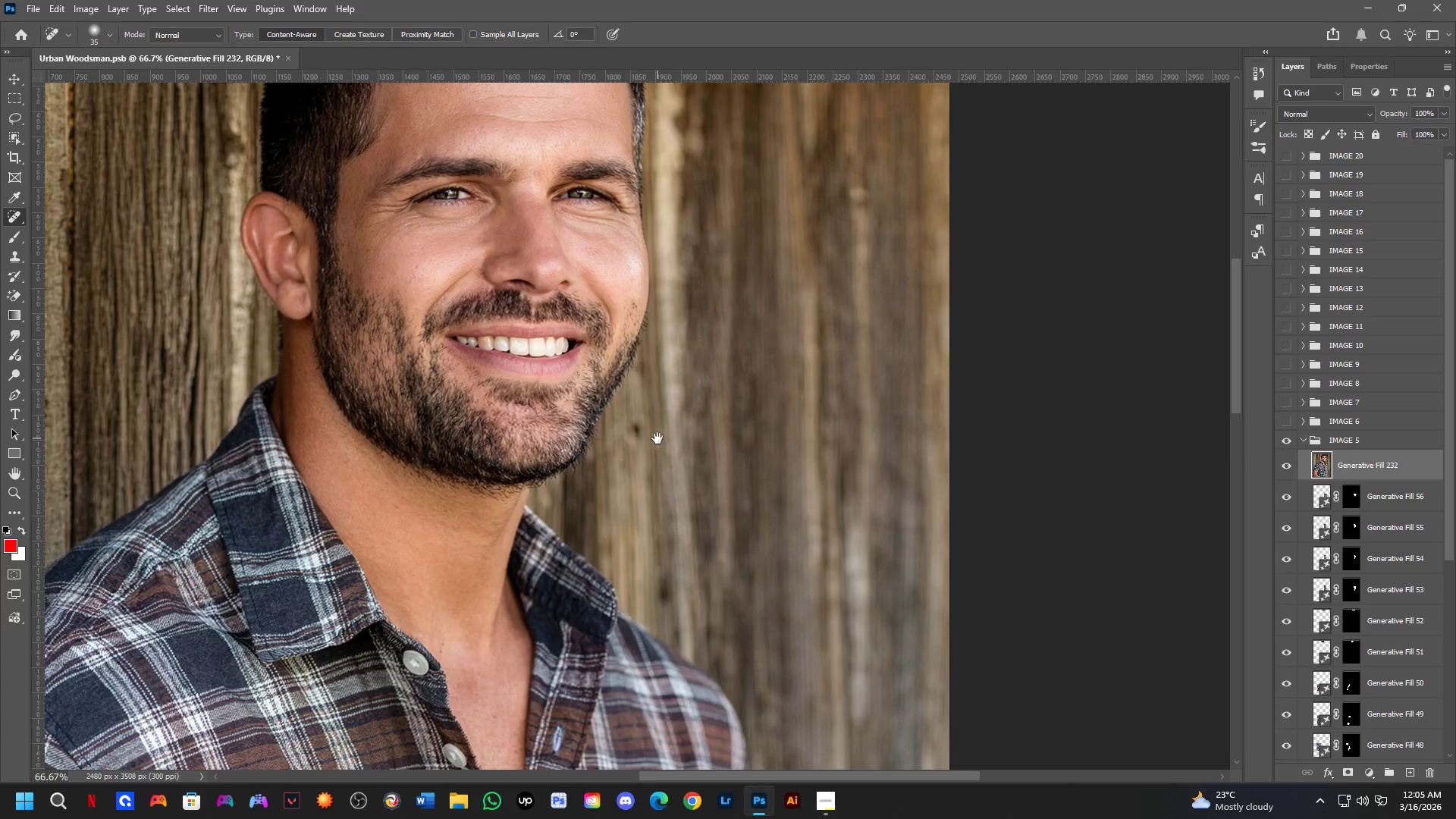 
scroll: coordinate [648, 461], scroll_direction: down, amount: 4.0
 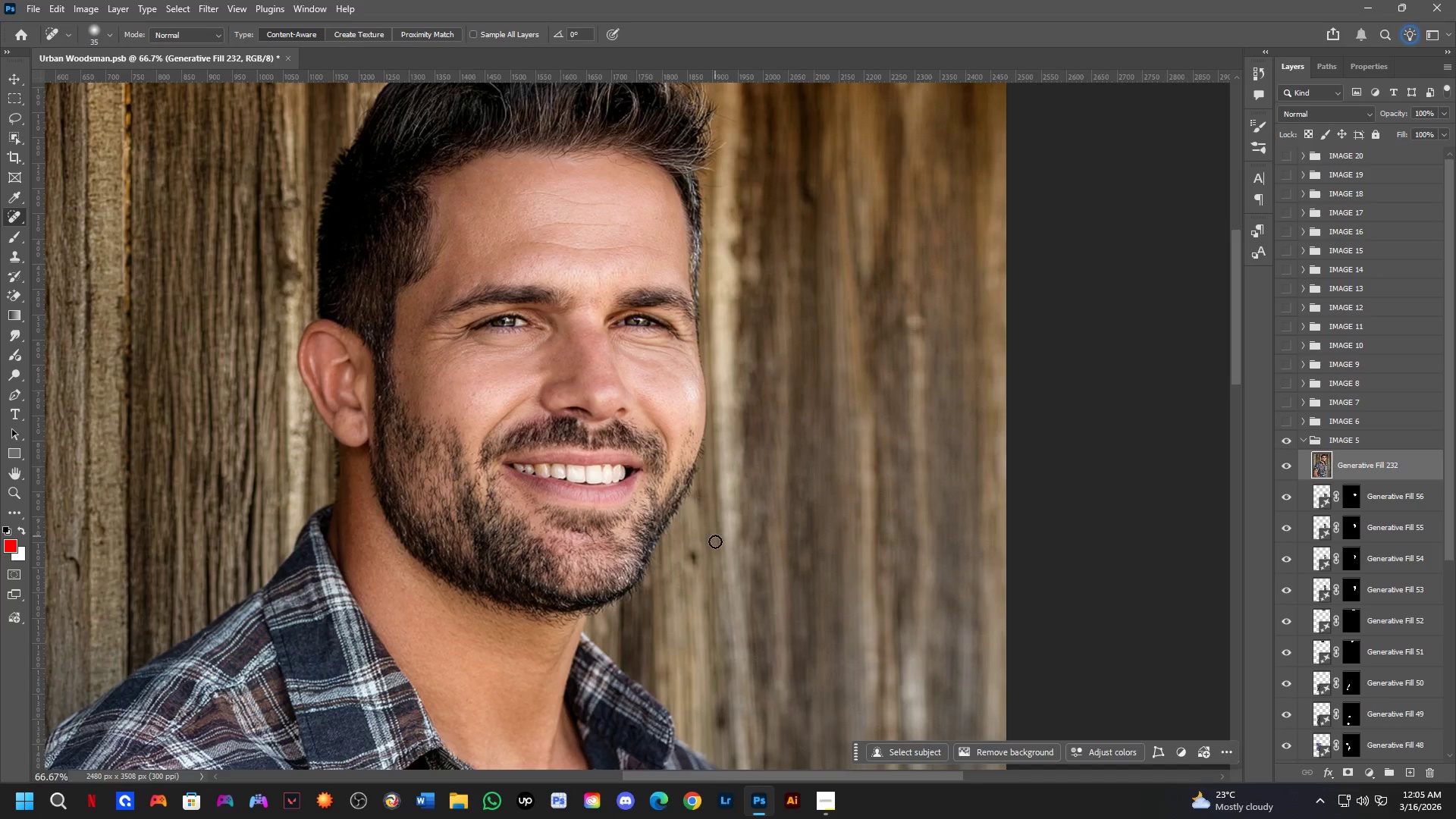 
key(Shift+ShiftLeft)
 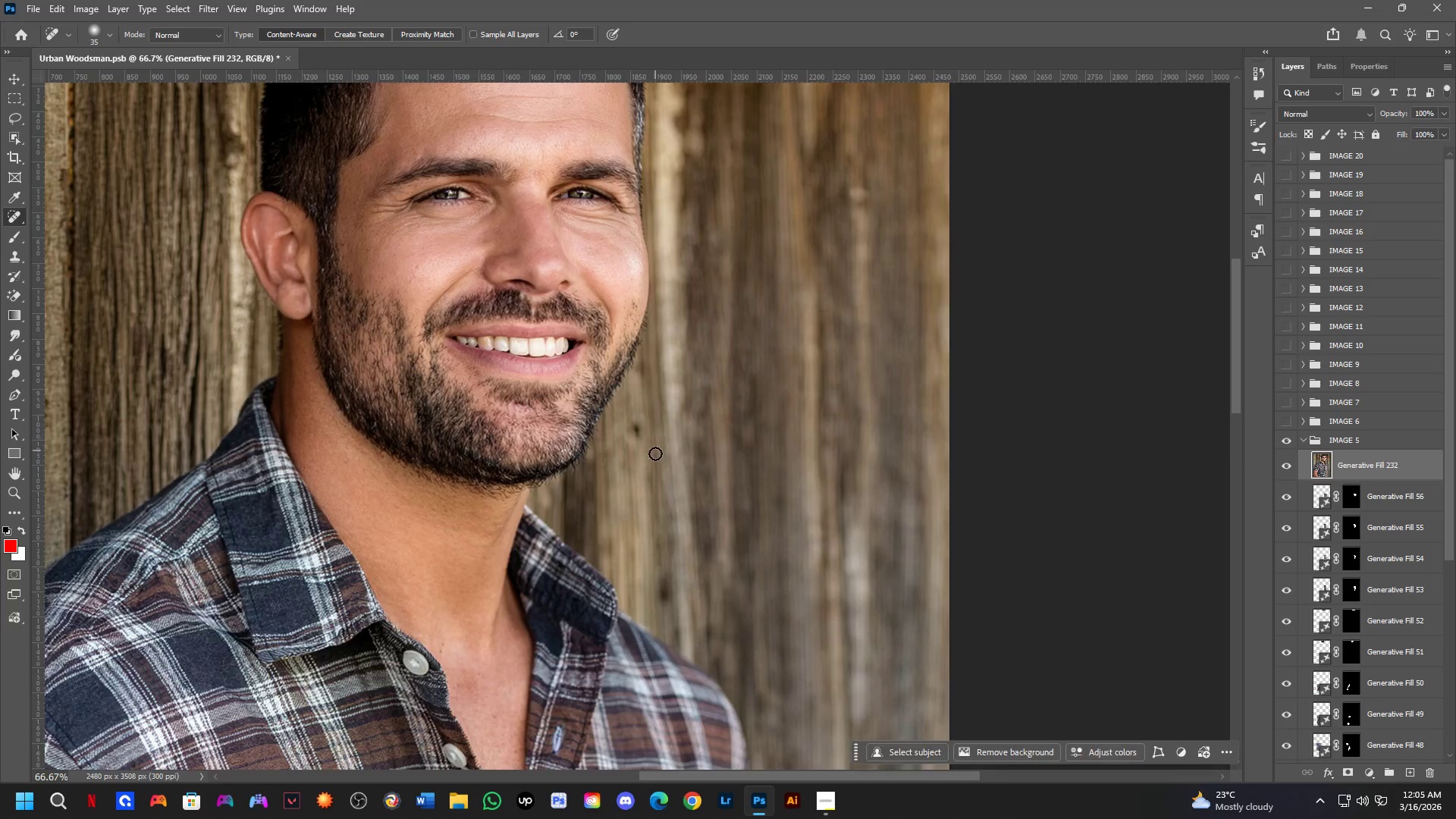 
hold_key(key=Space, duration=0.53)
 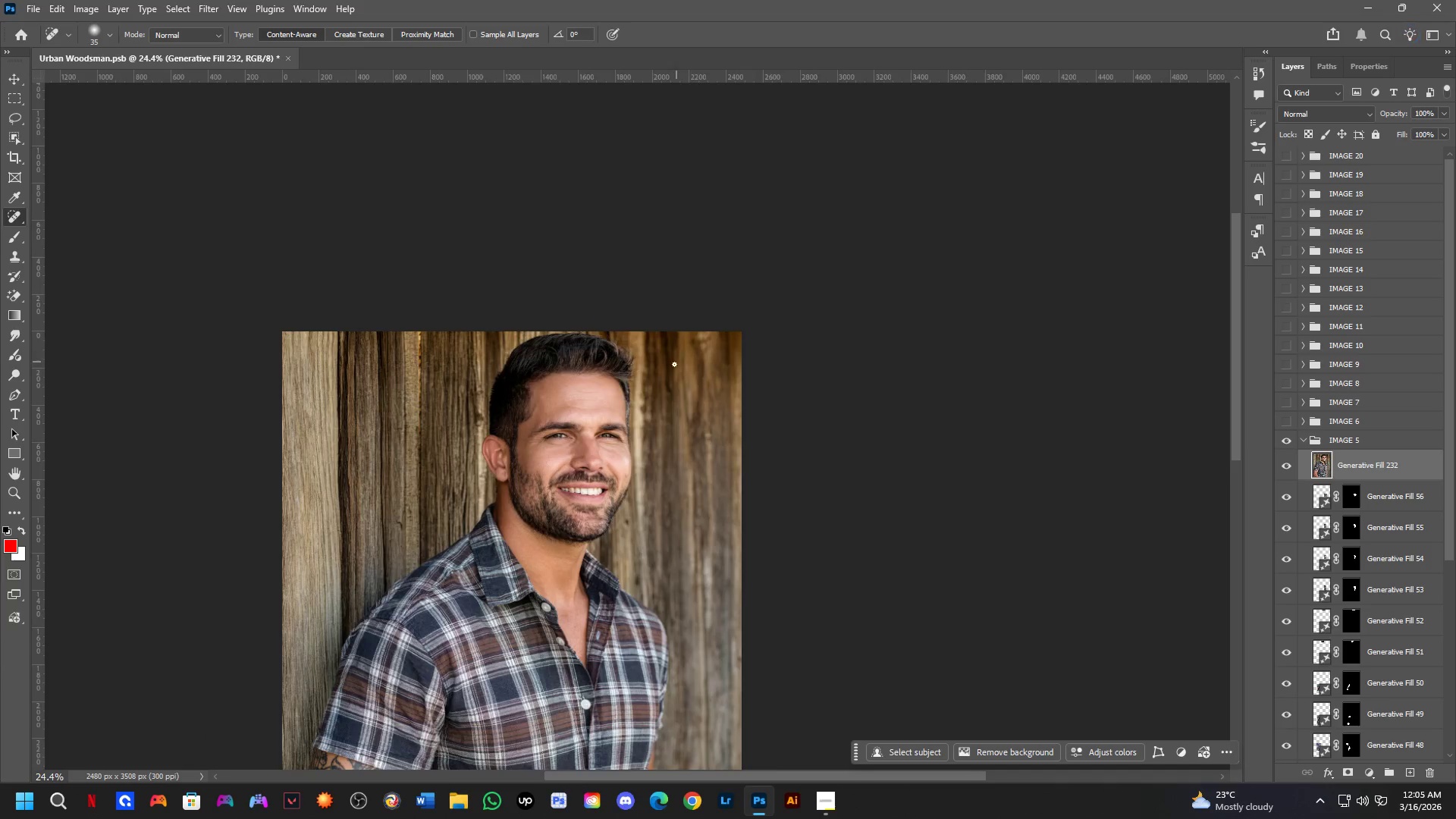 
left_click_drag(start_coordinate=[687, 452], to_coordinate=[685, 471])
 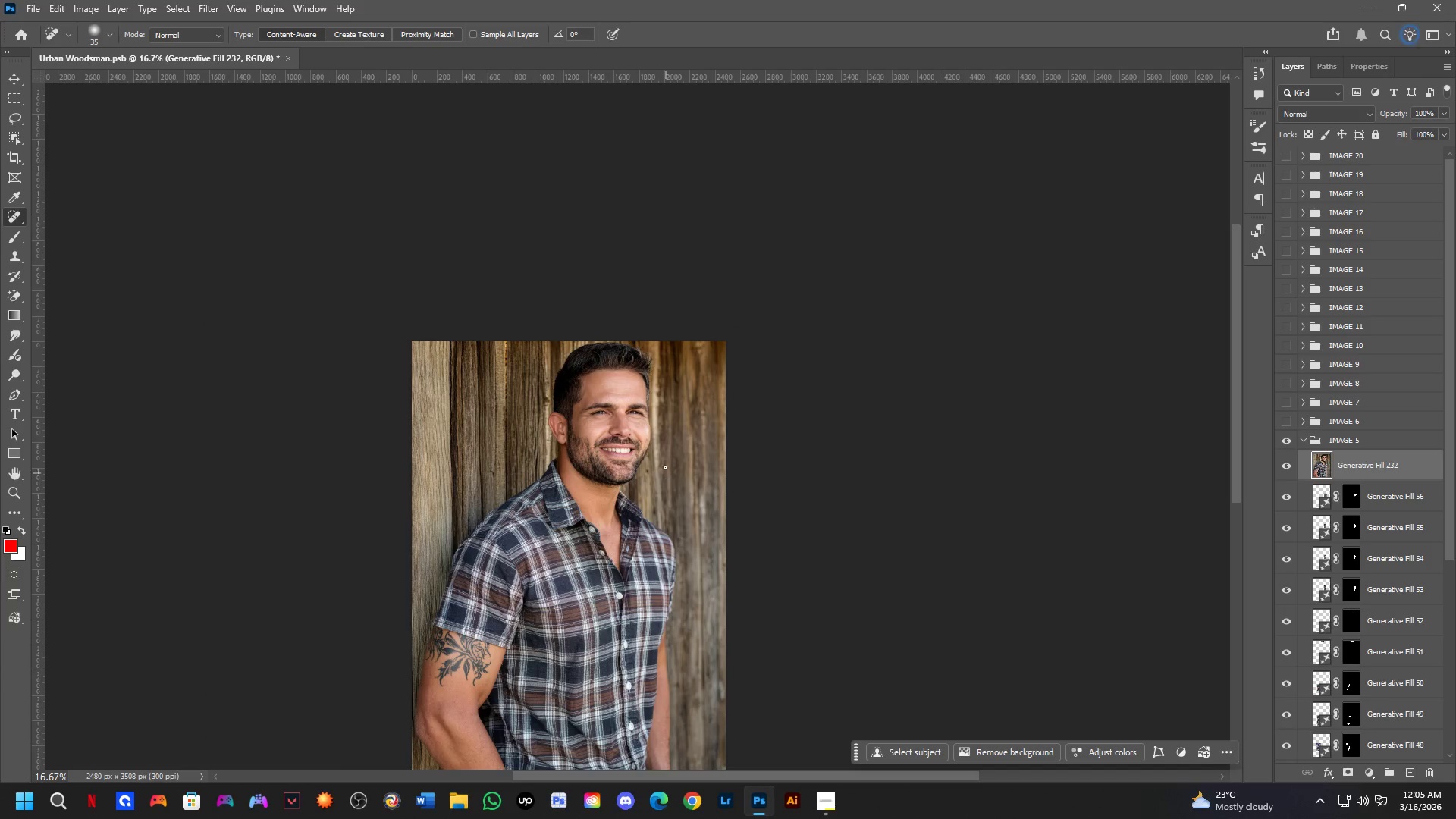 
scroll: coordinate [654, 464], scroll_direction: down, amount: 4.0
 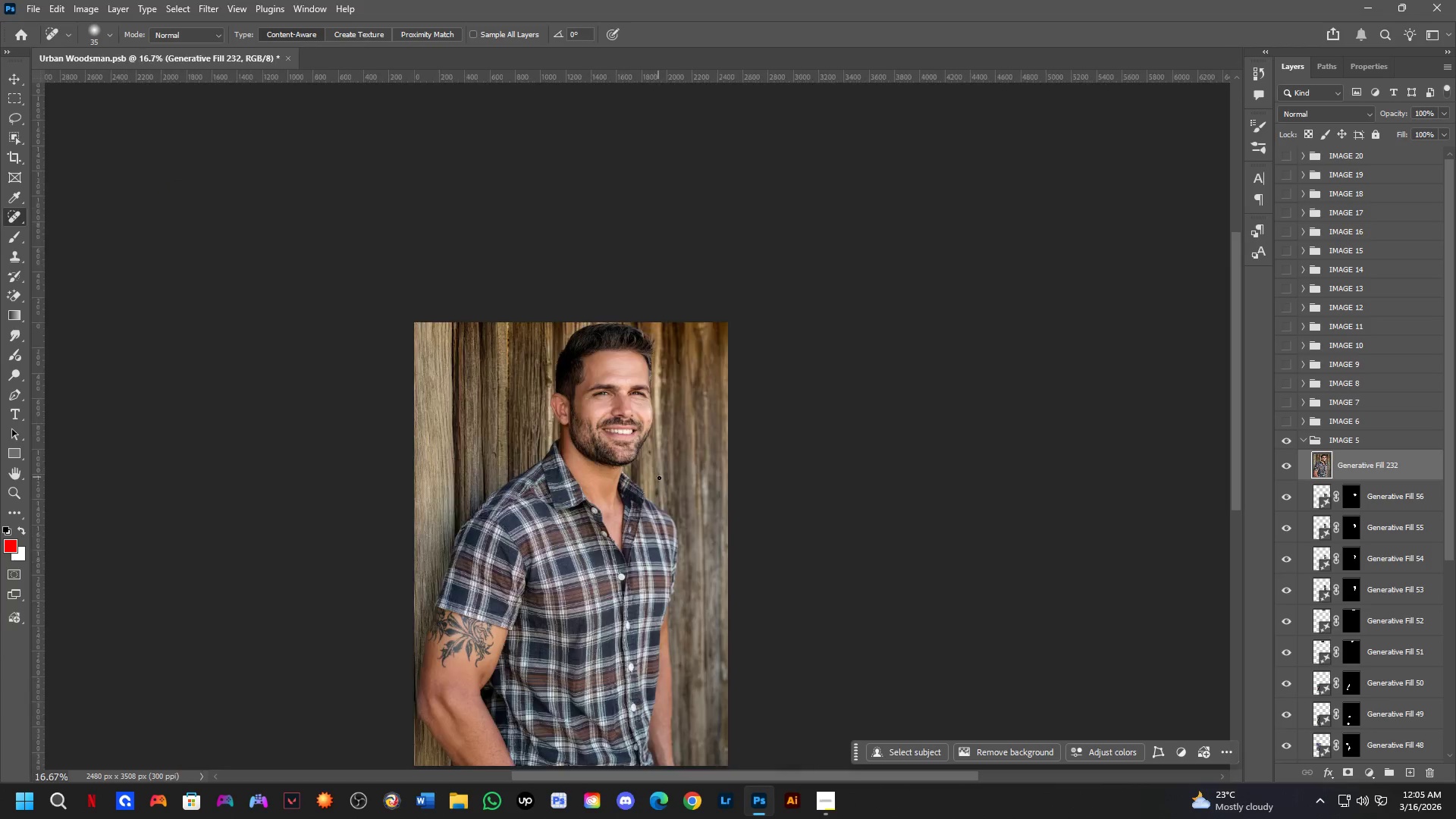 
scroll: coordinate [597, 328], scroll_direction: up, amount: 26.0
 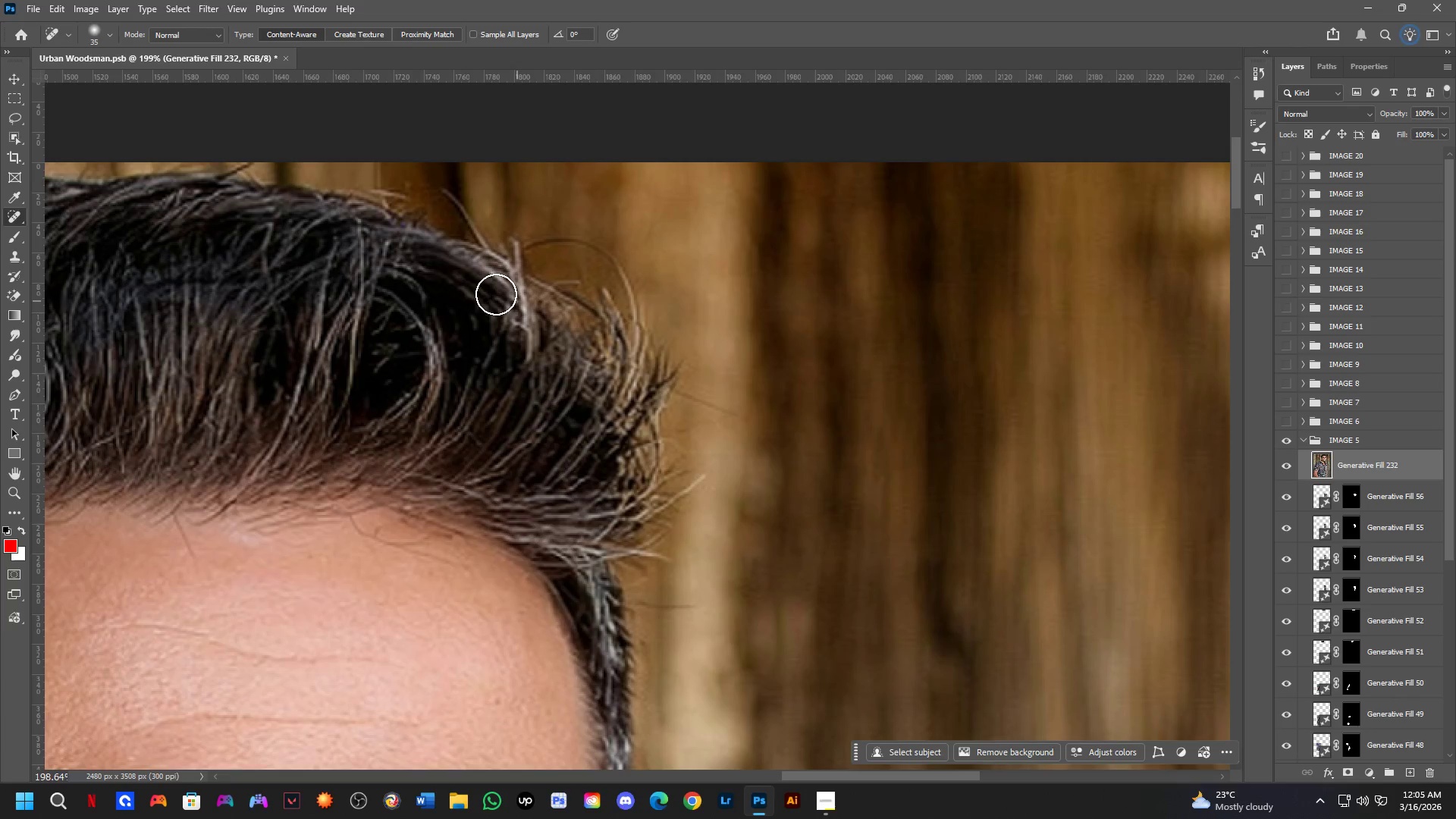 
scroll: coordinate [413, 271], scroll_direction: down, amount: 8.0
 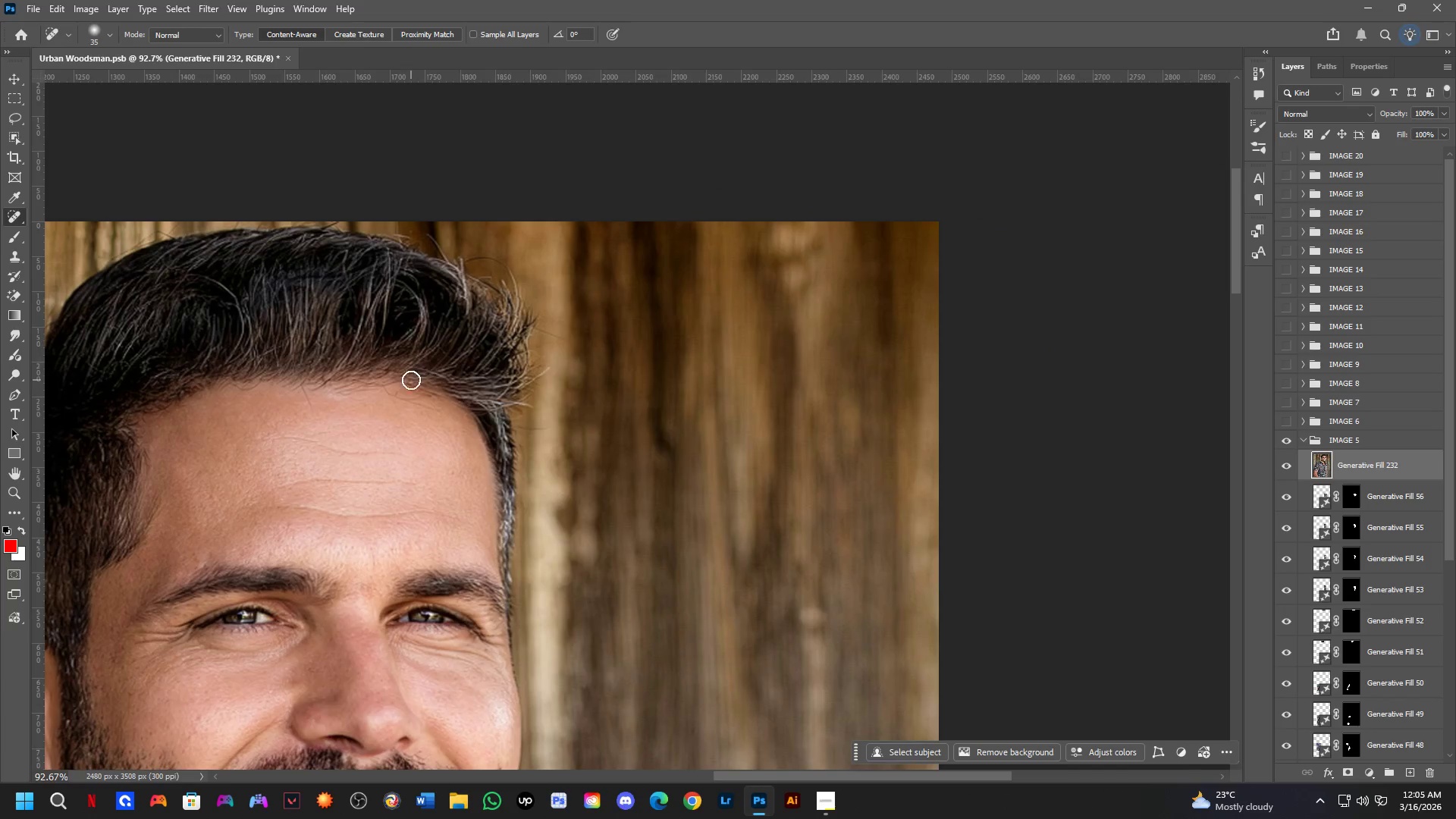 
hold_key(key=Space, duration=0.58)
 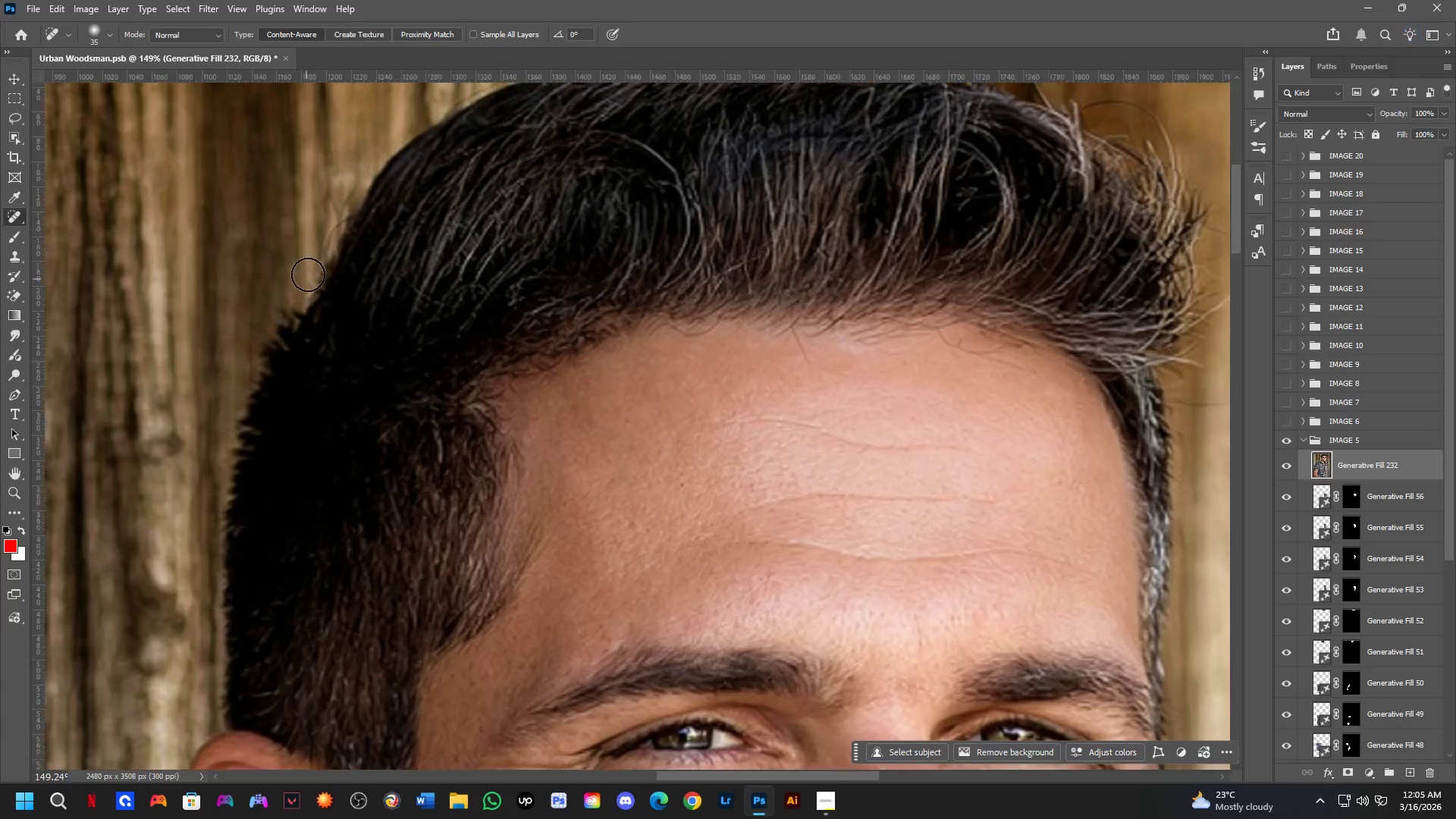 
left_click_drag(start_coordinate=[208, 433], to_coordinate=[472, 381])
 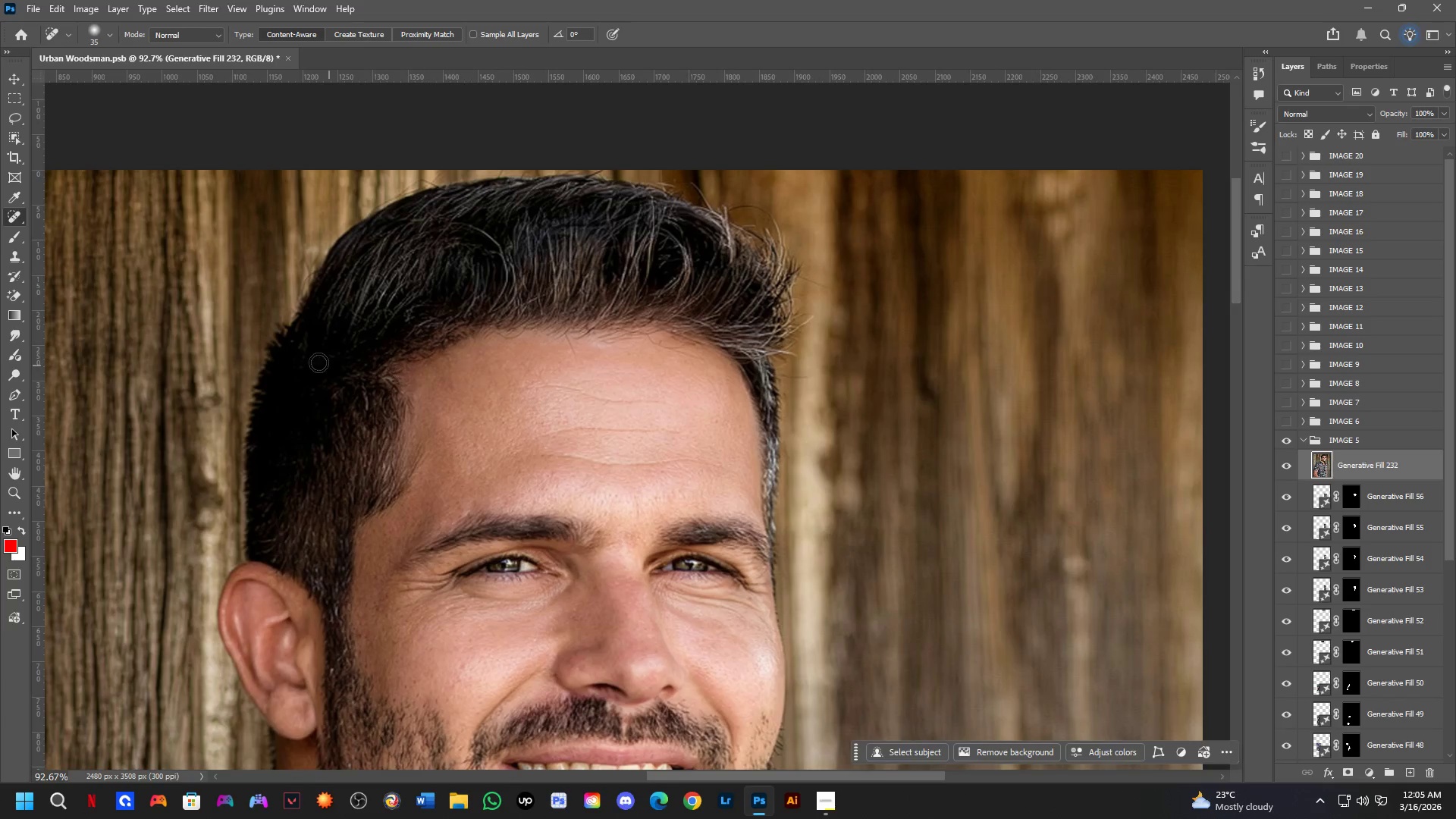 
scroll: coordinate [312, 261], scroll_direction: up, amount: 7.0
 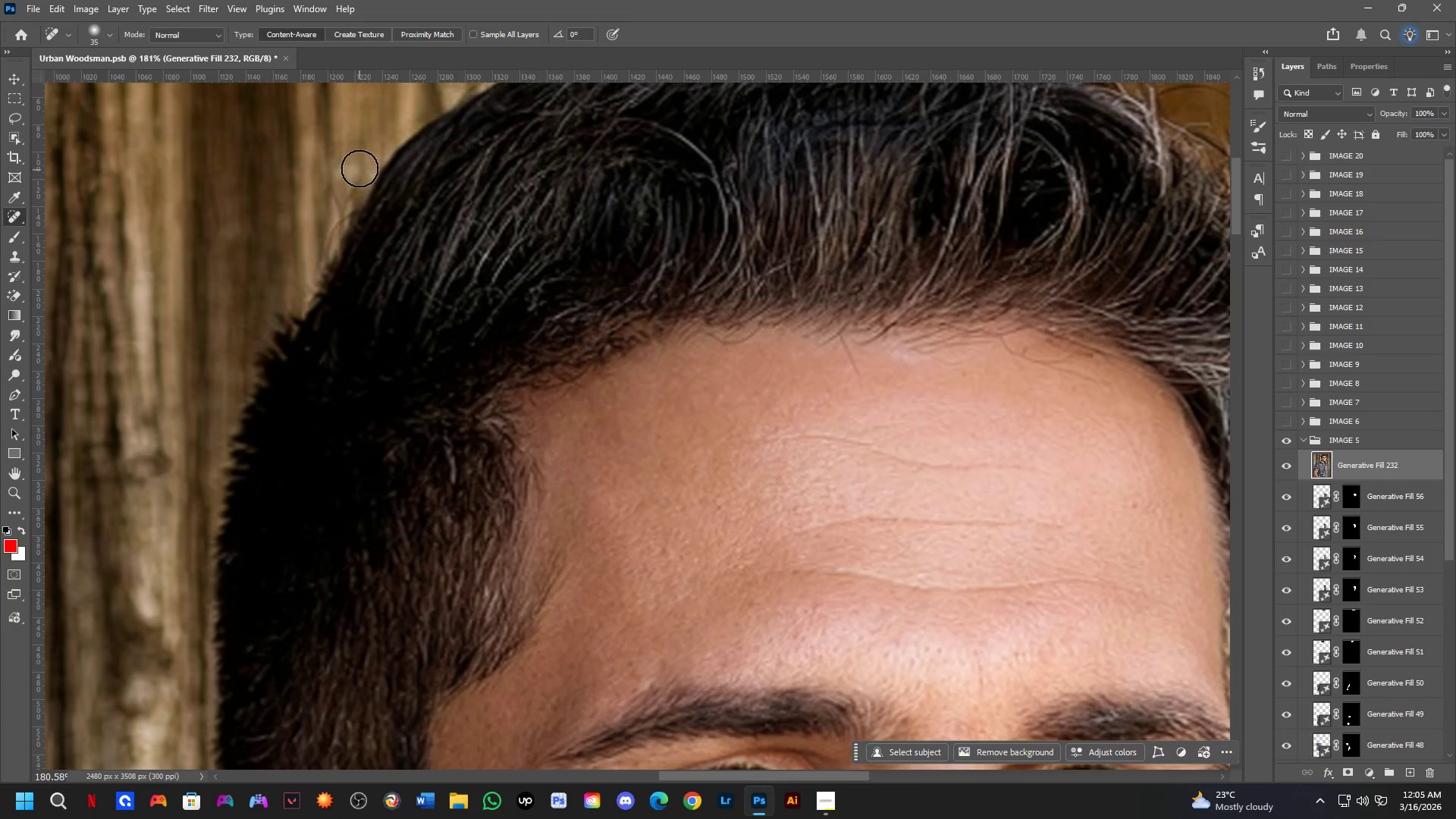 
left_click_drag(start_coordinate=[359, 166], to_coordinate=[357, 171])
 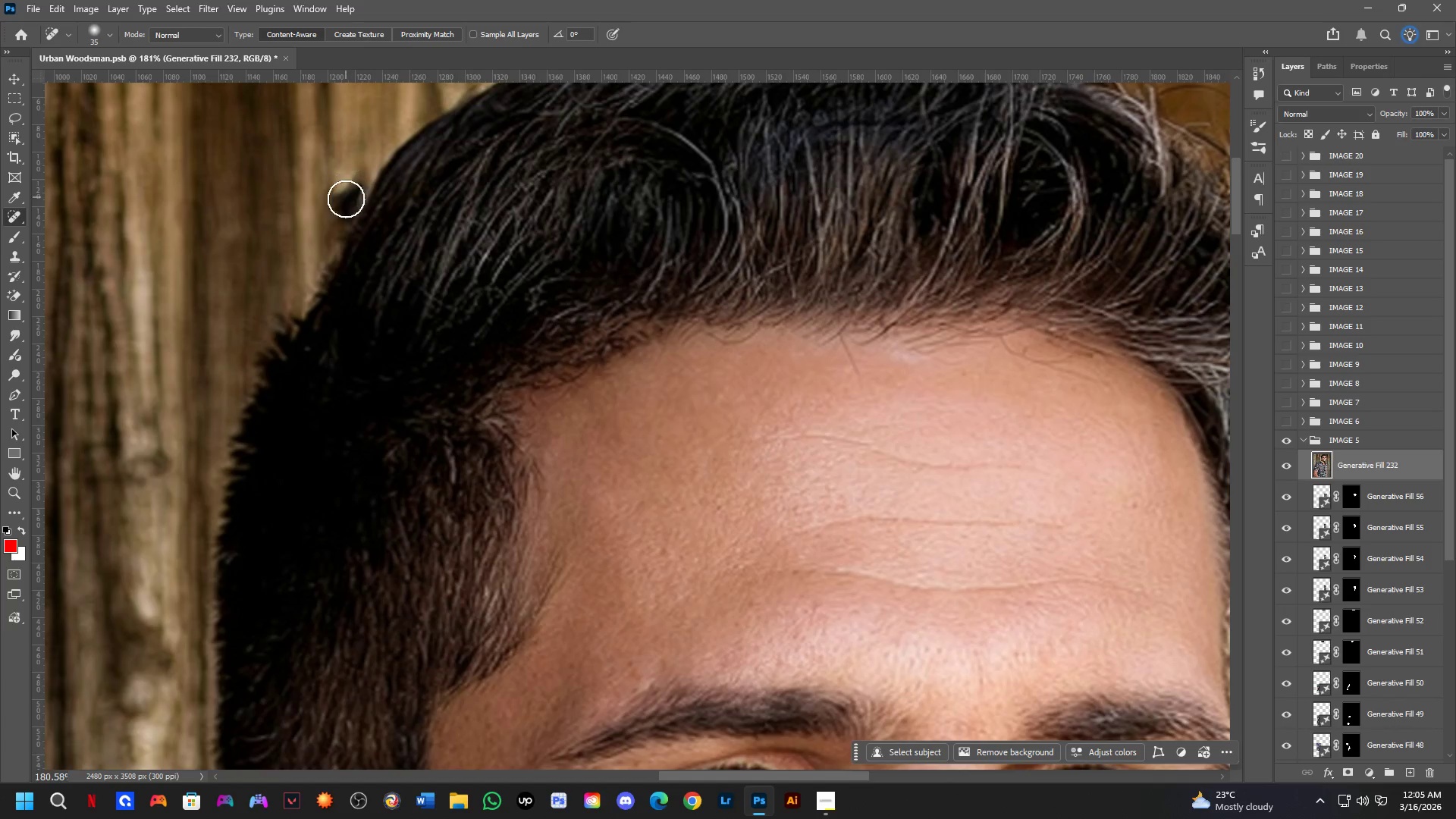 
key(Control+Z)
 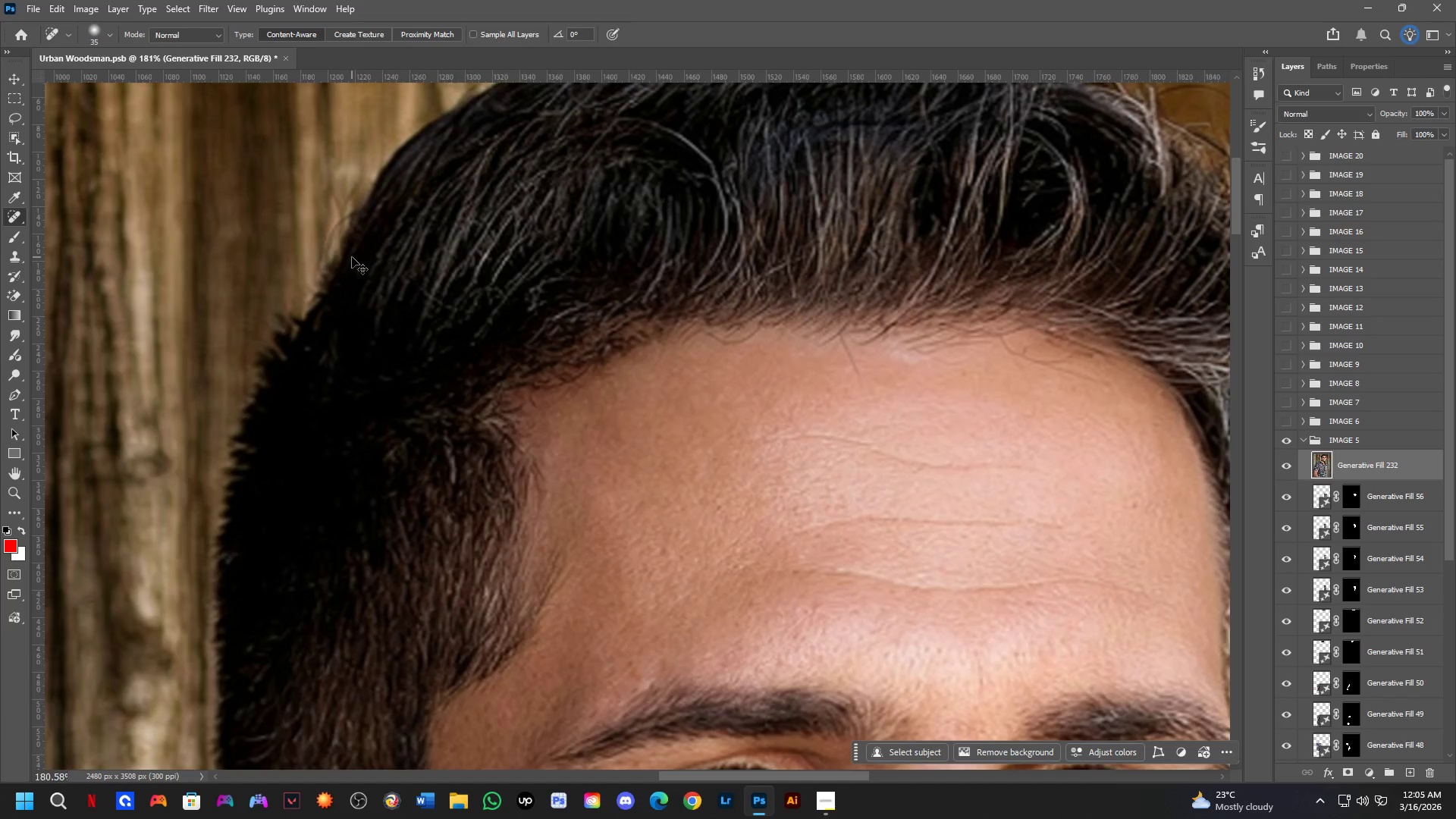 
hold_key(key=Space, duration=0.52)
 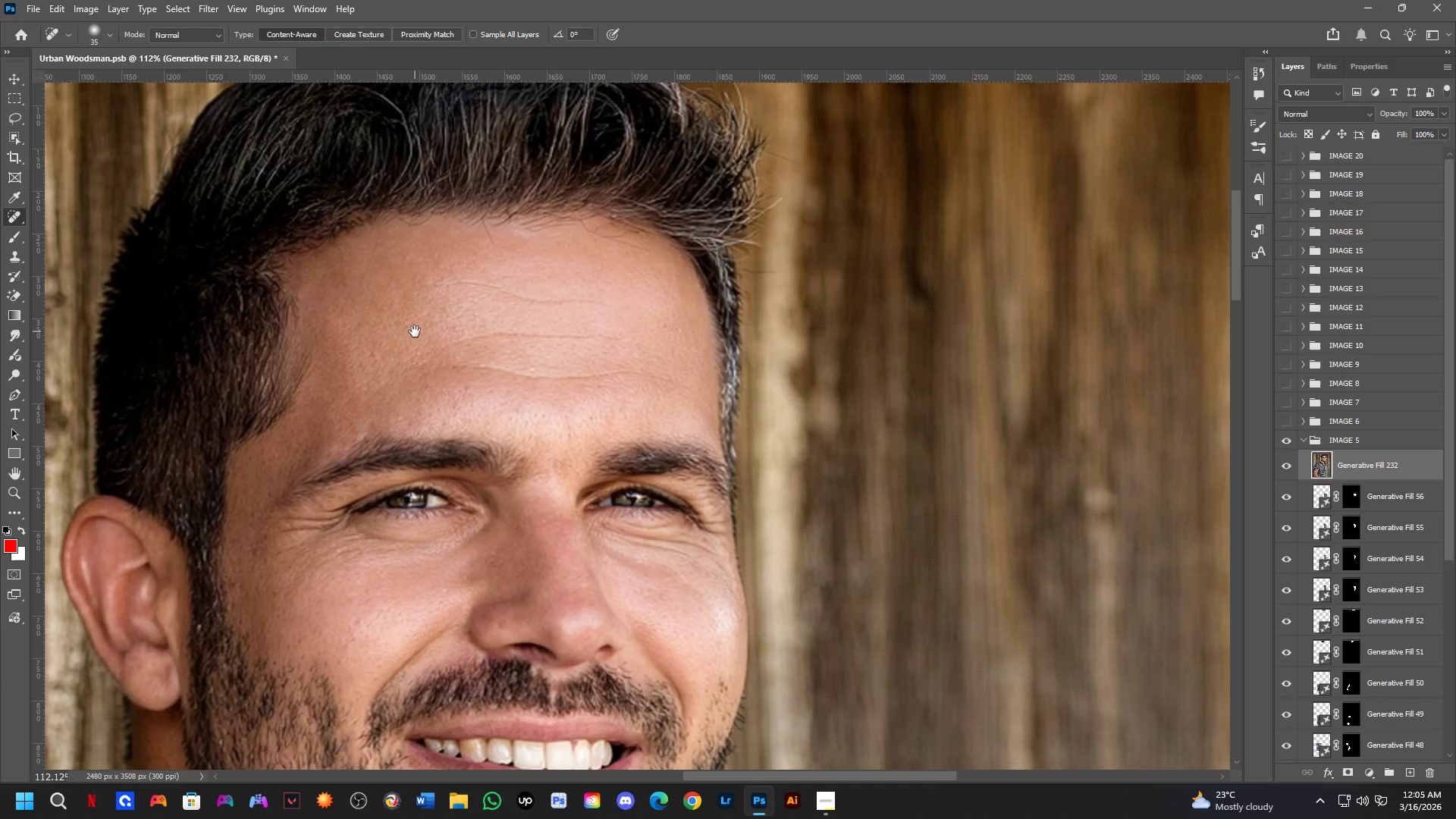 
left_click_drag(start_coordinate=[590, 423], to_coordinate=[415, 331])
 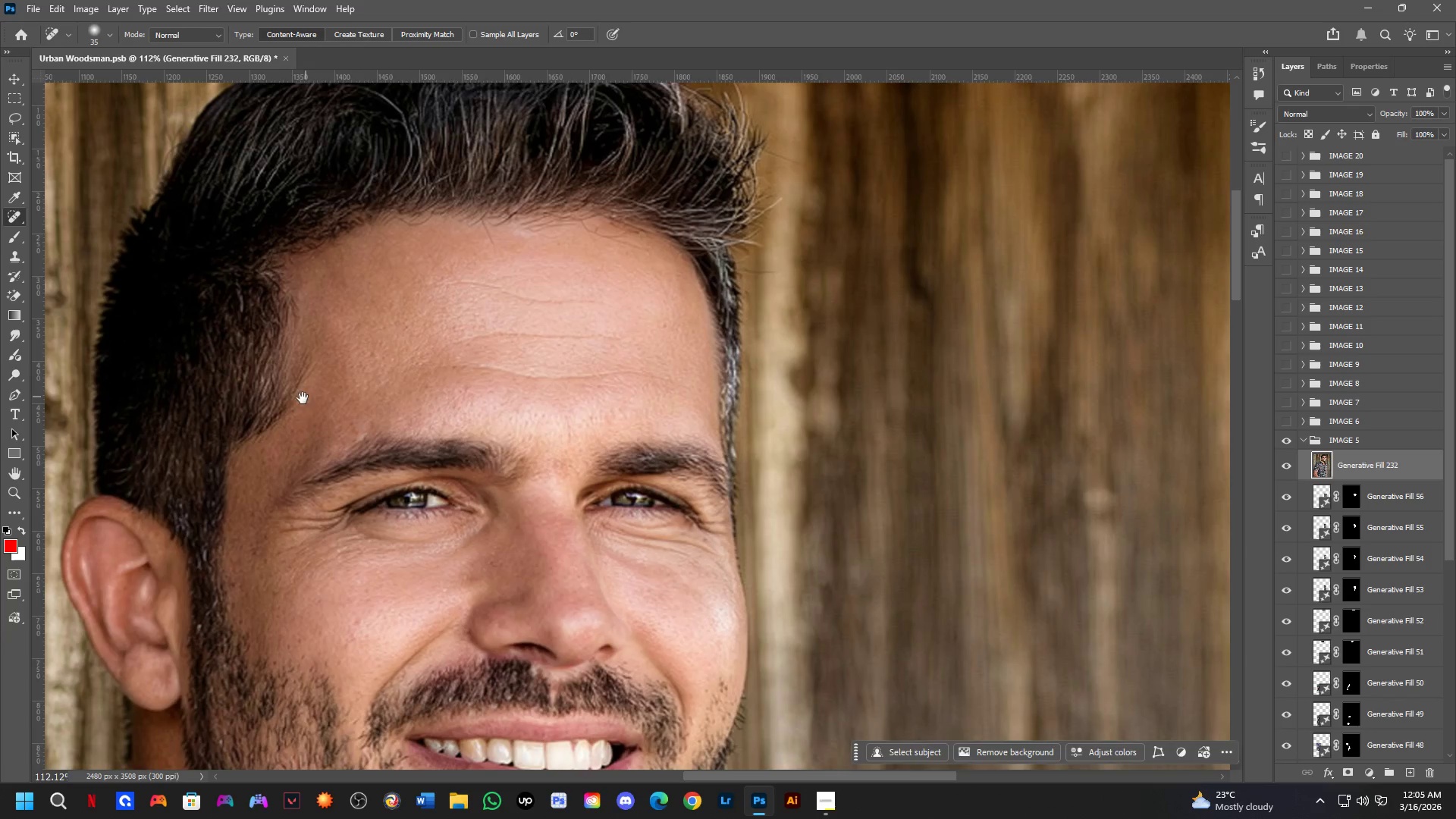 
scroll: coordinate [369, 288], scroll_direction: down, amount: 5.0
 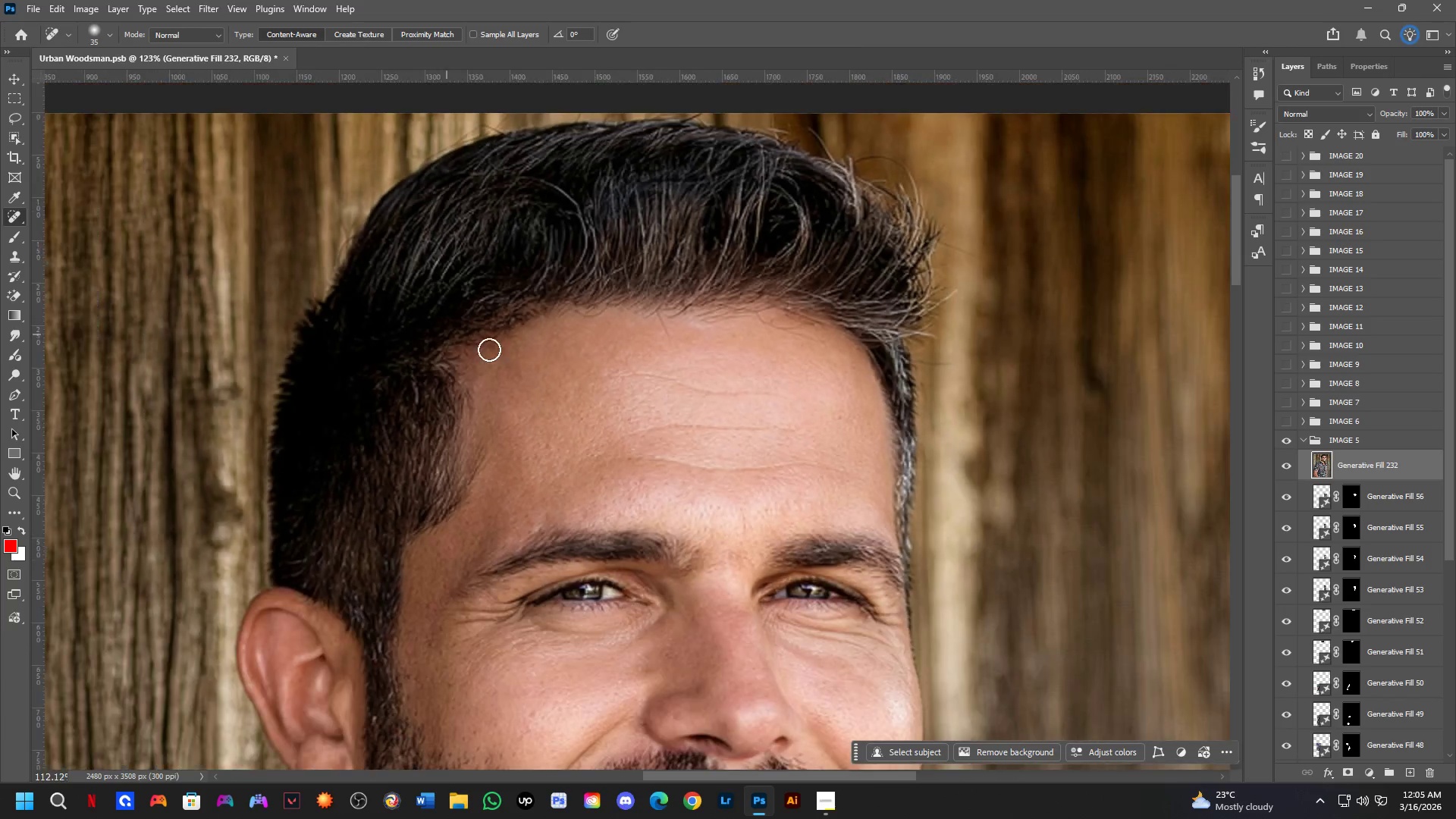 
hold_key(key=Space, duration=0.44)
 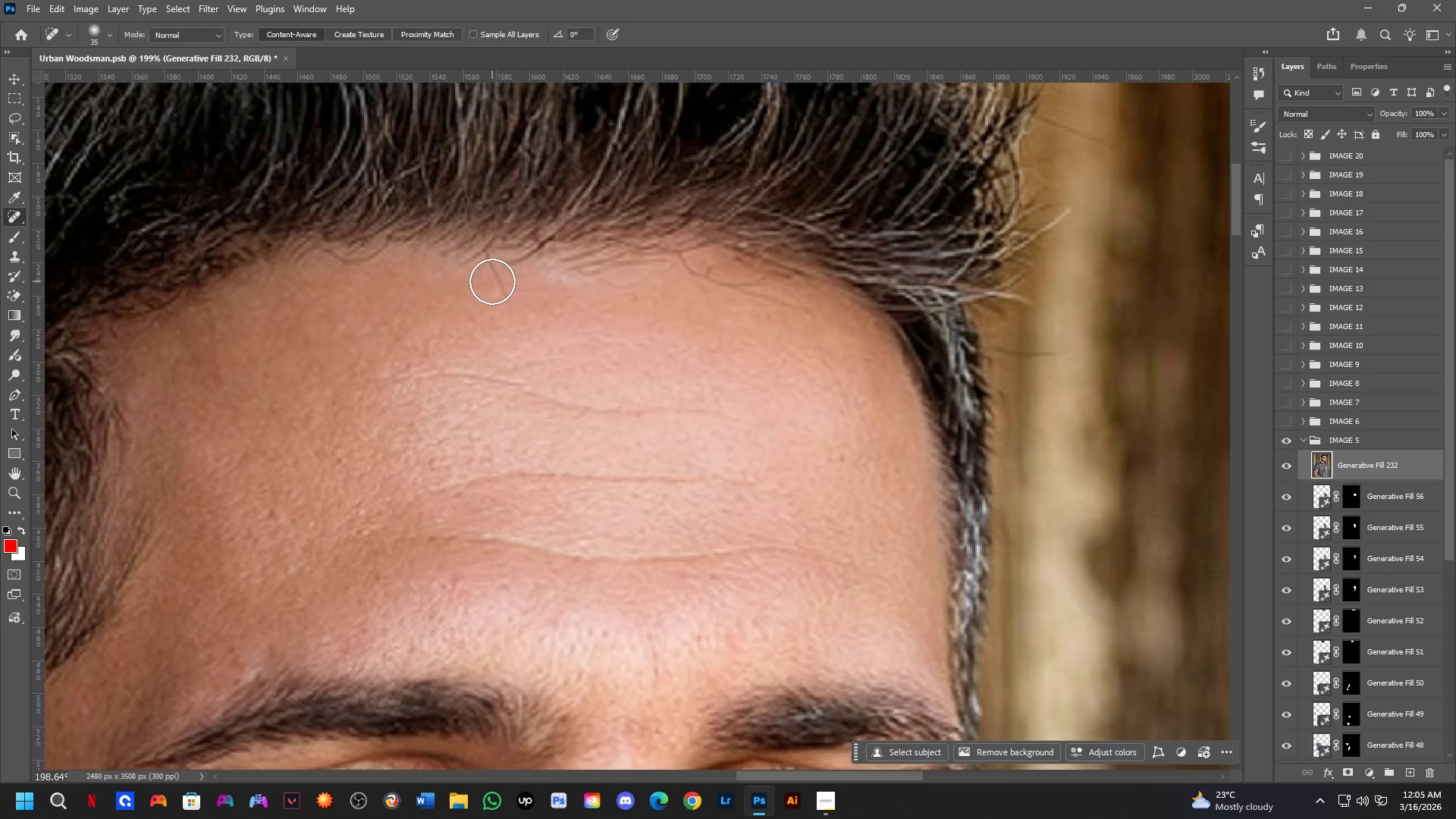 
left_click_drag(start_coordinate=[301, 398], to_coordinate=[301, 438])
 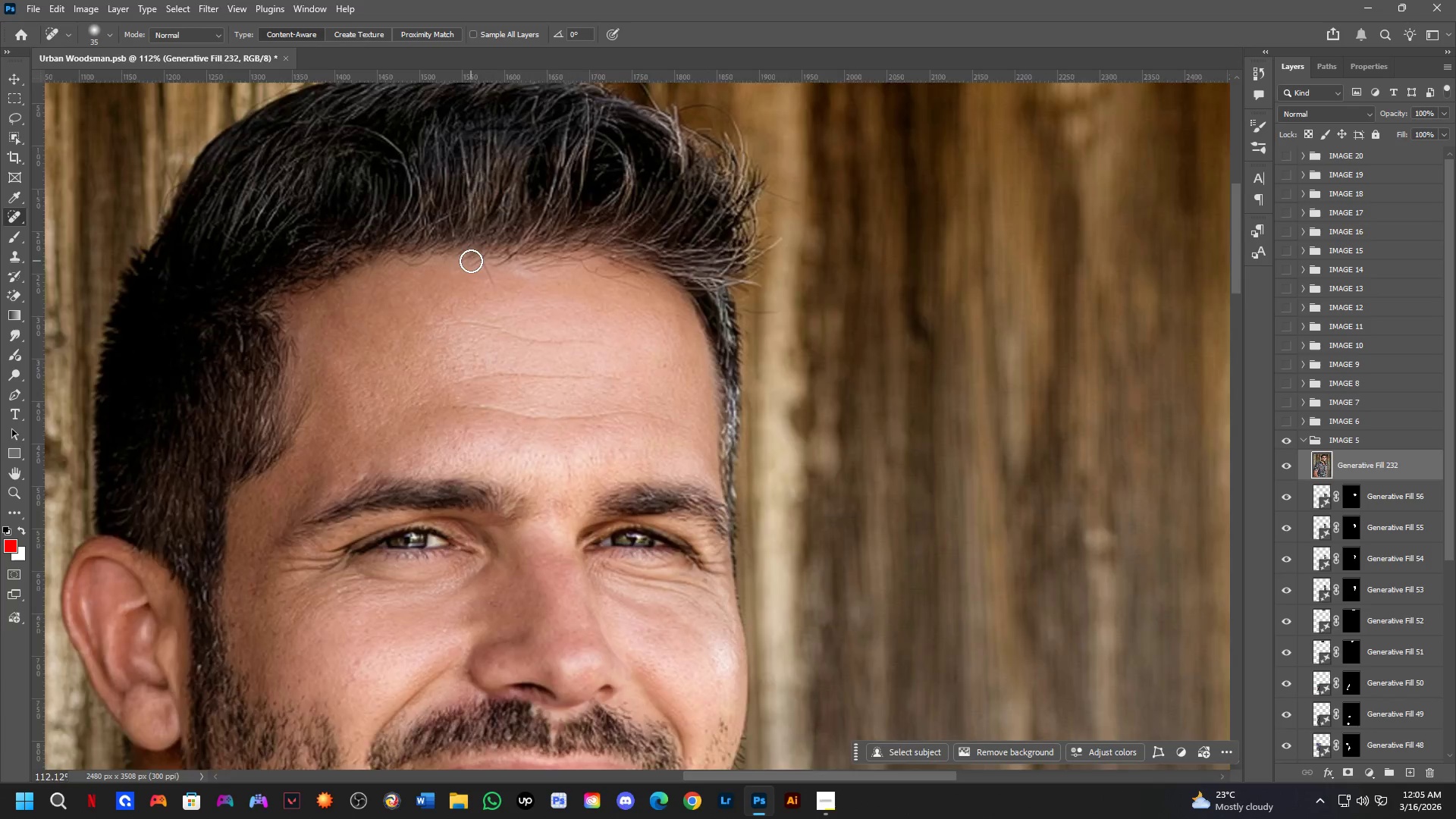 
left_click_drag(start_coordinate=[493, 268], to_coordinate=[537, 357])
 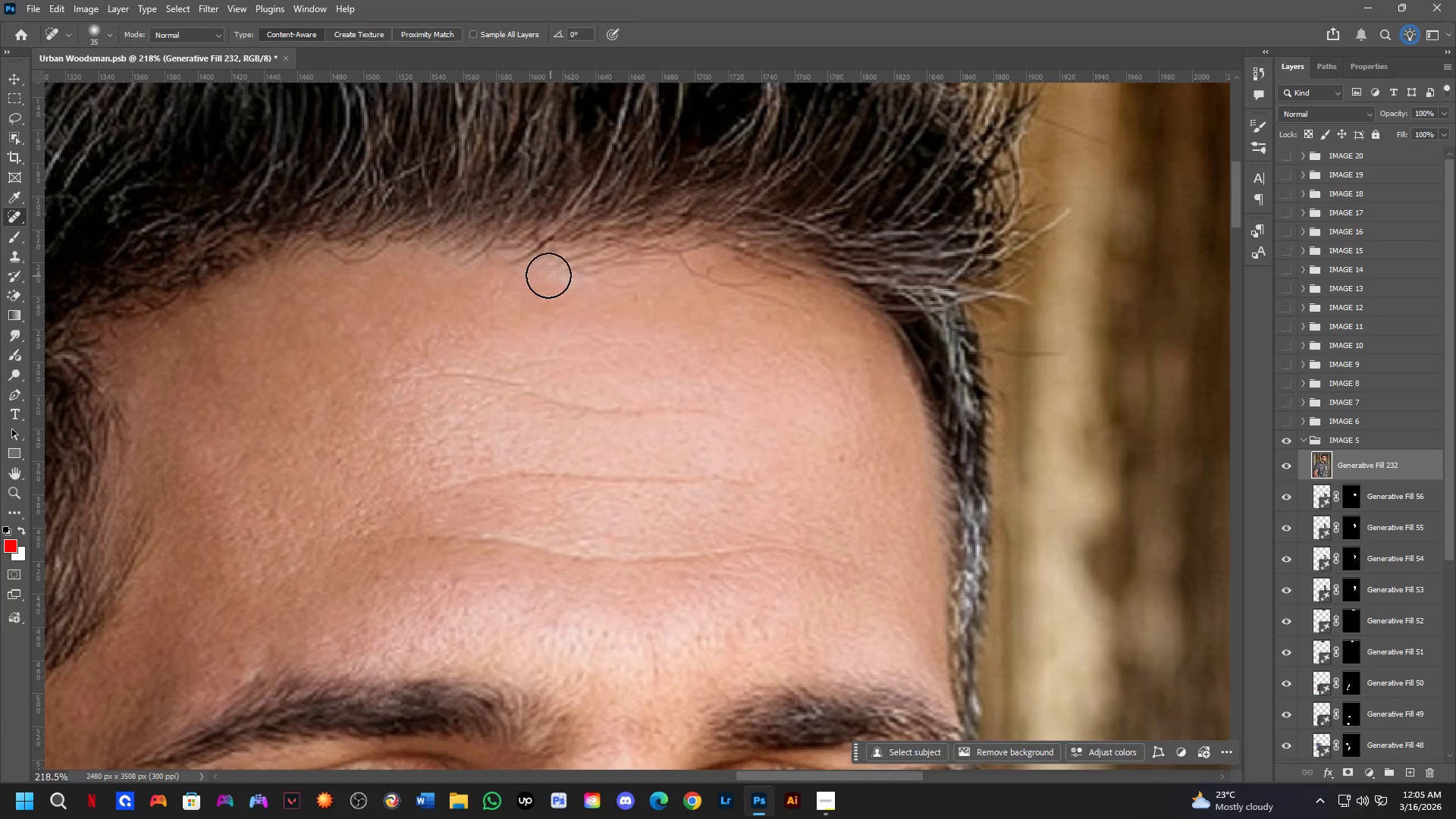 
scroll: coordinate [492, 281], scroll_direction: up, amount: 7.0
 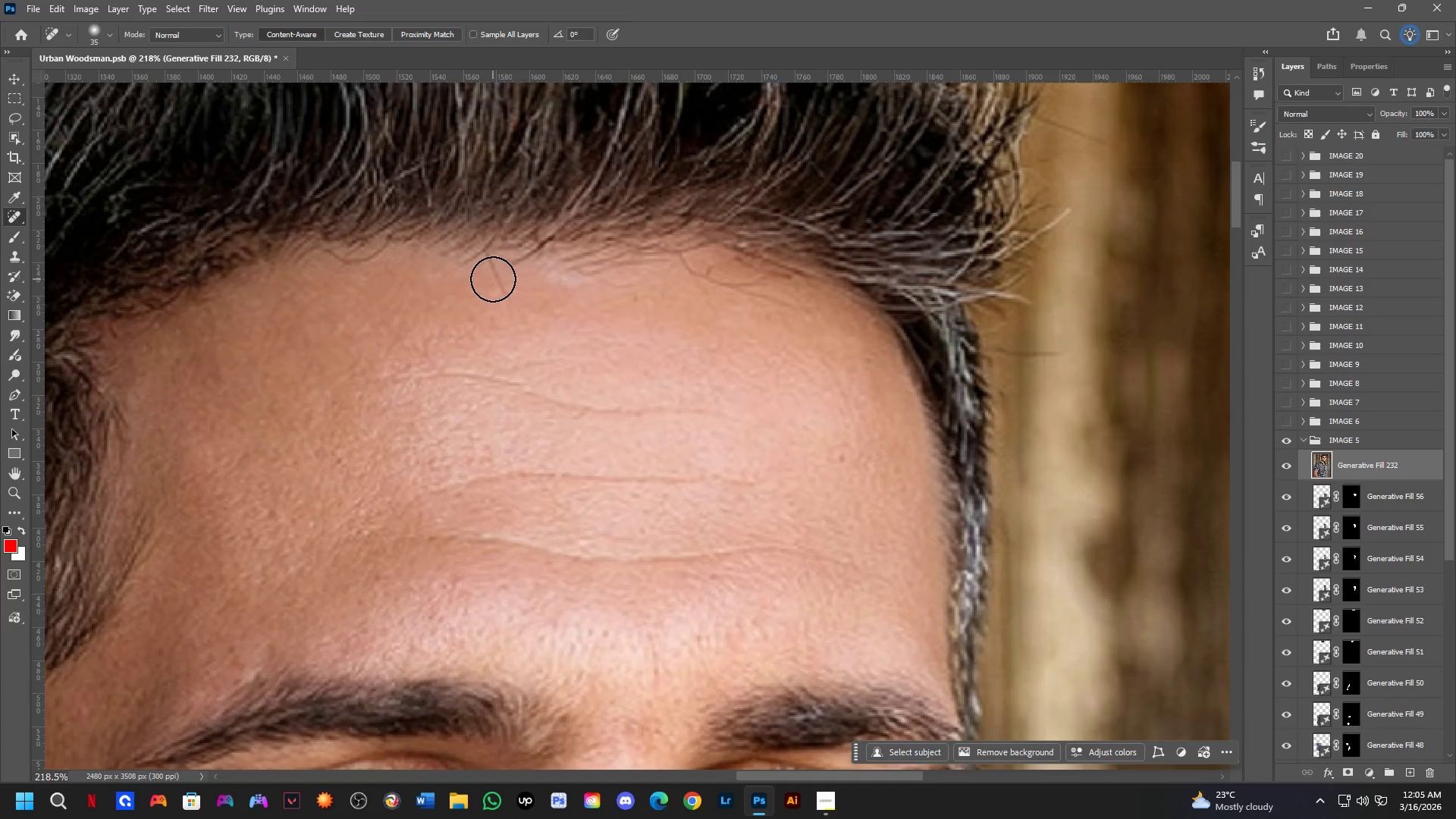 
left_click_drag(start_coordinate=[544, 272], to_coordinate=[628, 275])
 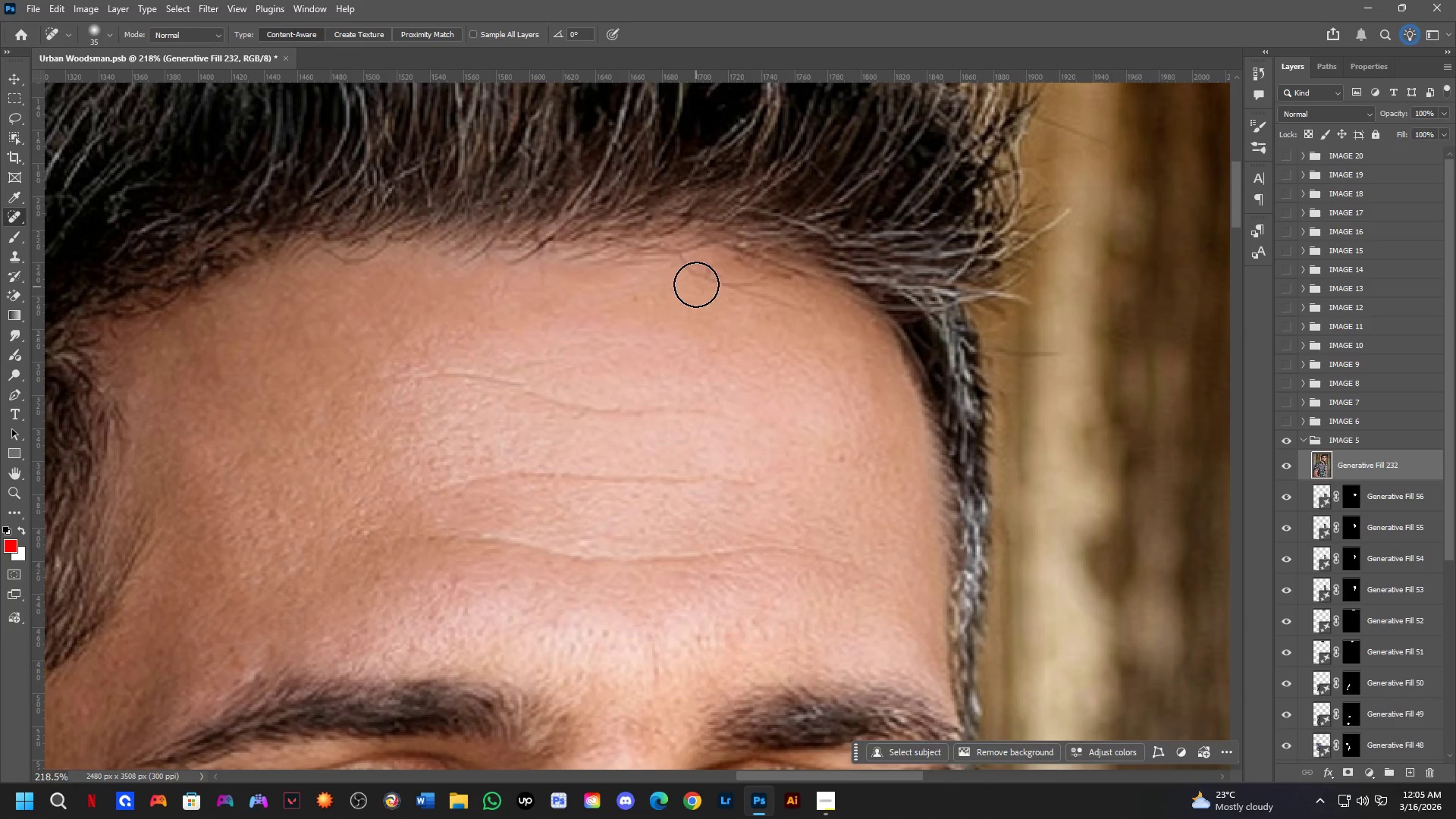 
left_click_drag(start_coordinate=[695, 268], to_coordinate=[812, 303])
 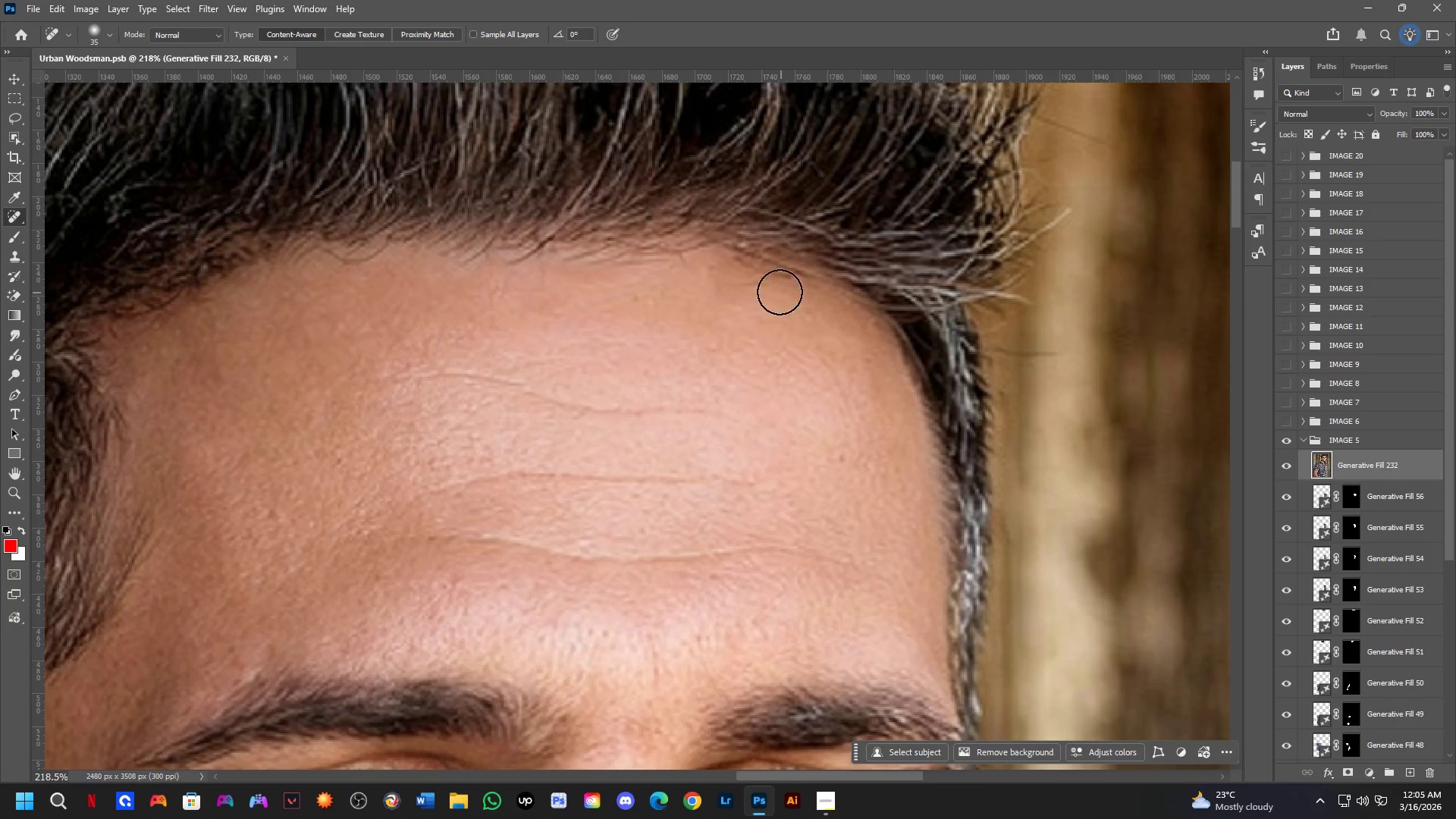 
left_click_drag(start_coordinate=[749, 291], to_coordinate=[679, 265])
 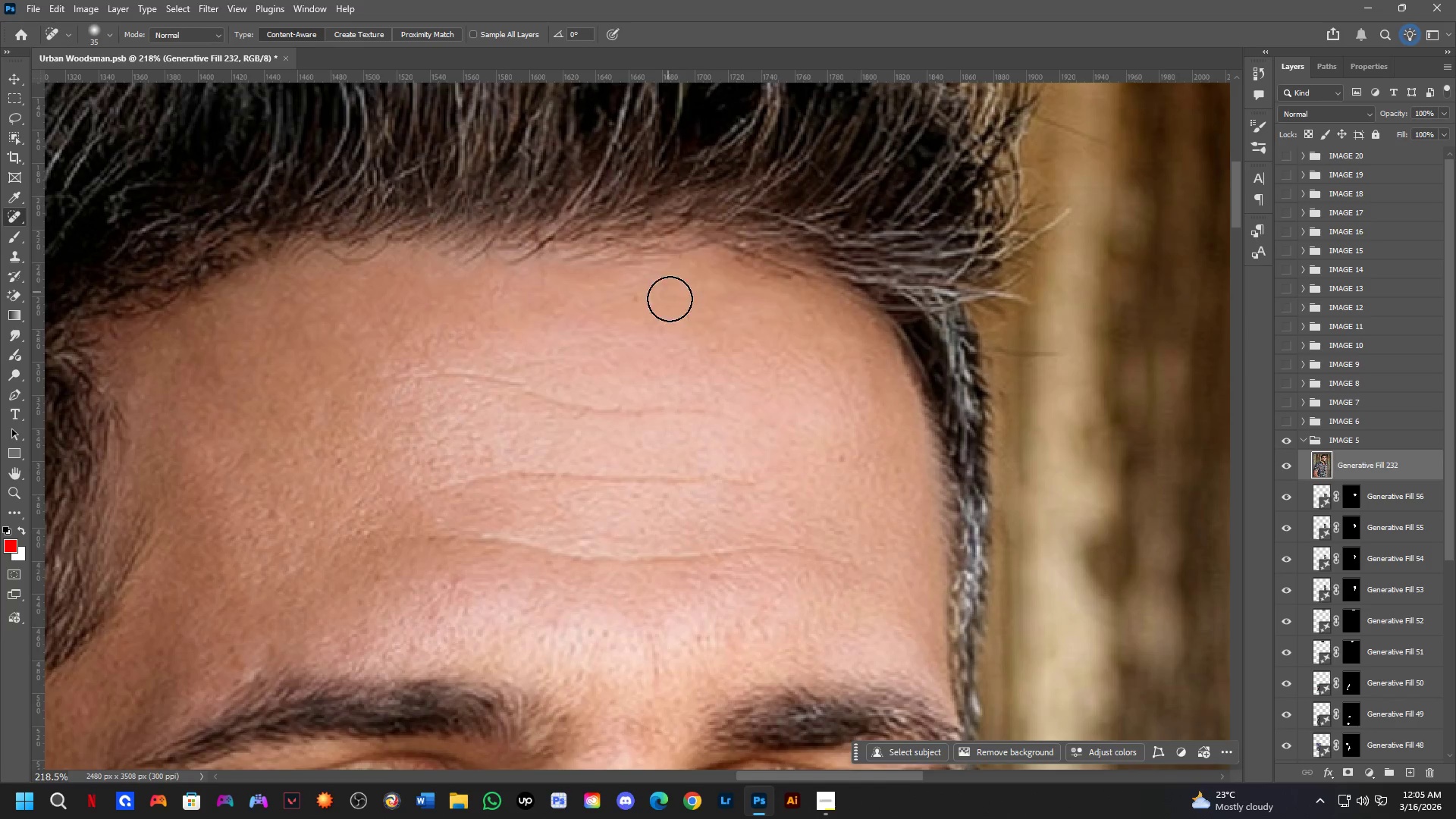 
hold_key(key=Space, duration=0.45)
 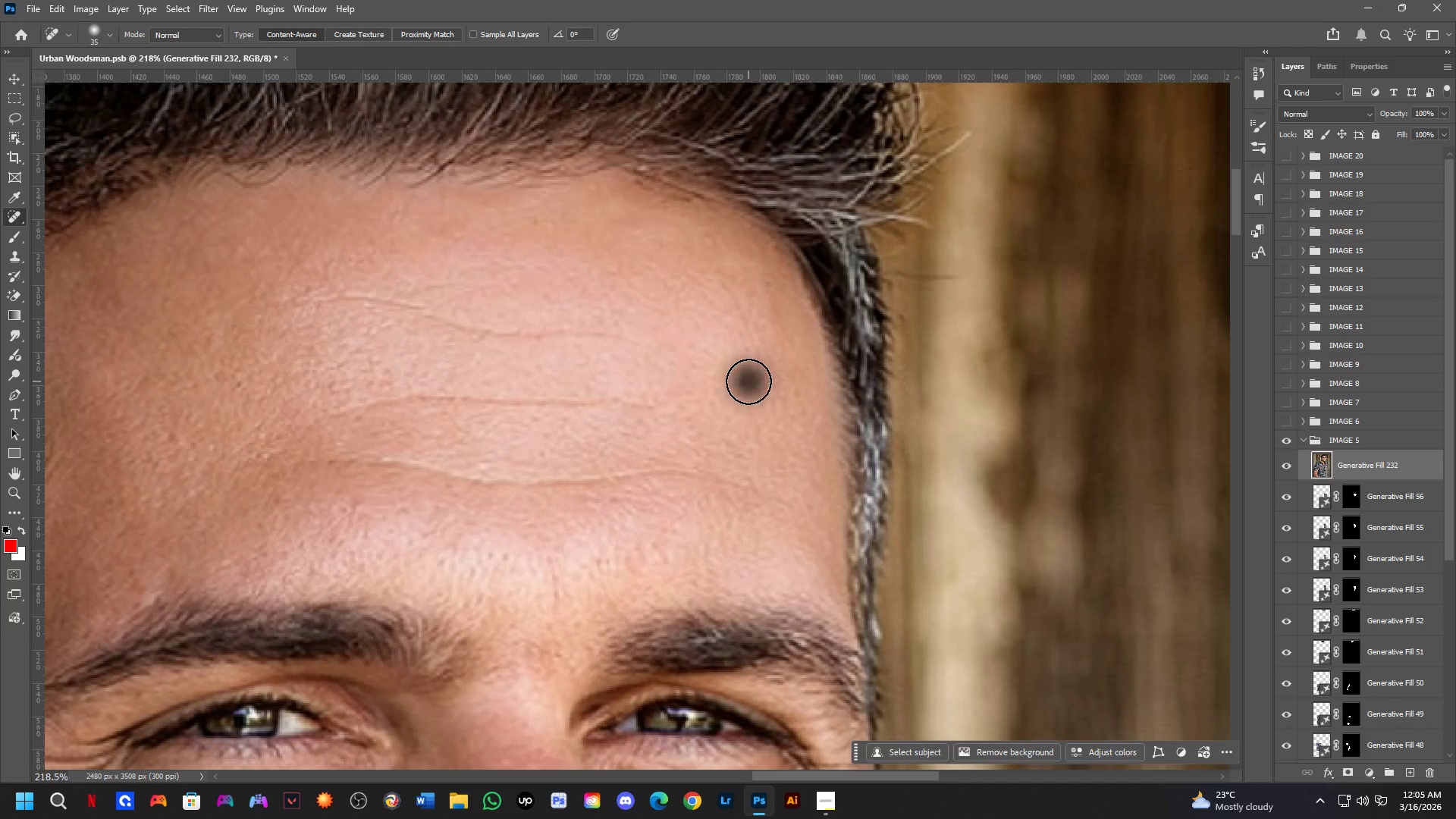 
left_click_drag(start_coordinate=[788, 480], to_coordinate=[726, 433])
 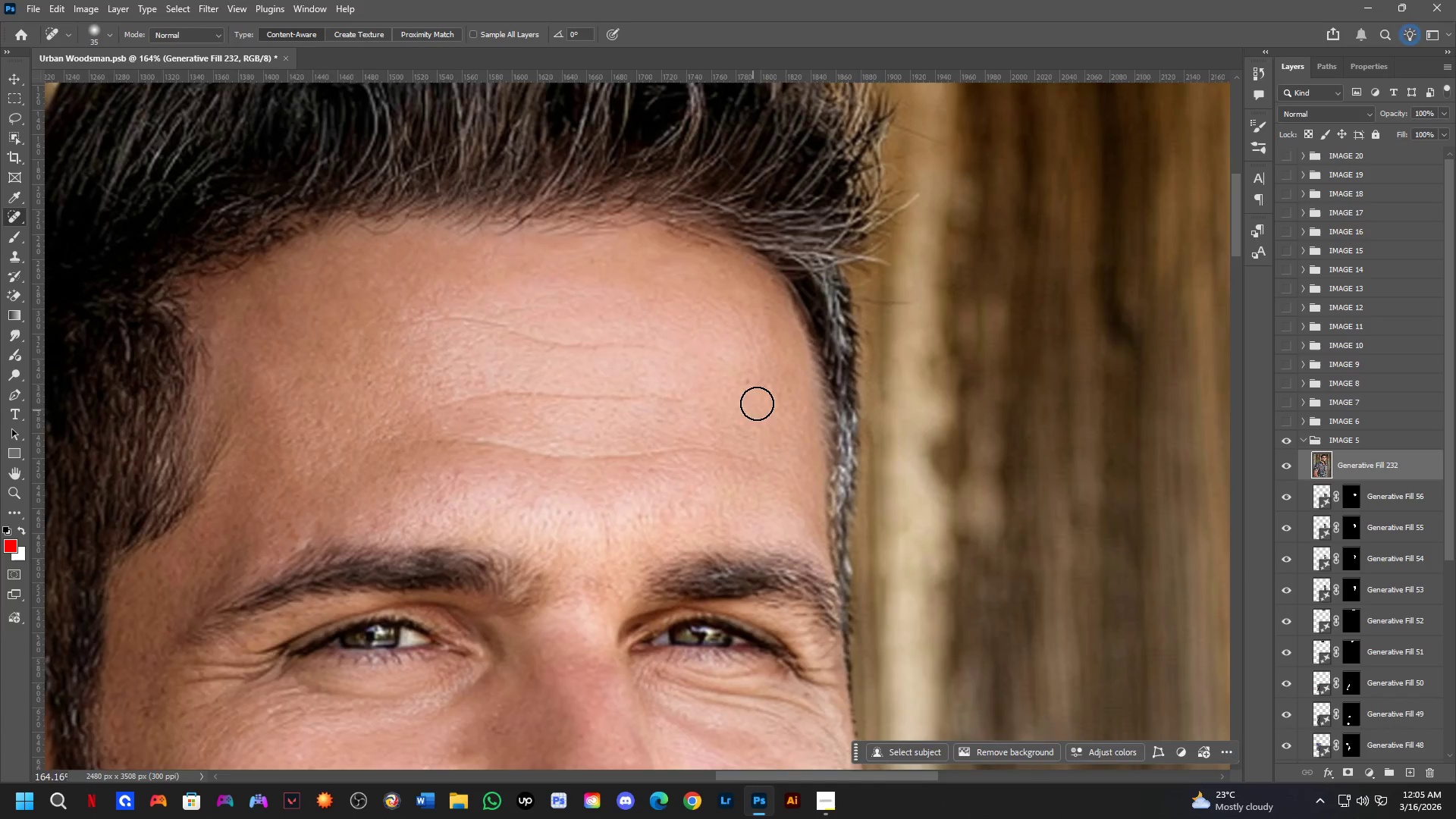 
scroll: coordinate [713, 342], scroll_direction: down, amount: 3.0
 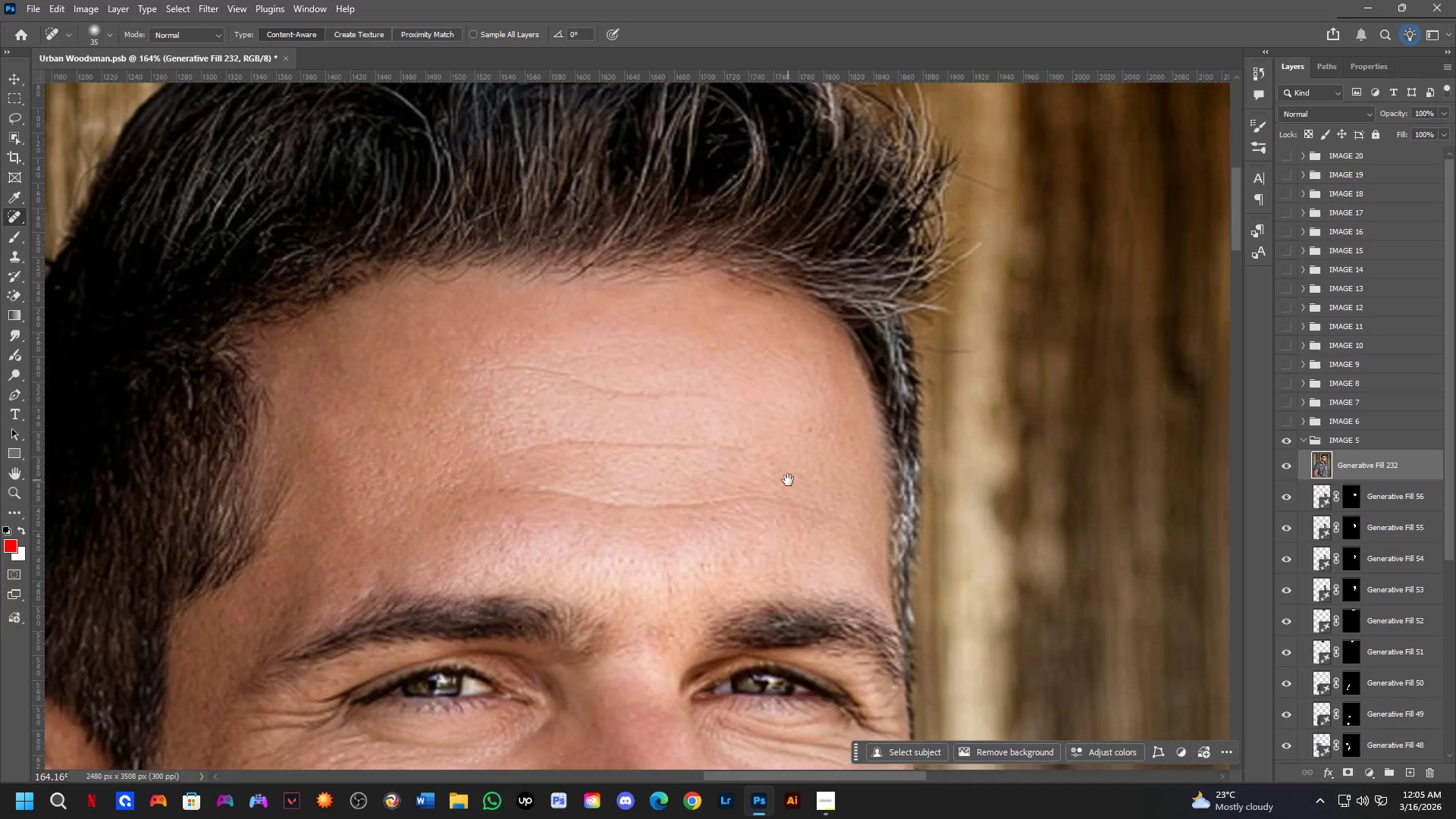 
scroll: coordinate [764, 378], scroll_direction: up, amount: 3.0
 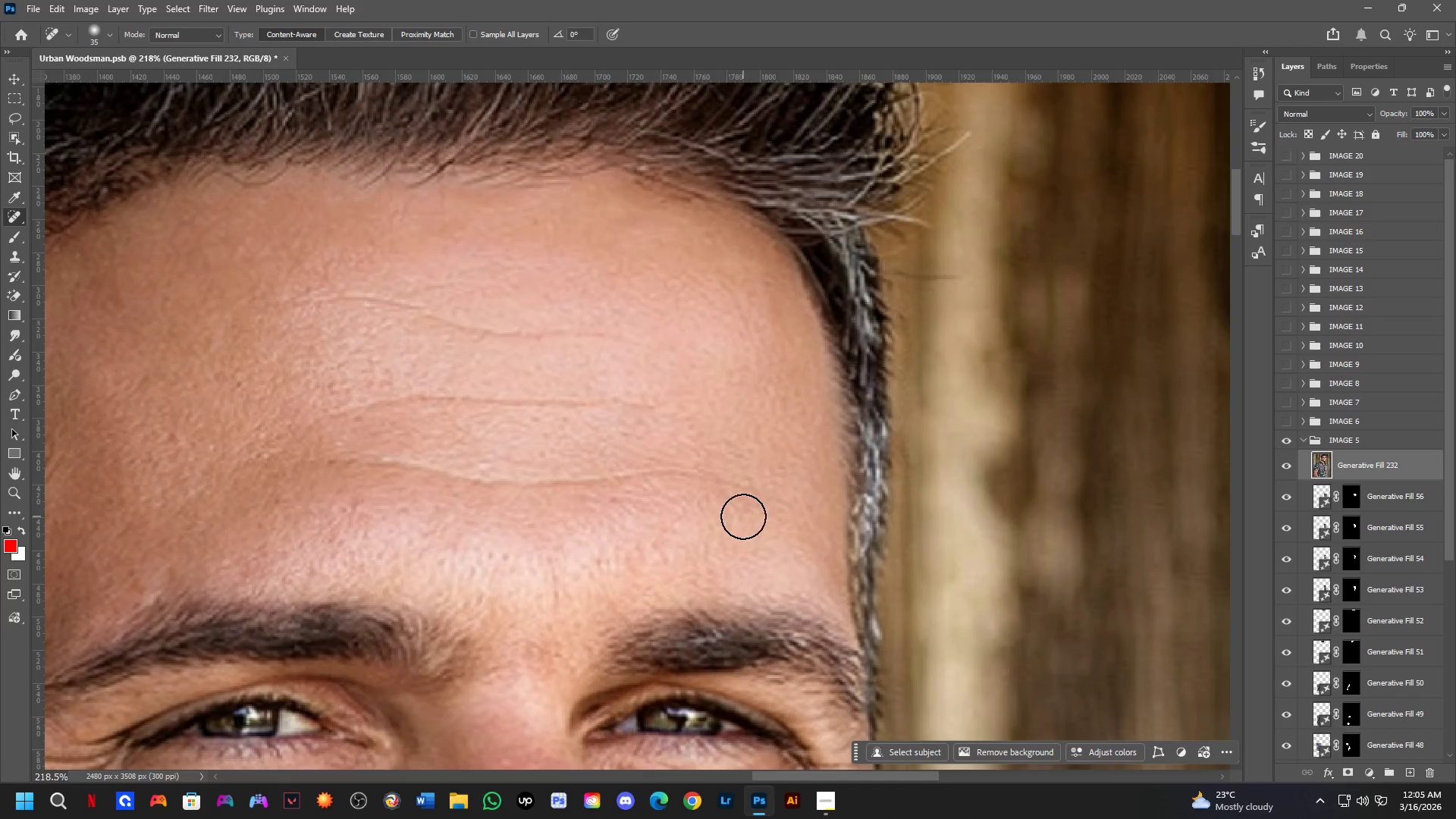 
hold_key(key=Space, duration=0.56)
 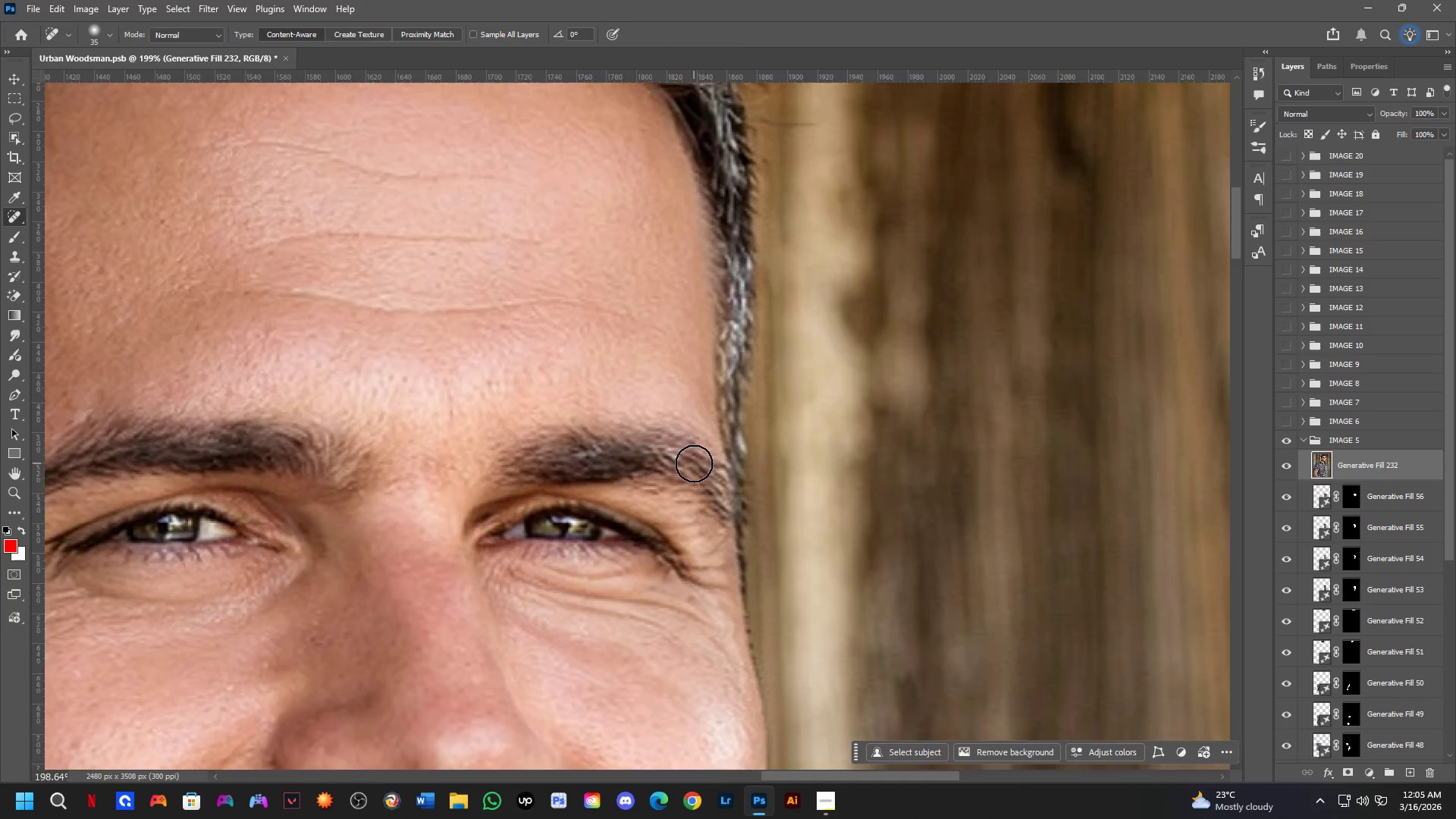 
left_click_drag(start_coordinate=[745, 498], to_coordinate=[617, 311])
 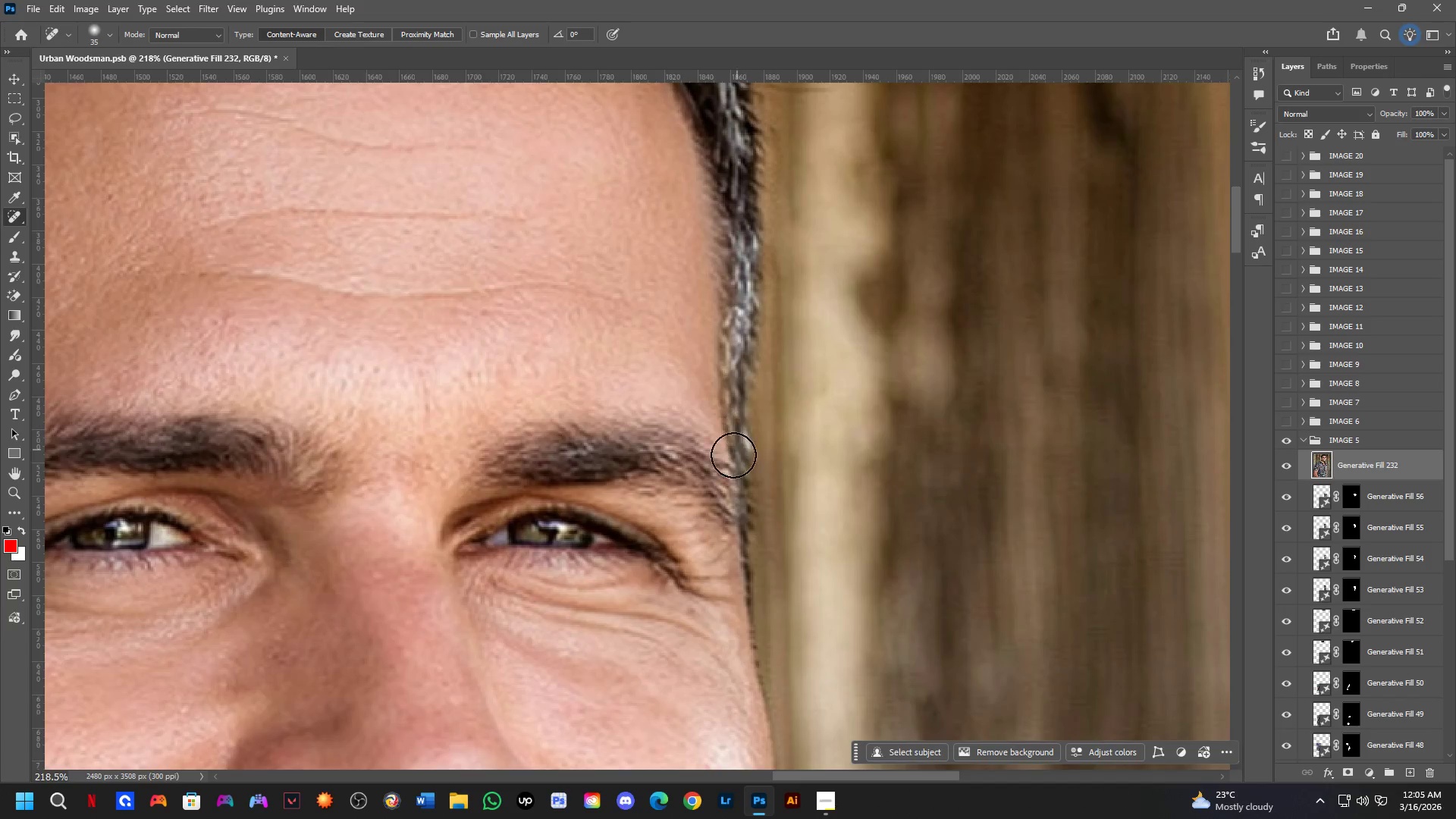 
hold_key(key=Space, duration=0.52)
 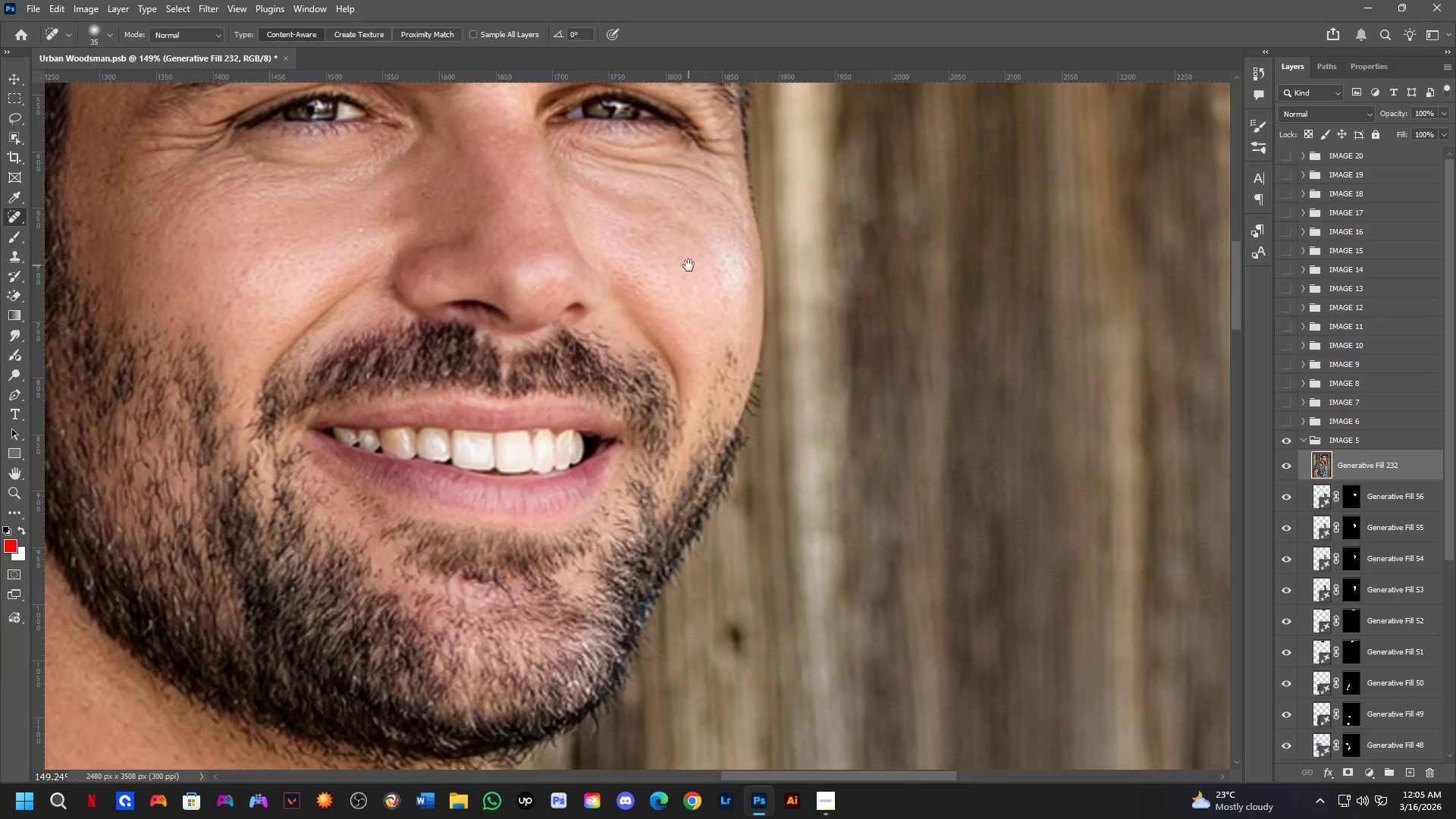 
left_click_drag(start_coordinate=[685, 501], to_coordinate=[690, 413])
 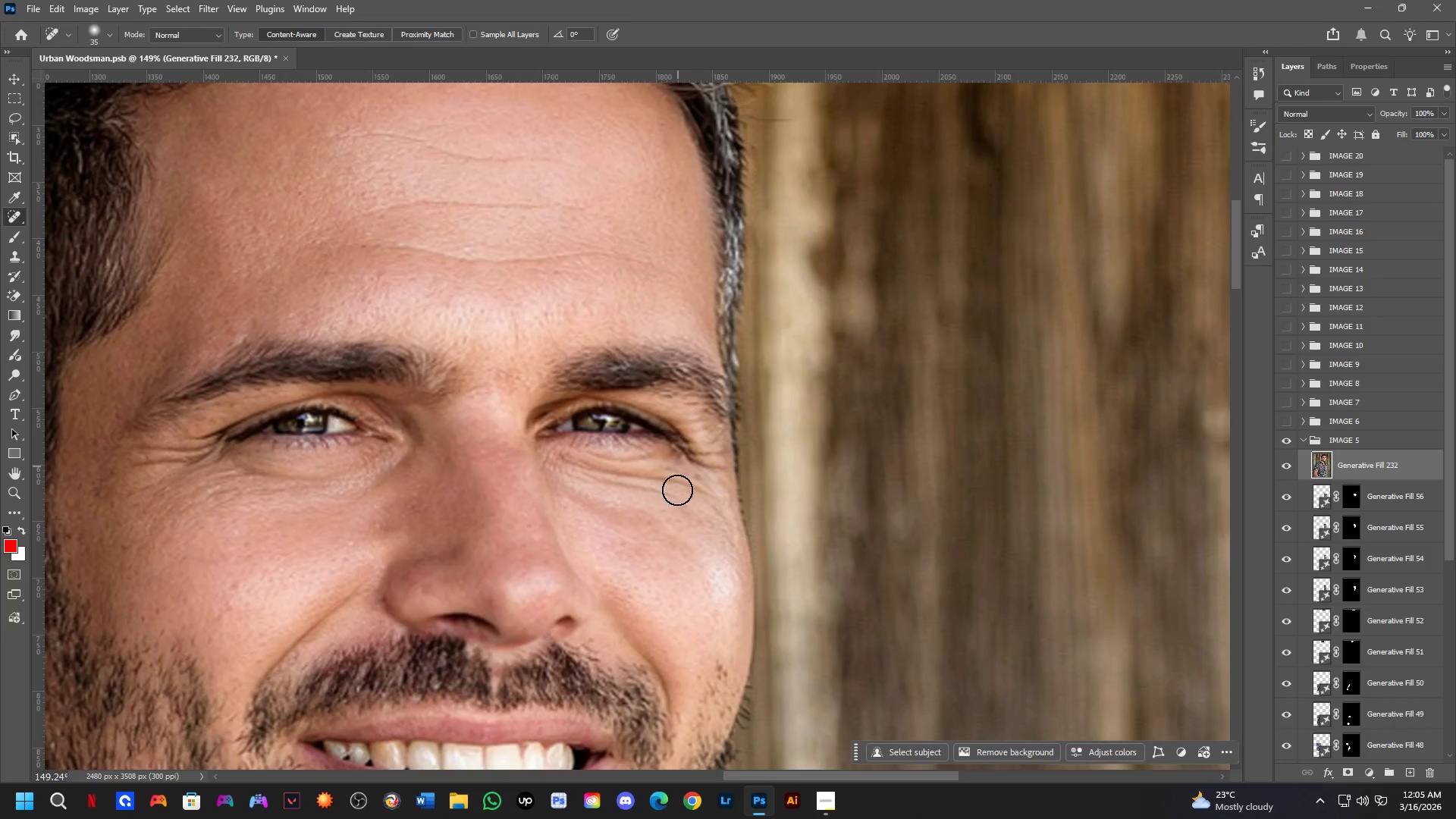 
scroll: coordinate [692, 465], scroll_direction: down, amount: 4.0
 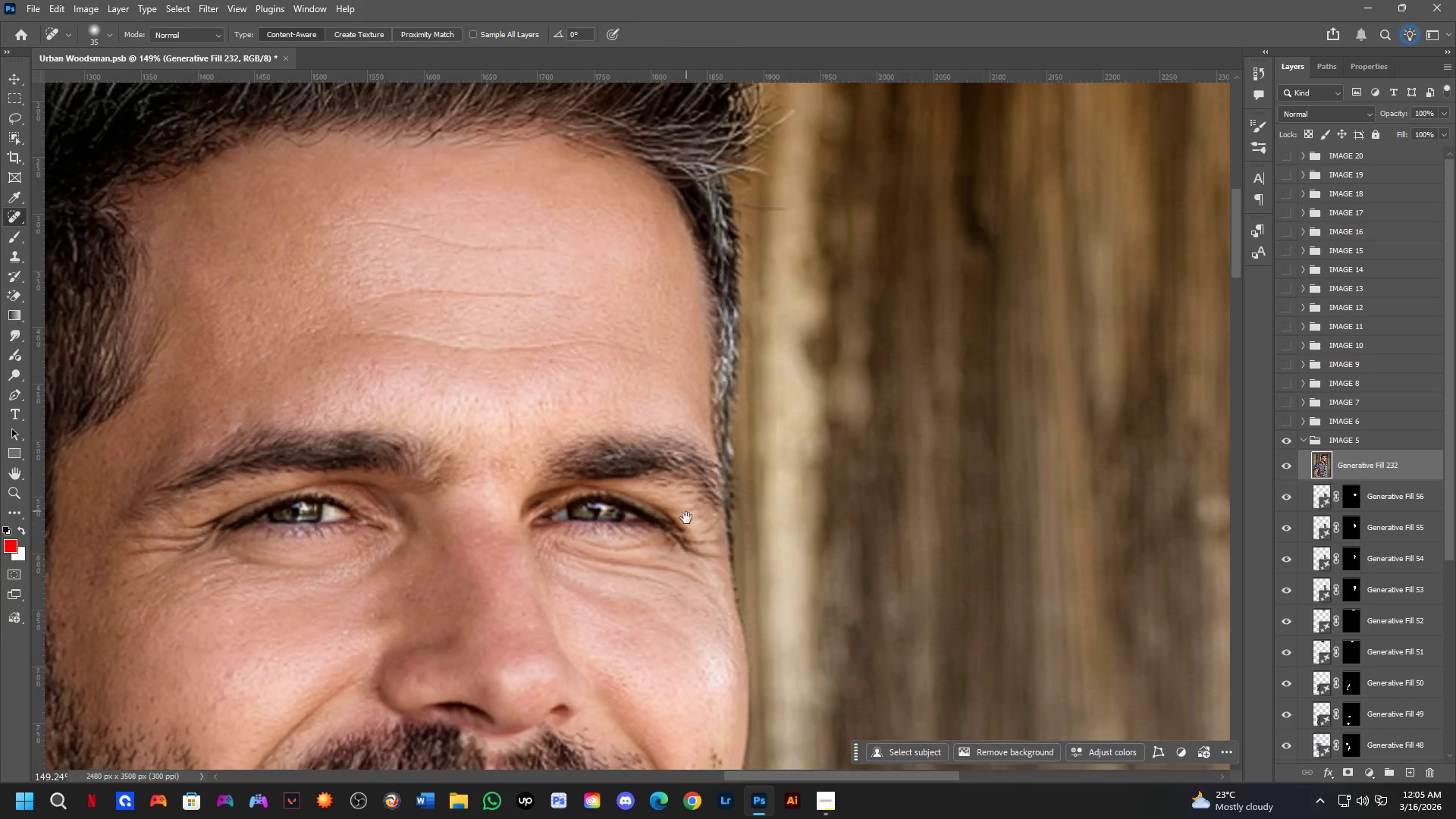 
hold_key(key=Space, duration=0.53)
 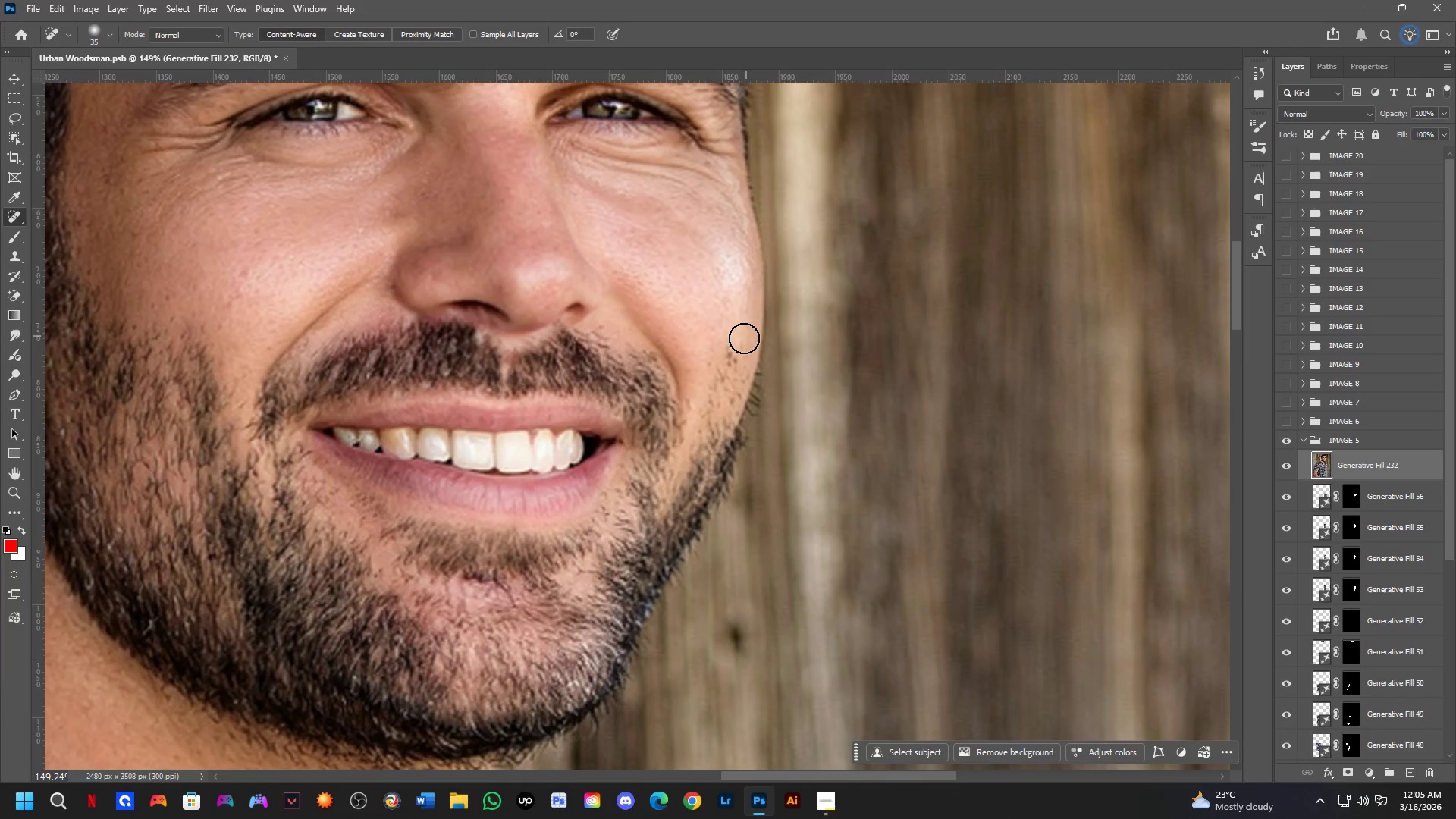 
left_click_drag(start_coordinate=[679, 579], to_coordinate=[689, 265])
 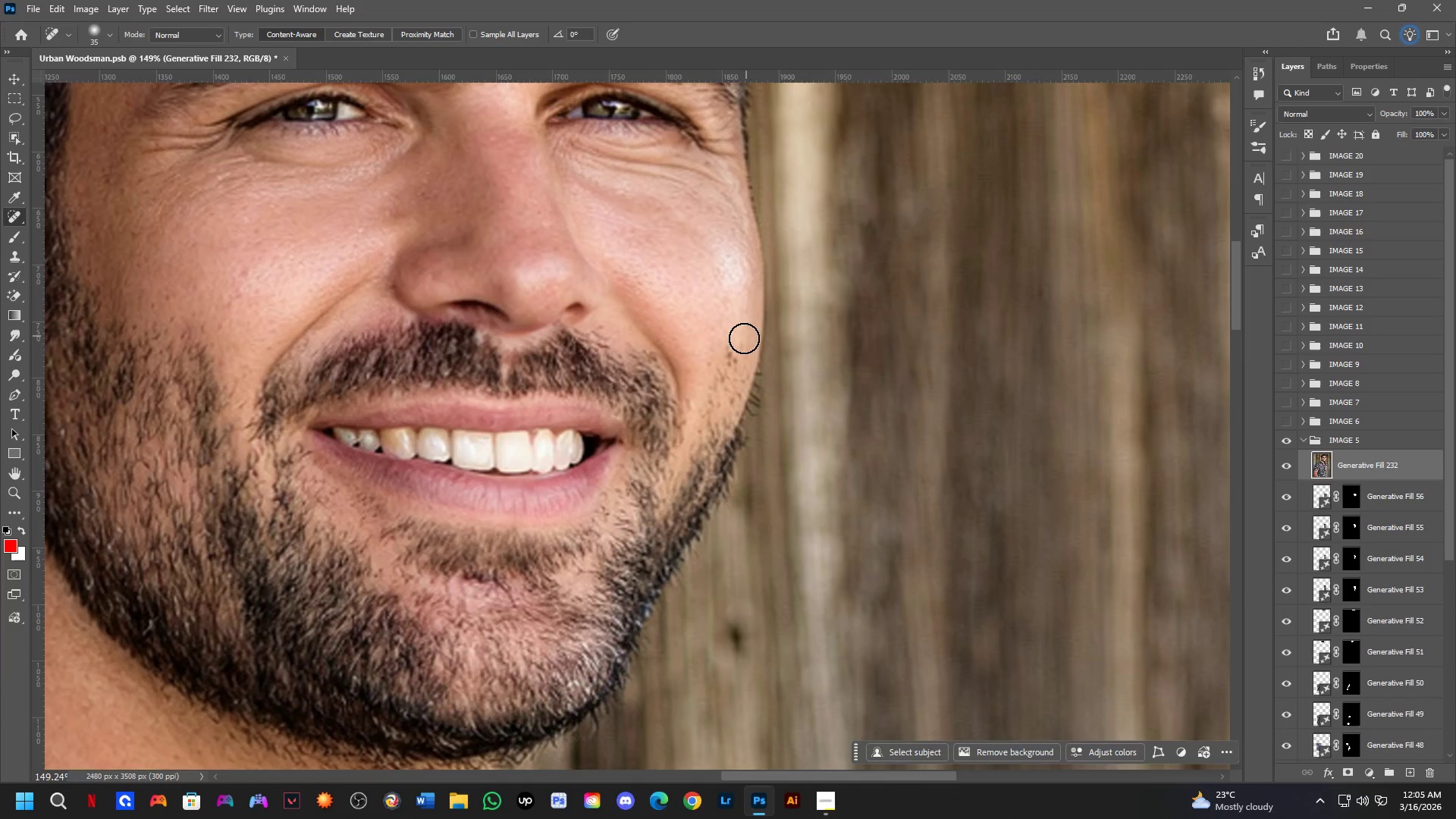 
left_click_drag(start_coordinate=[737, 342], to_coordinate=[714, 404])
 